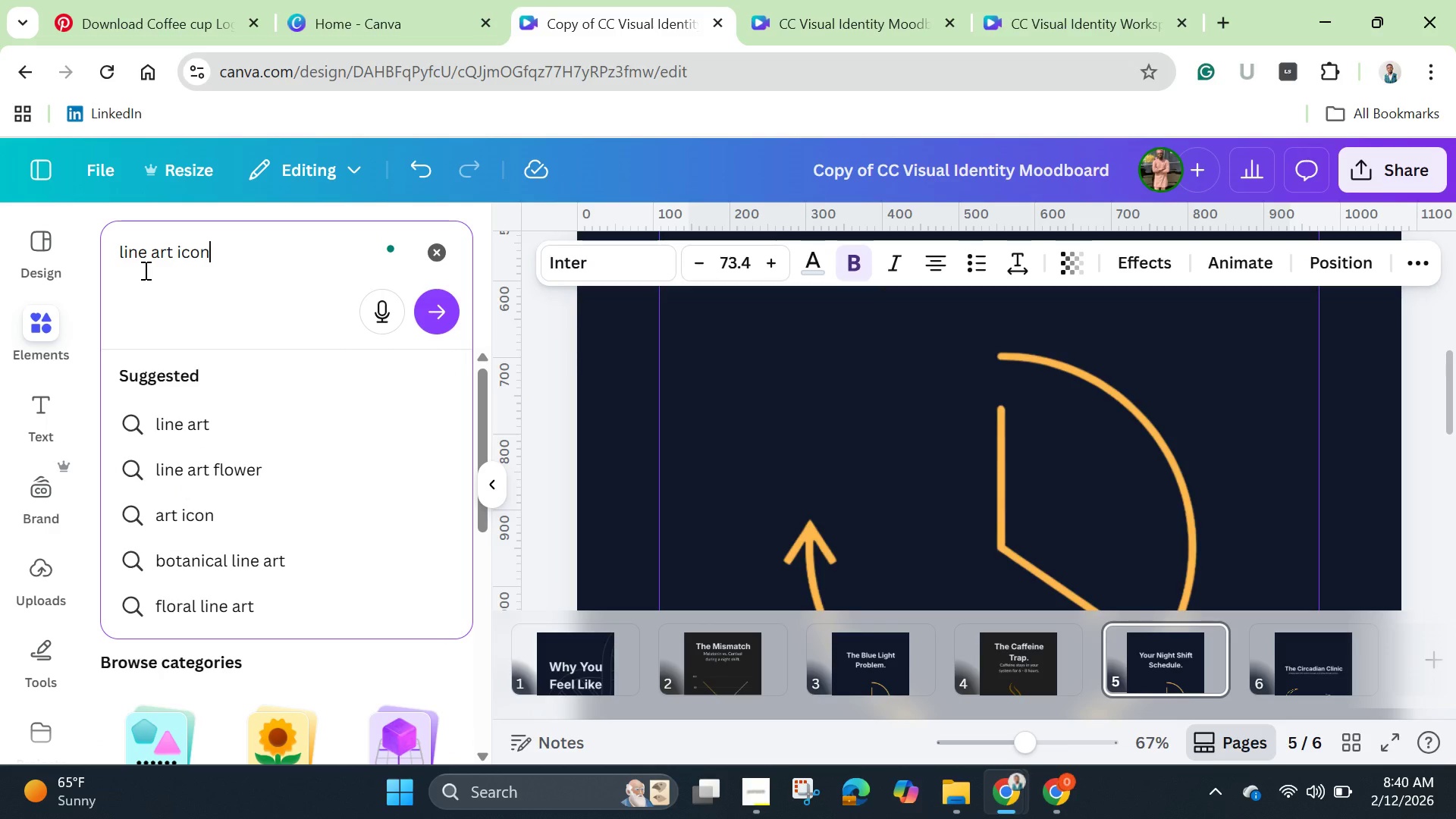 
key(Enter)
 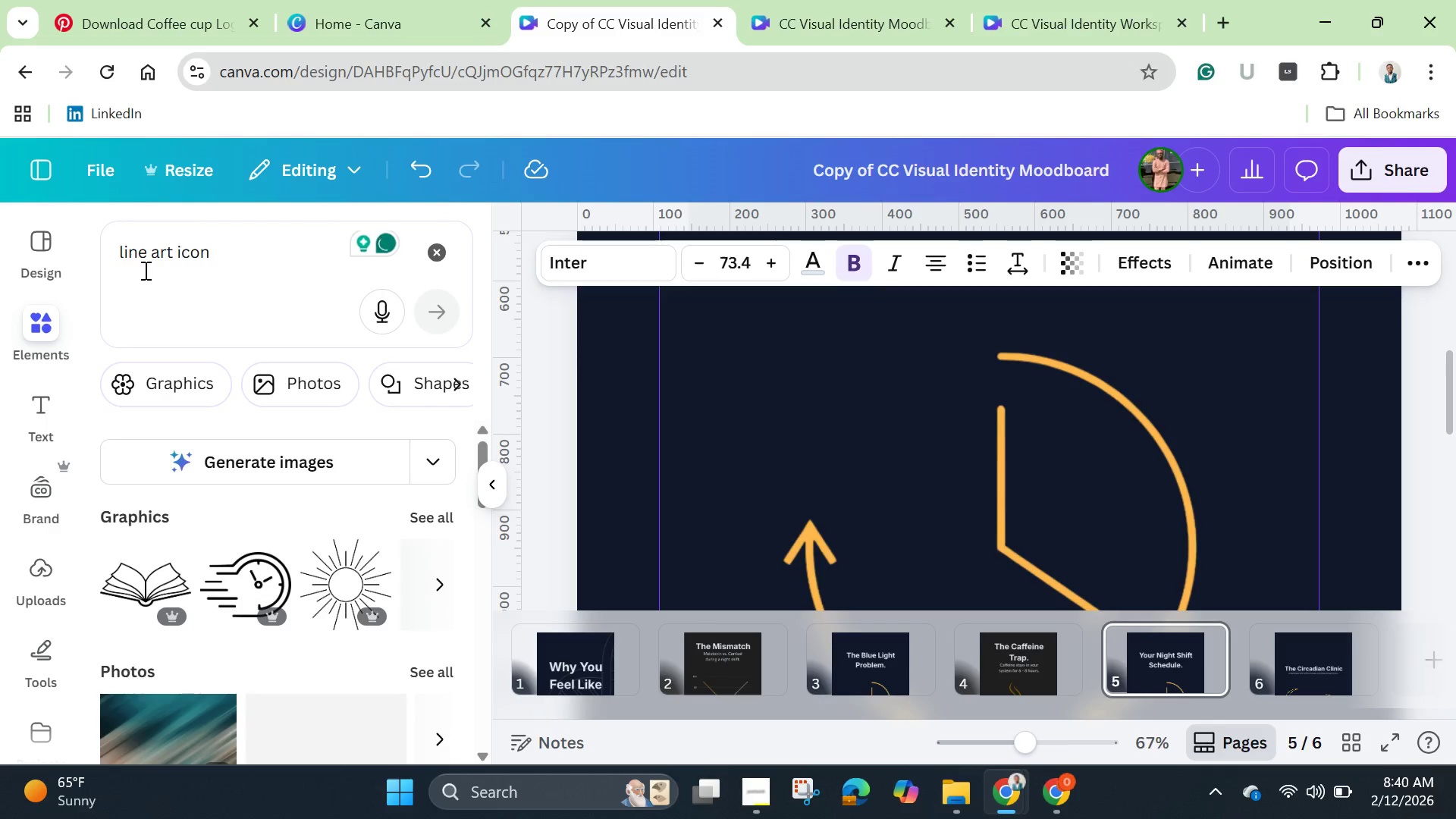 
wait(8.8)
 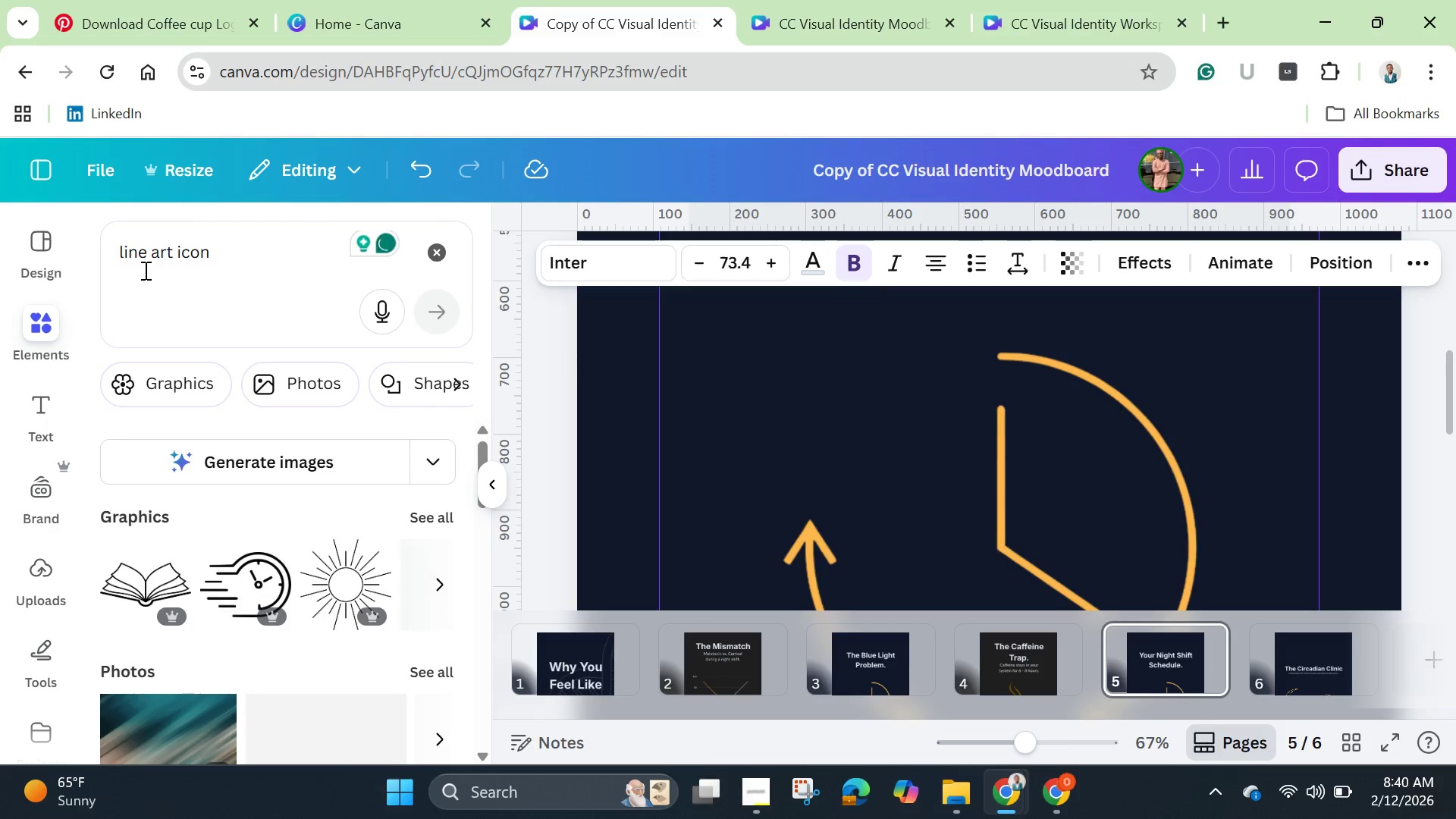 
left_click([425, 513])
 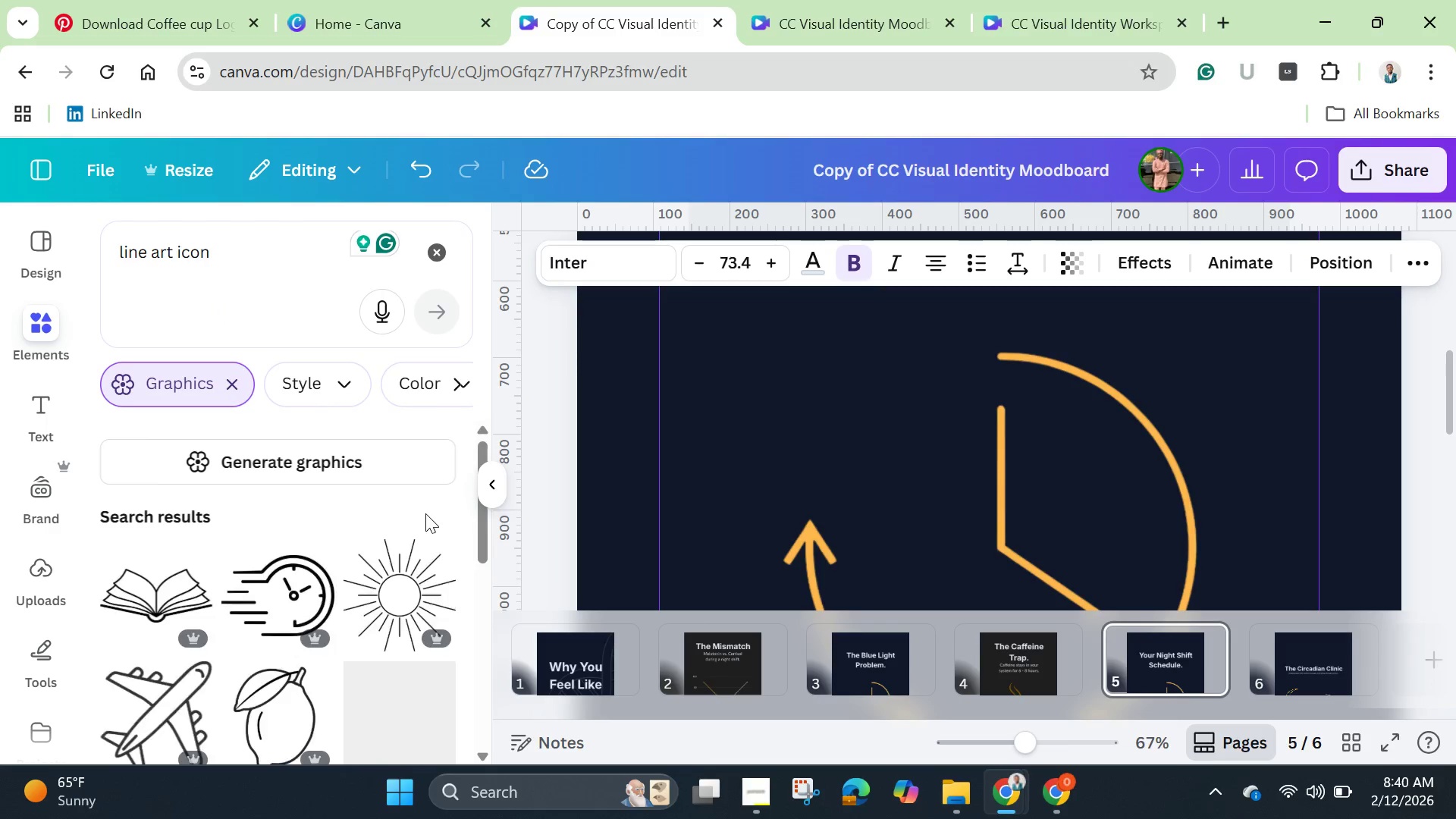 
scroll: coordinate [425, 516], scroll_direction: down, amount: 8.0
 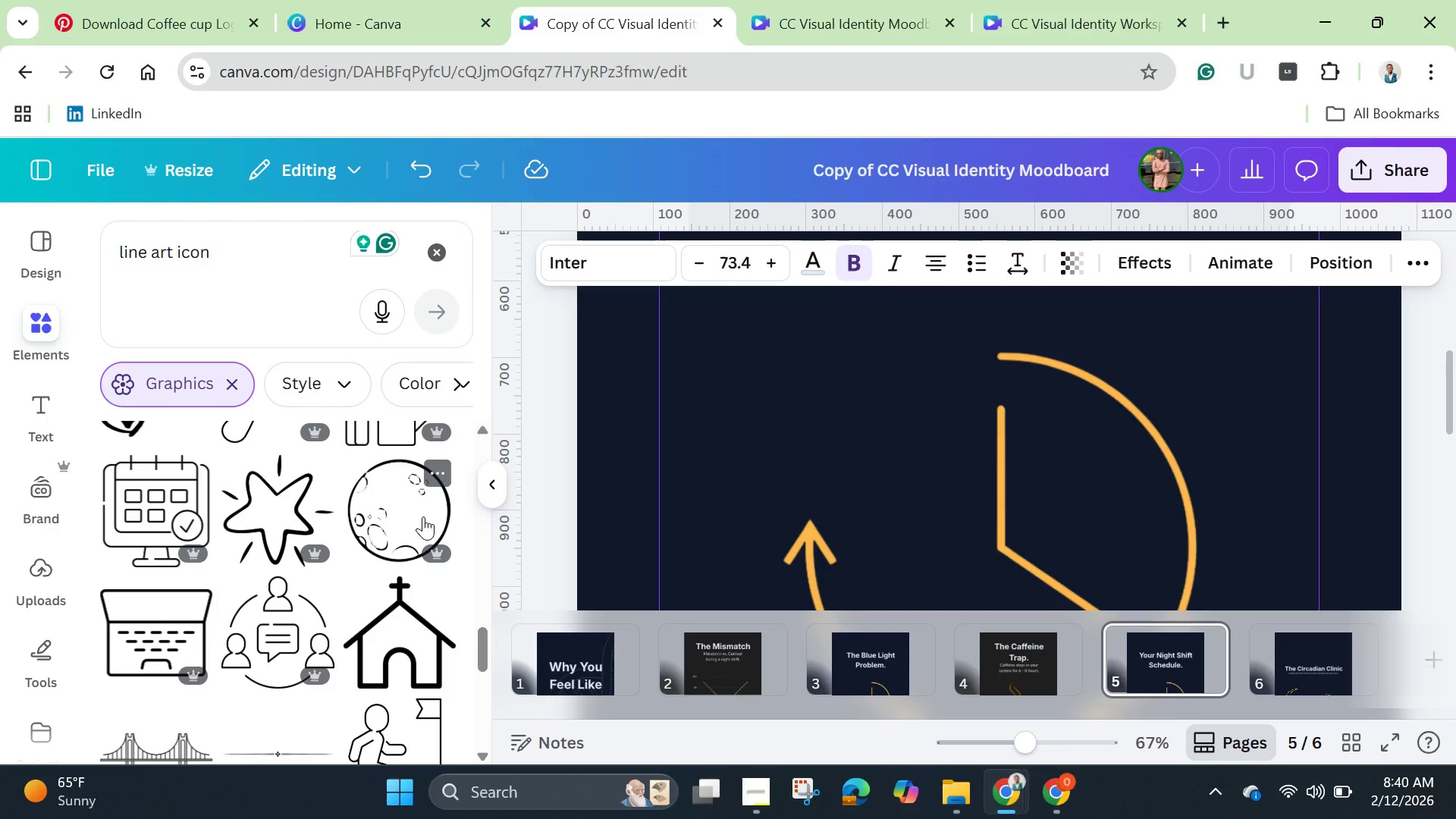 
scroll: coordinate [421, 520], scroll_direction: none, amount: 0.0
 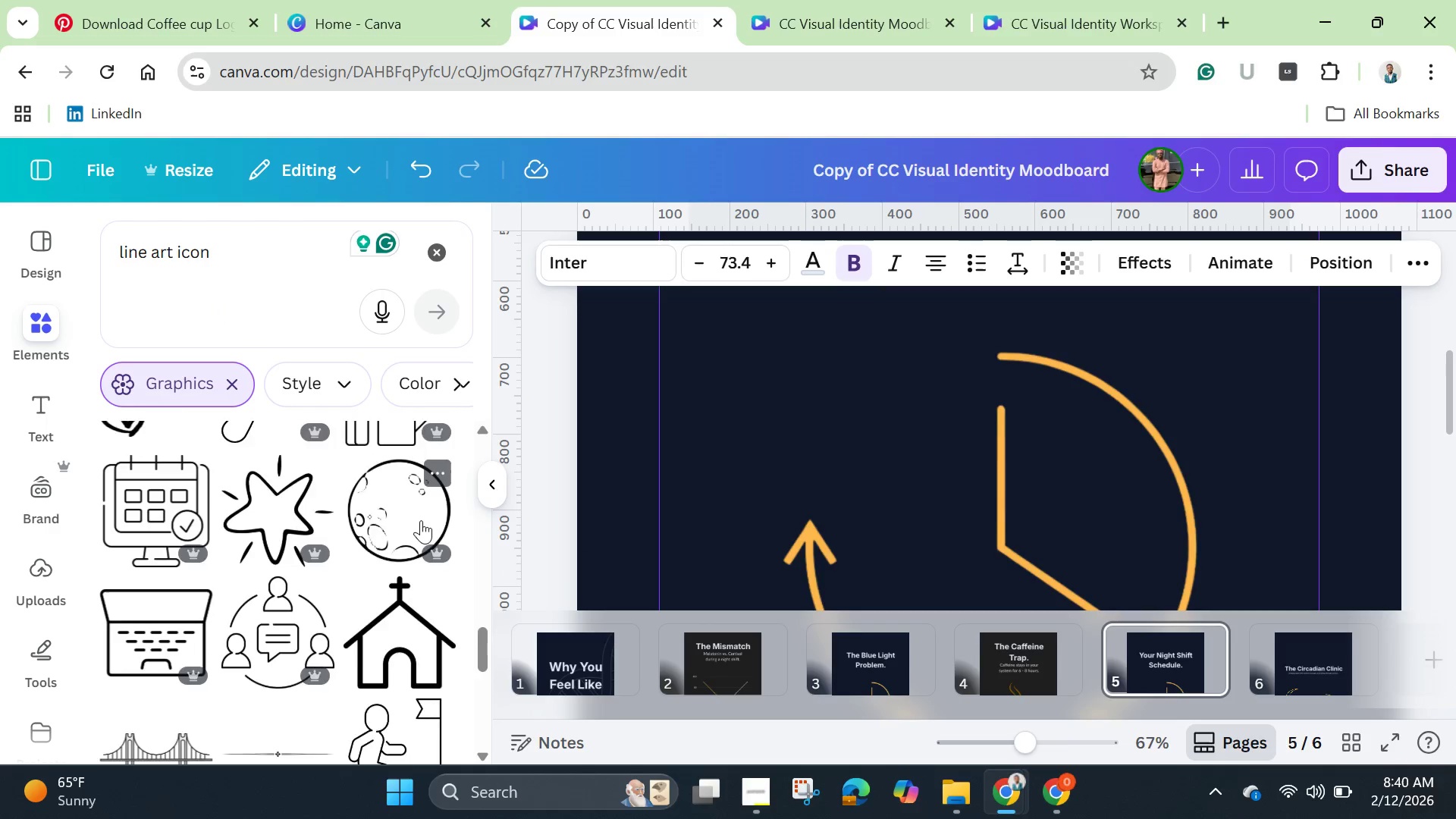 
scroll: coordinate [421, 520], scroll_direction: down, amount: 5.0
 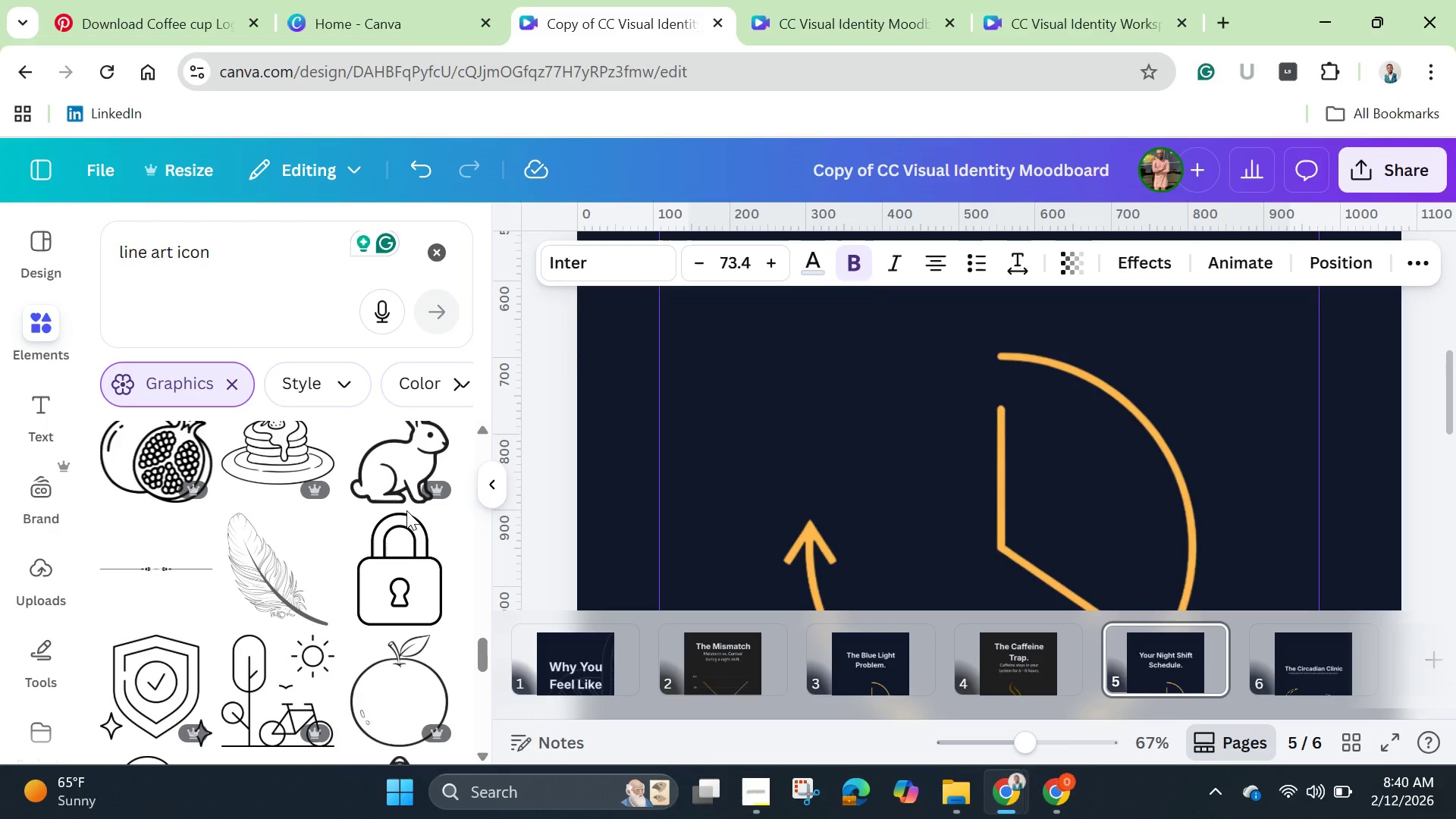 
left_click([1122, 497])
 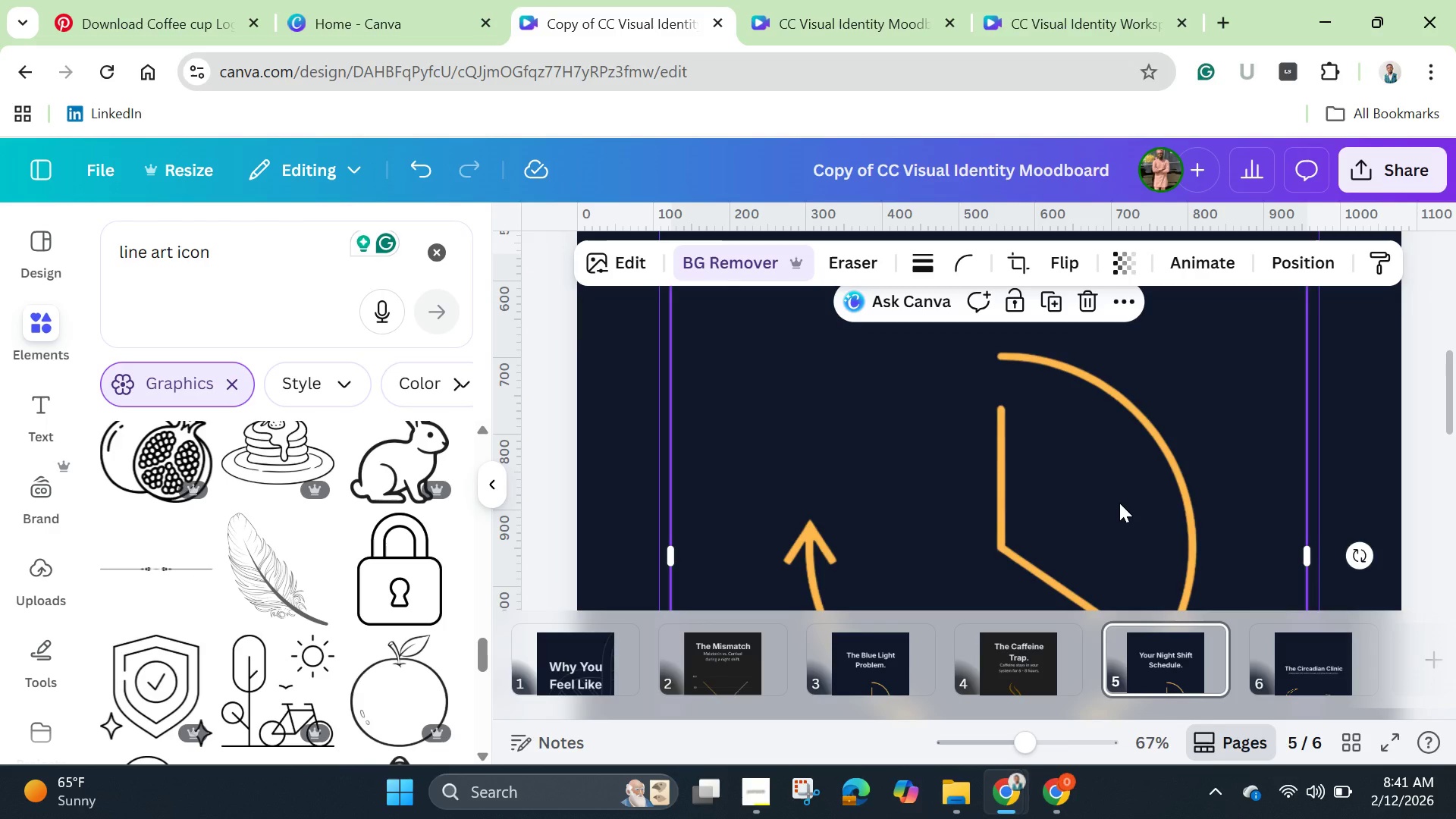 
key(Backspace)
 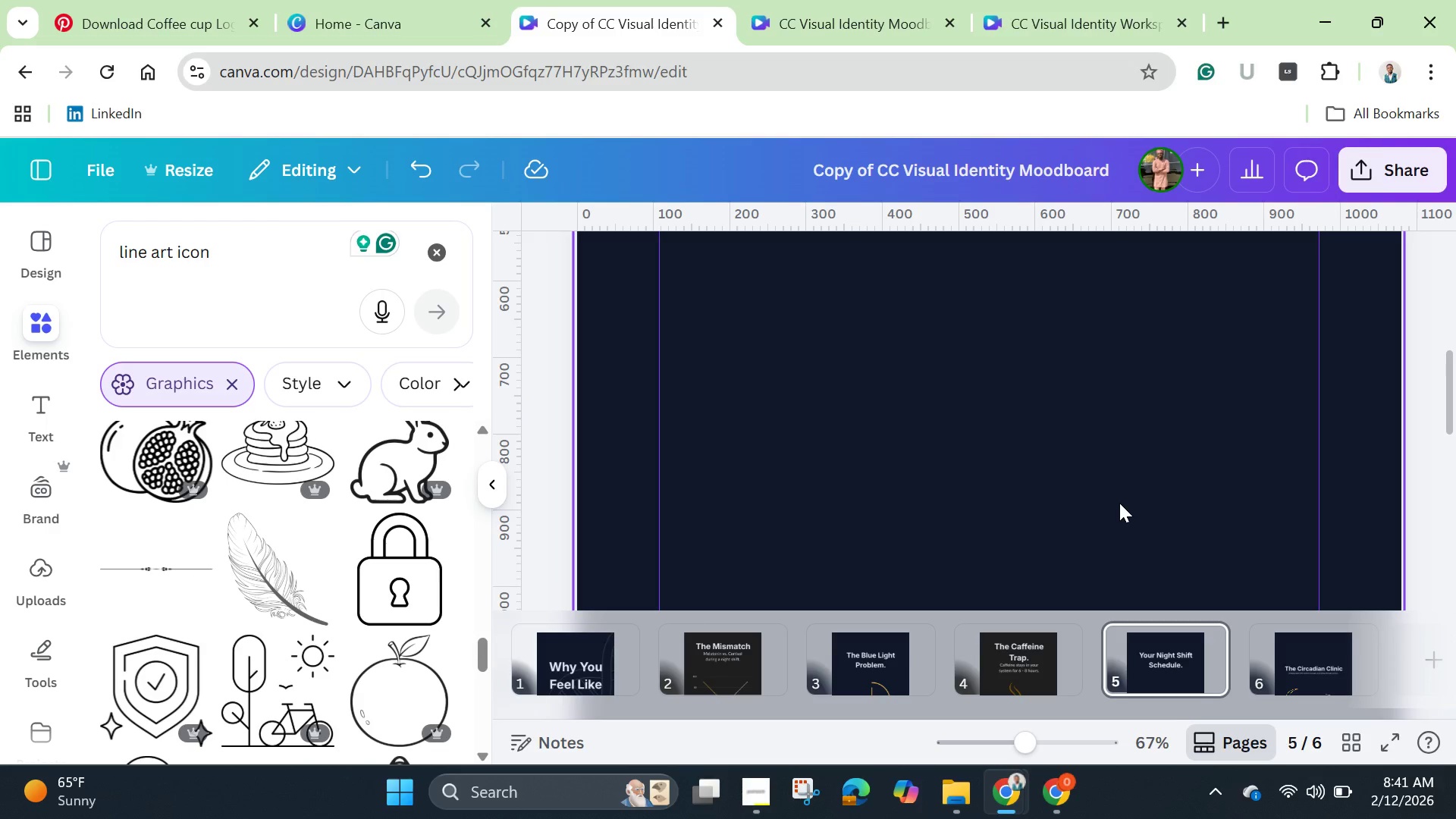 
wait(17.99)
 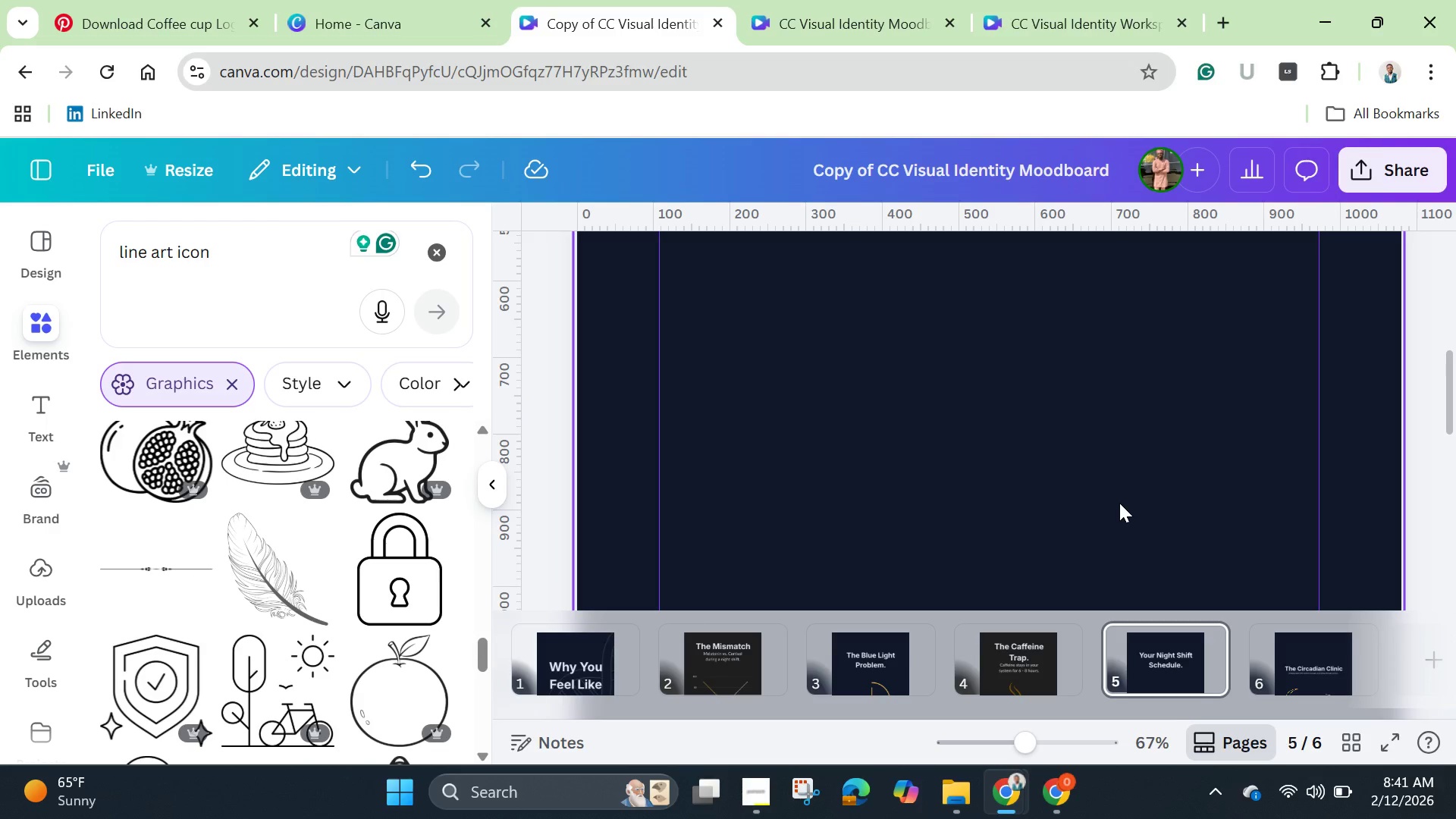 
left_click_drag(start_coordinate=[1010, 736], to_coordinate=[975, 736])
 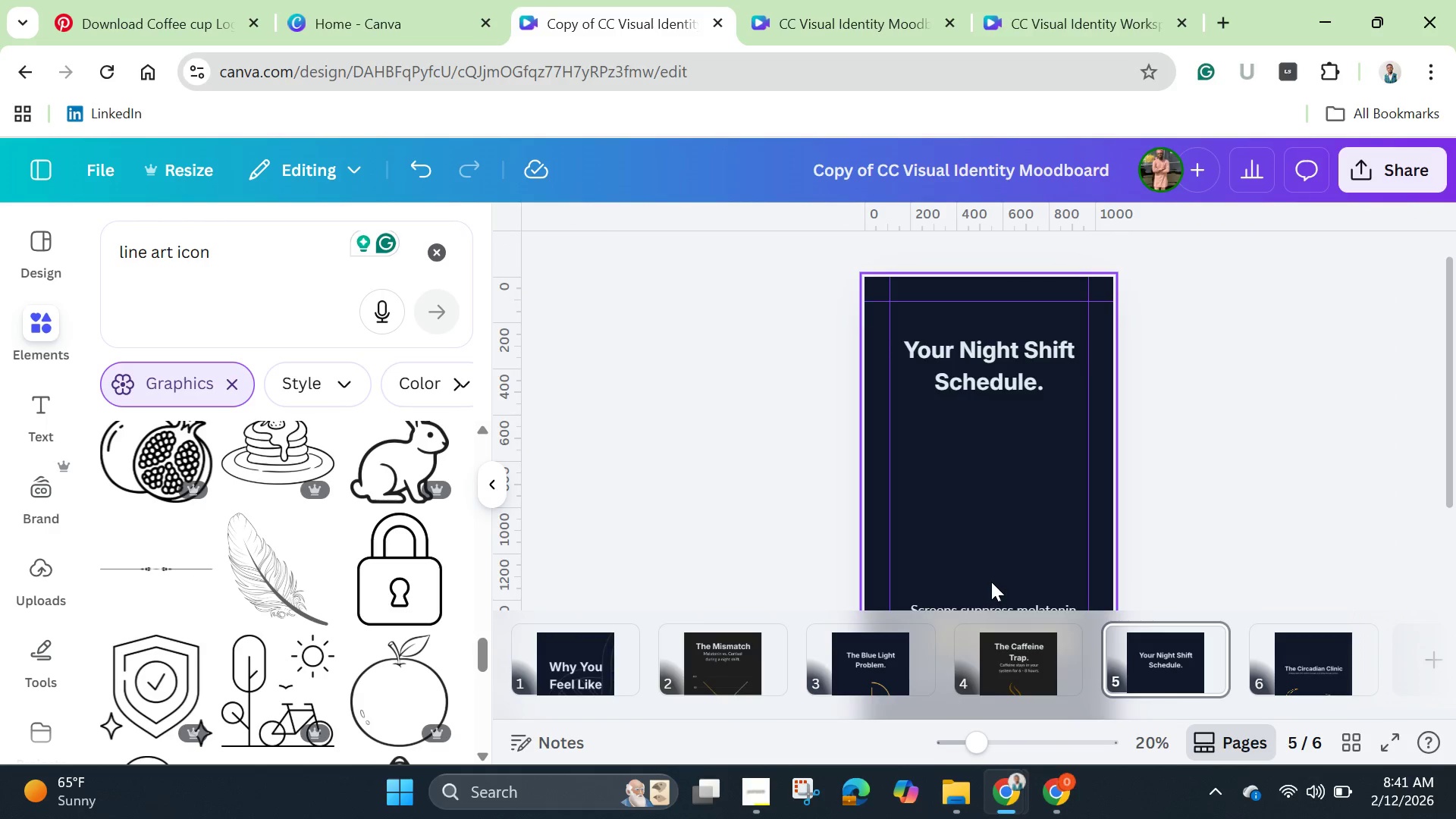 
scroll: coordinate [991, 582], scroll_direction: down, amount: 1.0
 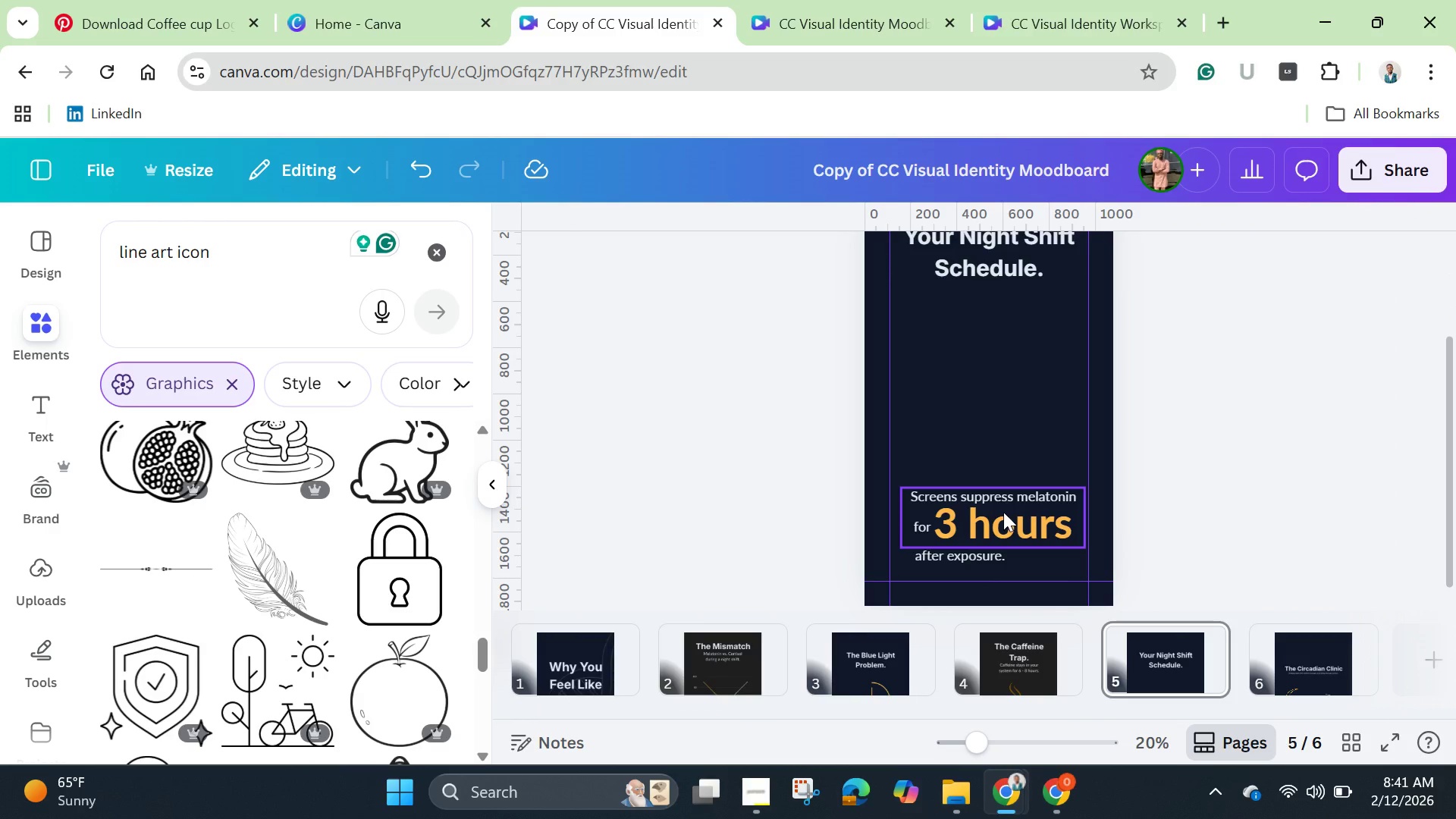 
left_click([1003, 512])
 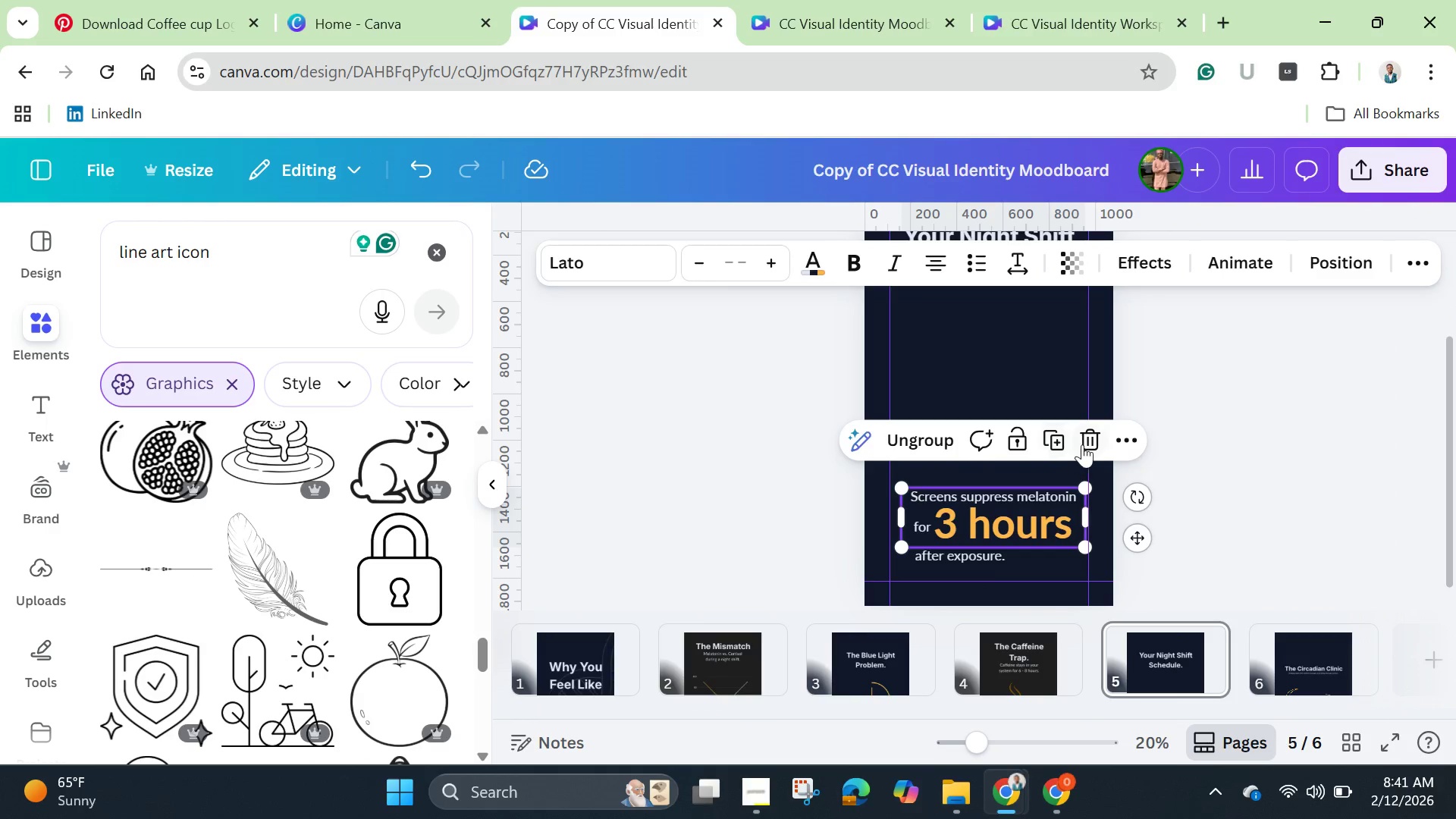 
left_click([1084, 444])
 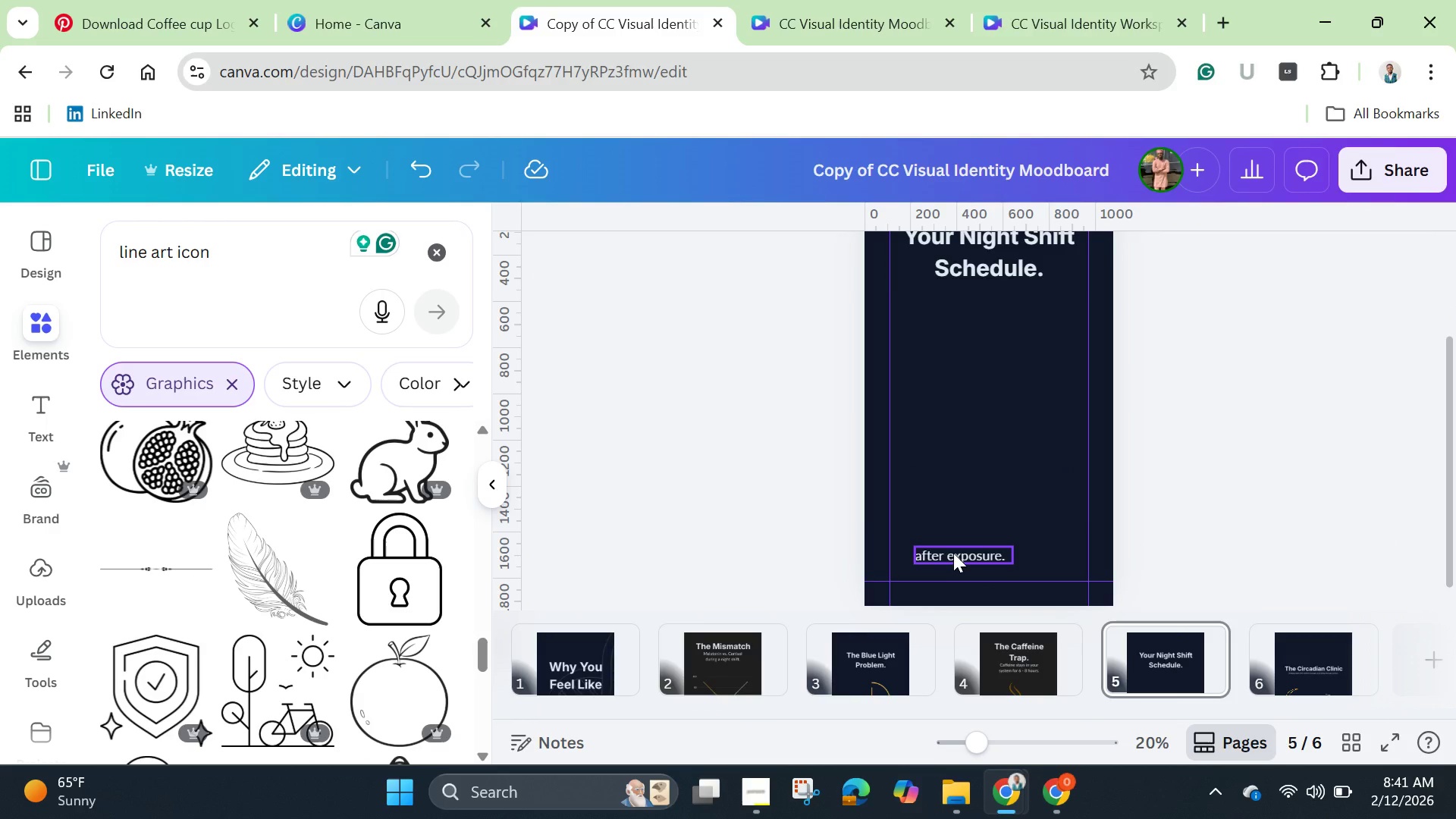 
left_click([953, 553])
 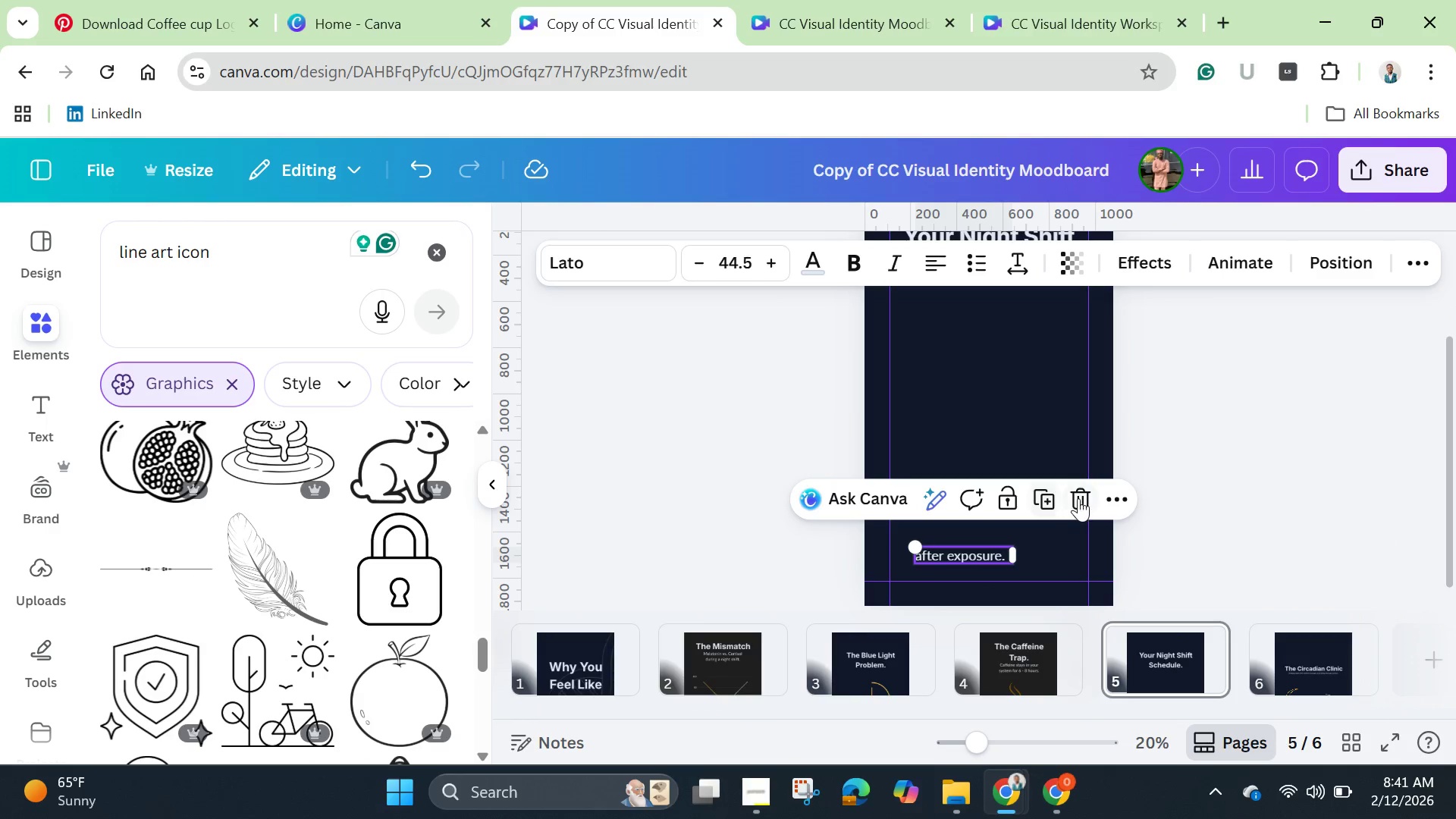 
left_click([1081, 497])
 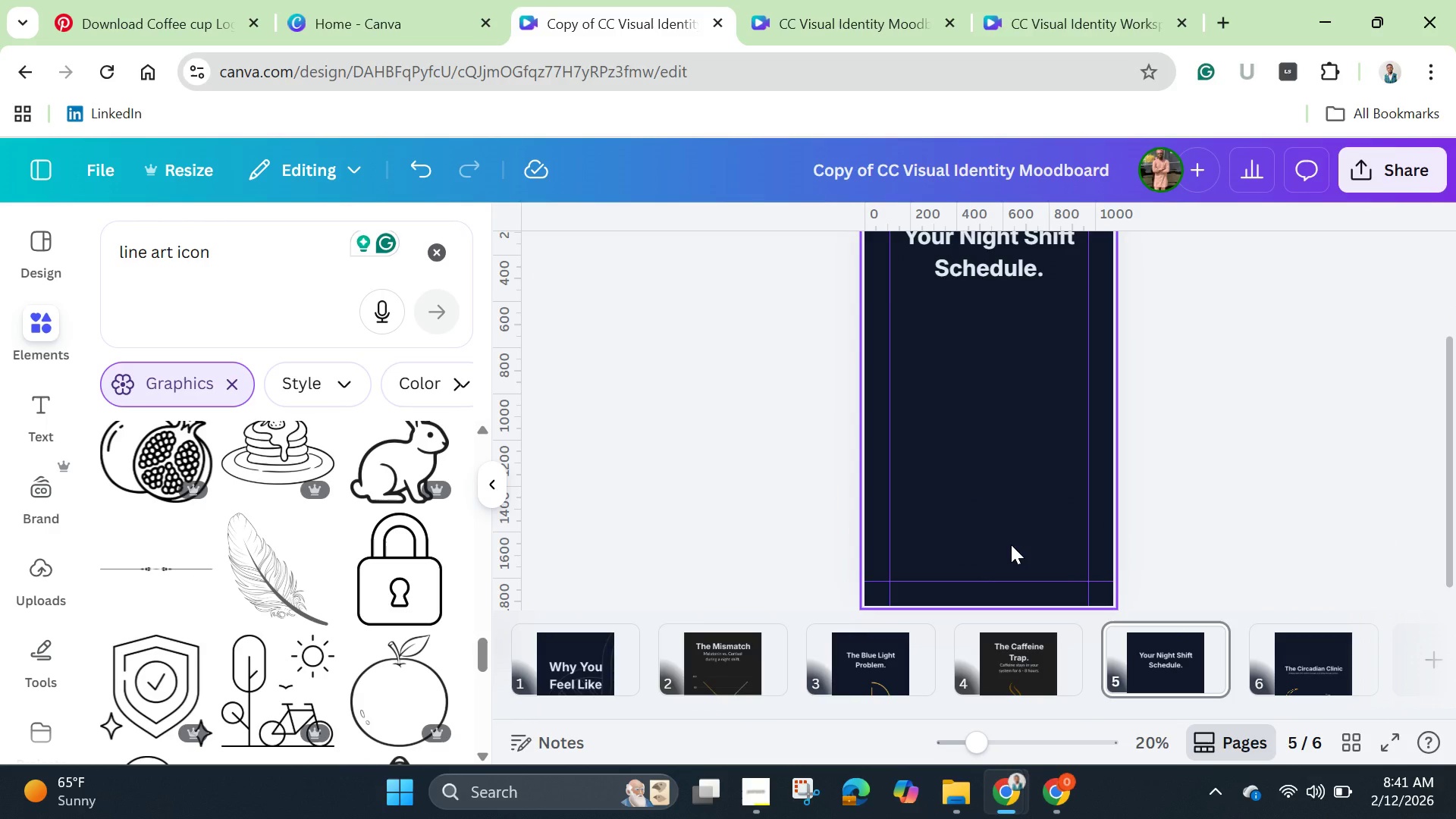 
left_click([1011, 544])
 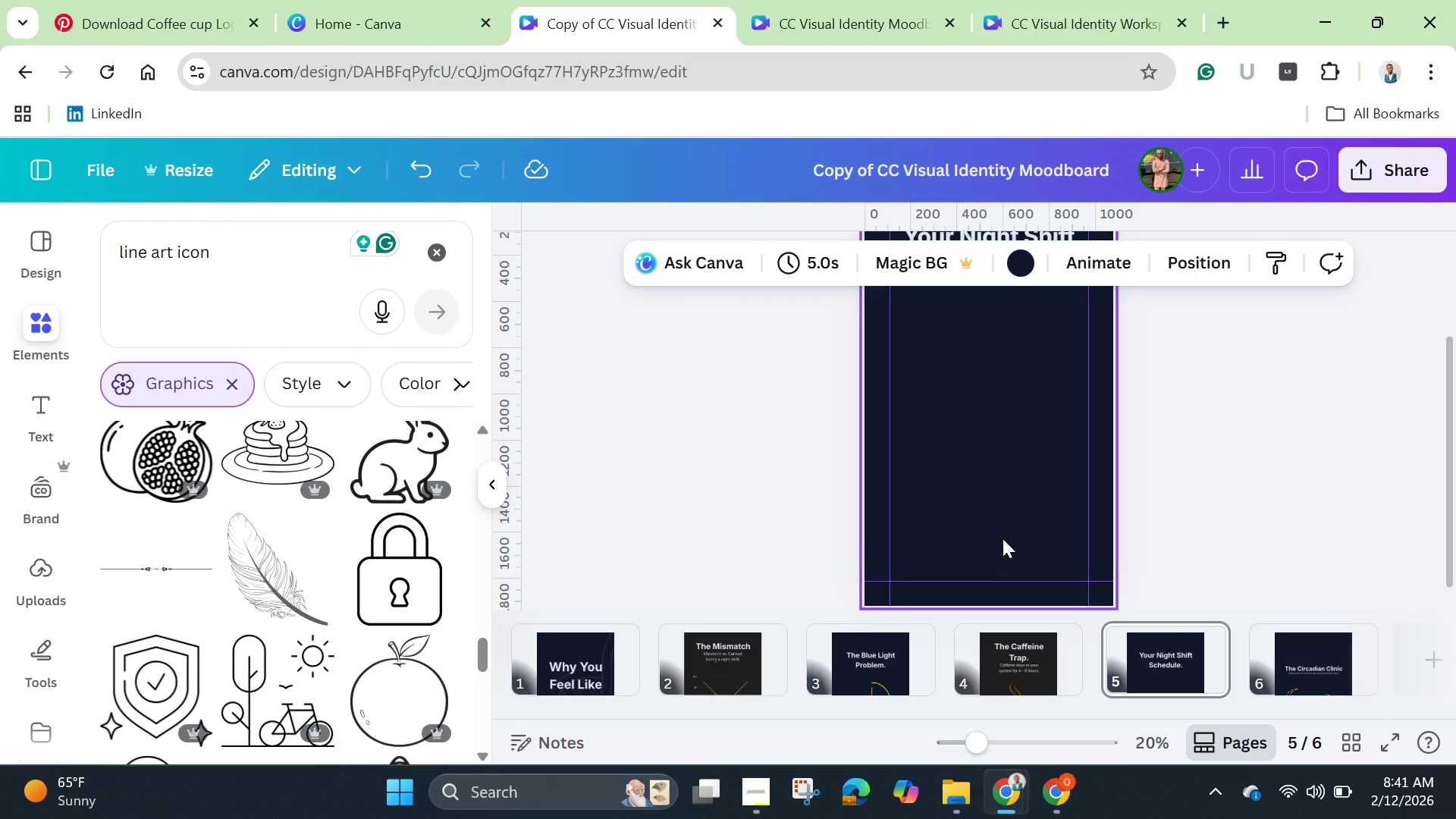 
scroll: coordinate [1003, 538], scroll_direction: up, amount: 1.0
 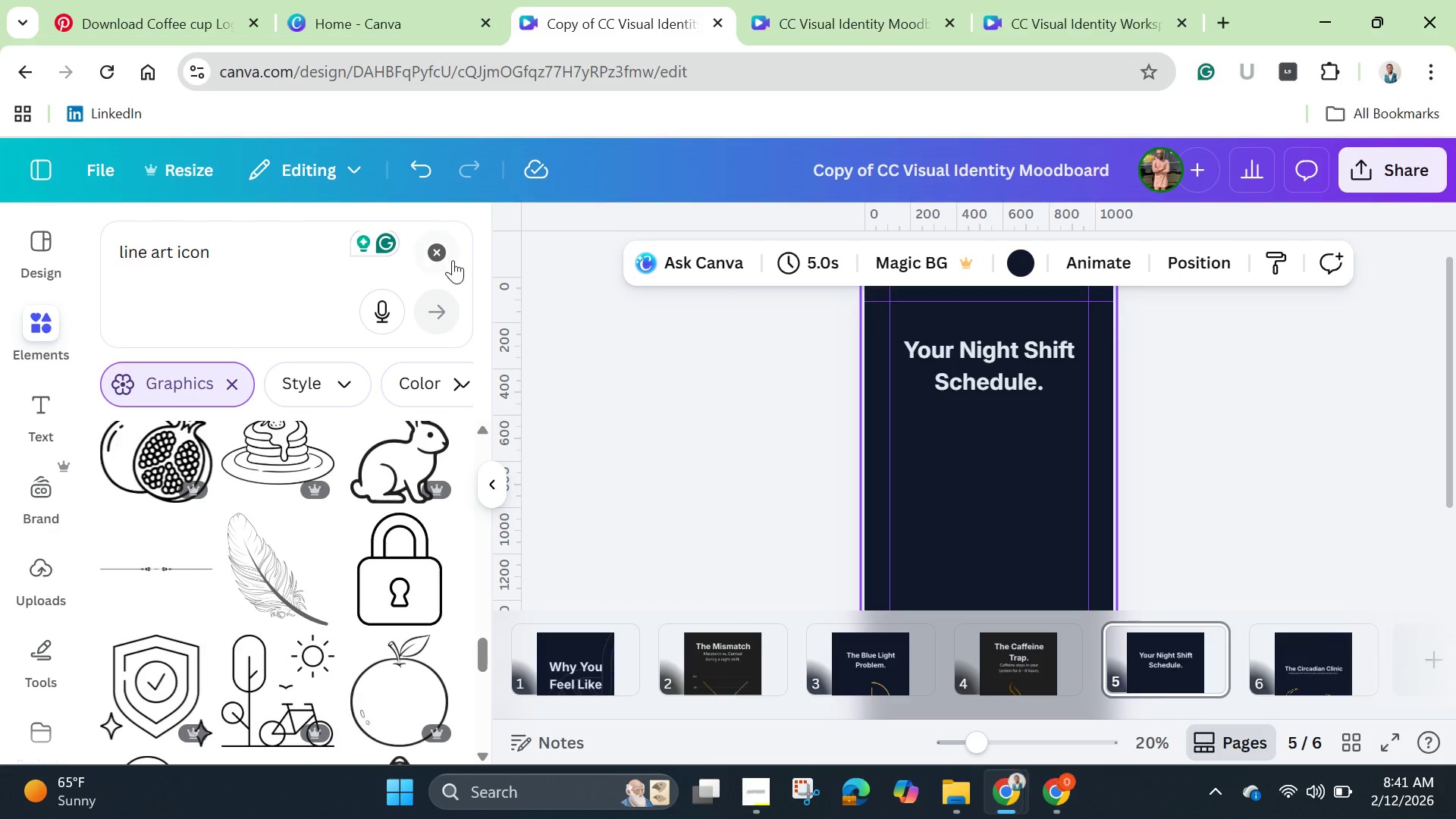 
left_click([428, 252])
 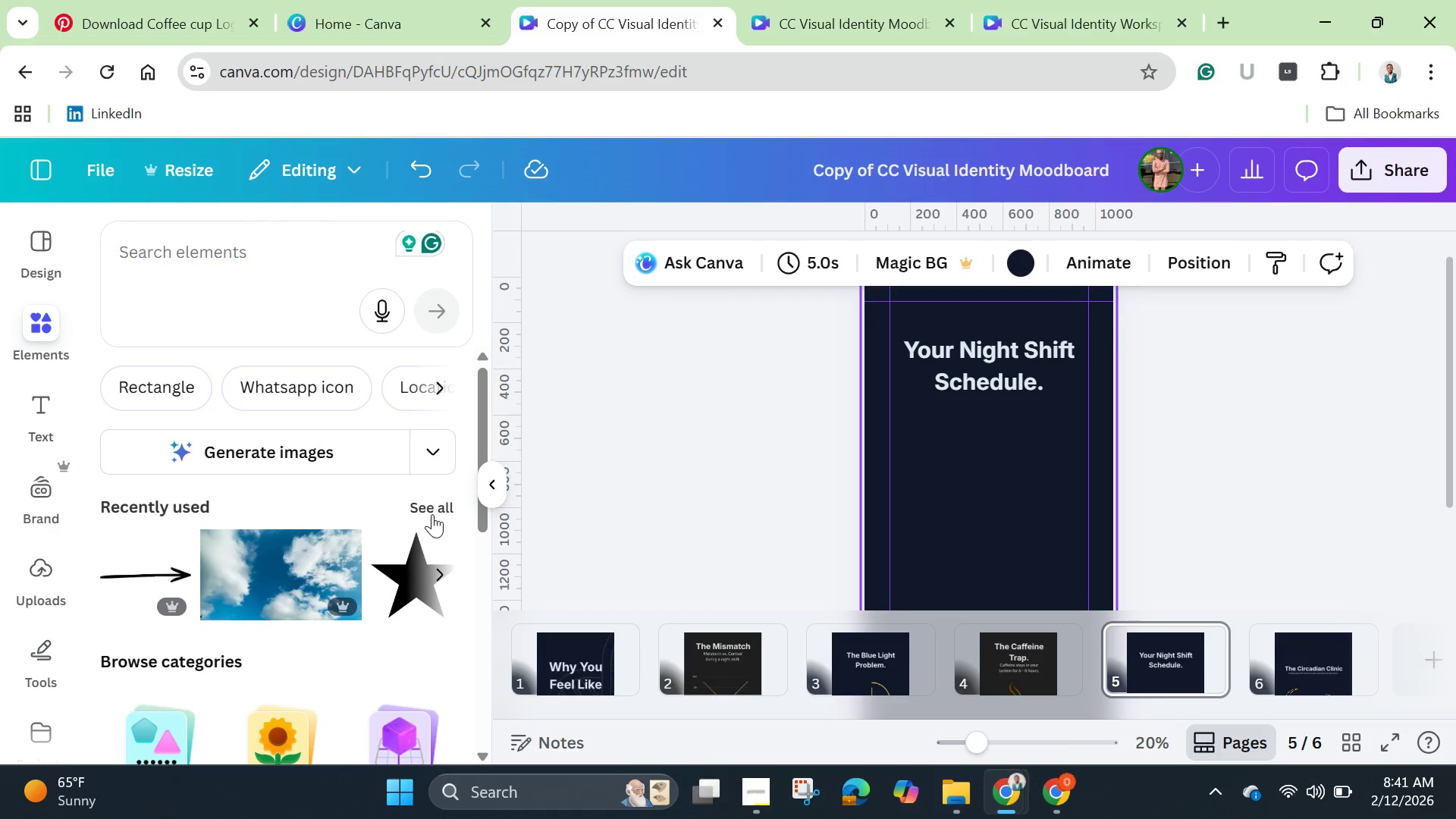 
left_click([443, 510])
 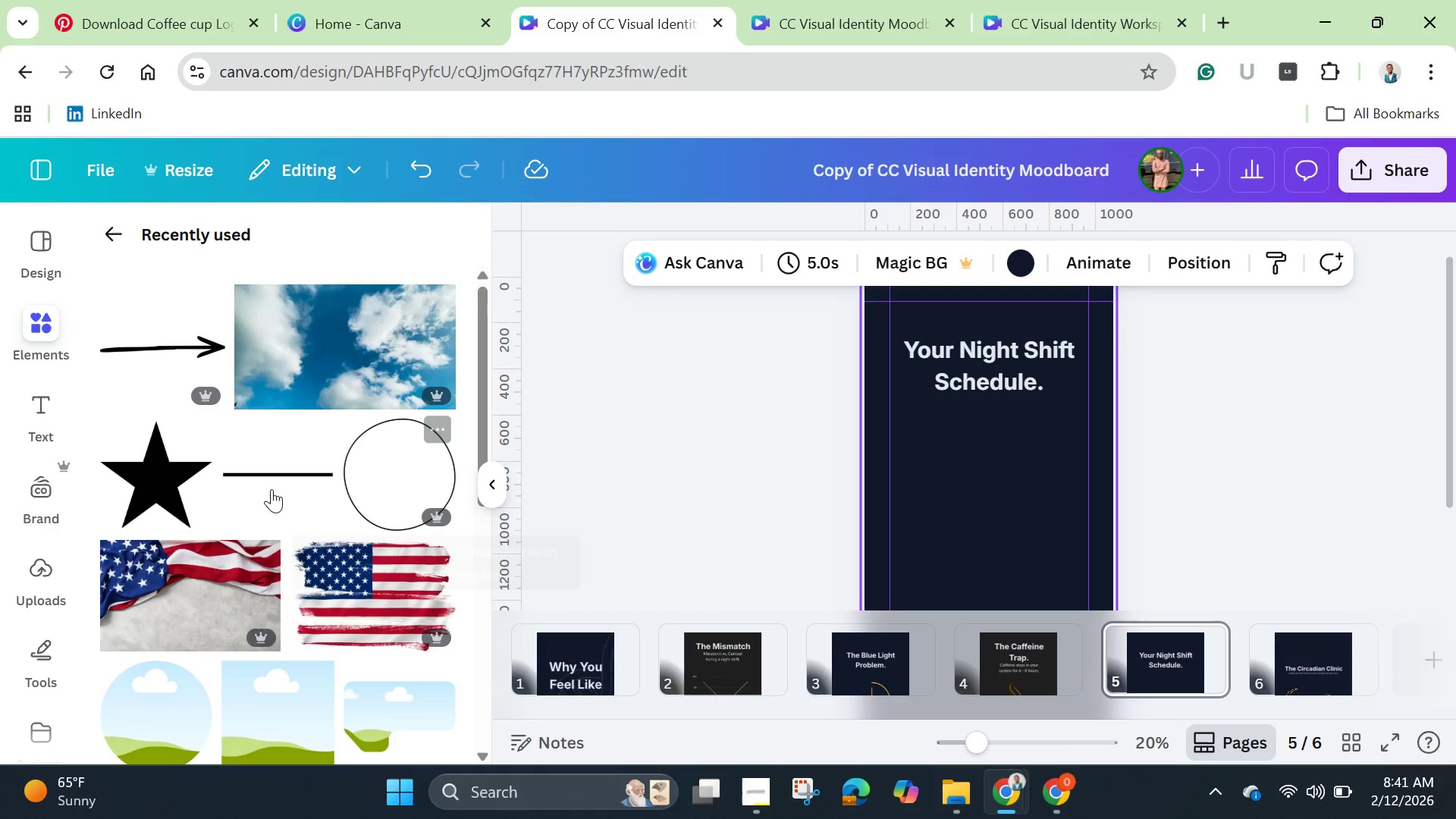 
left_click([262, 481])
 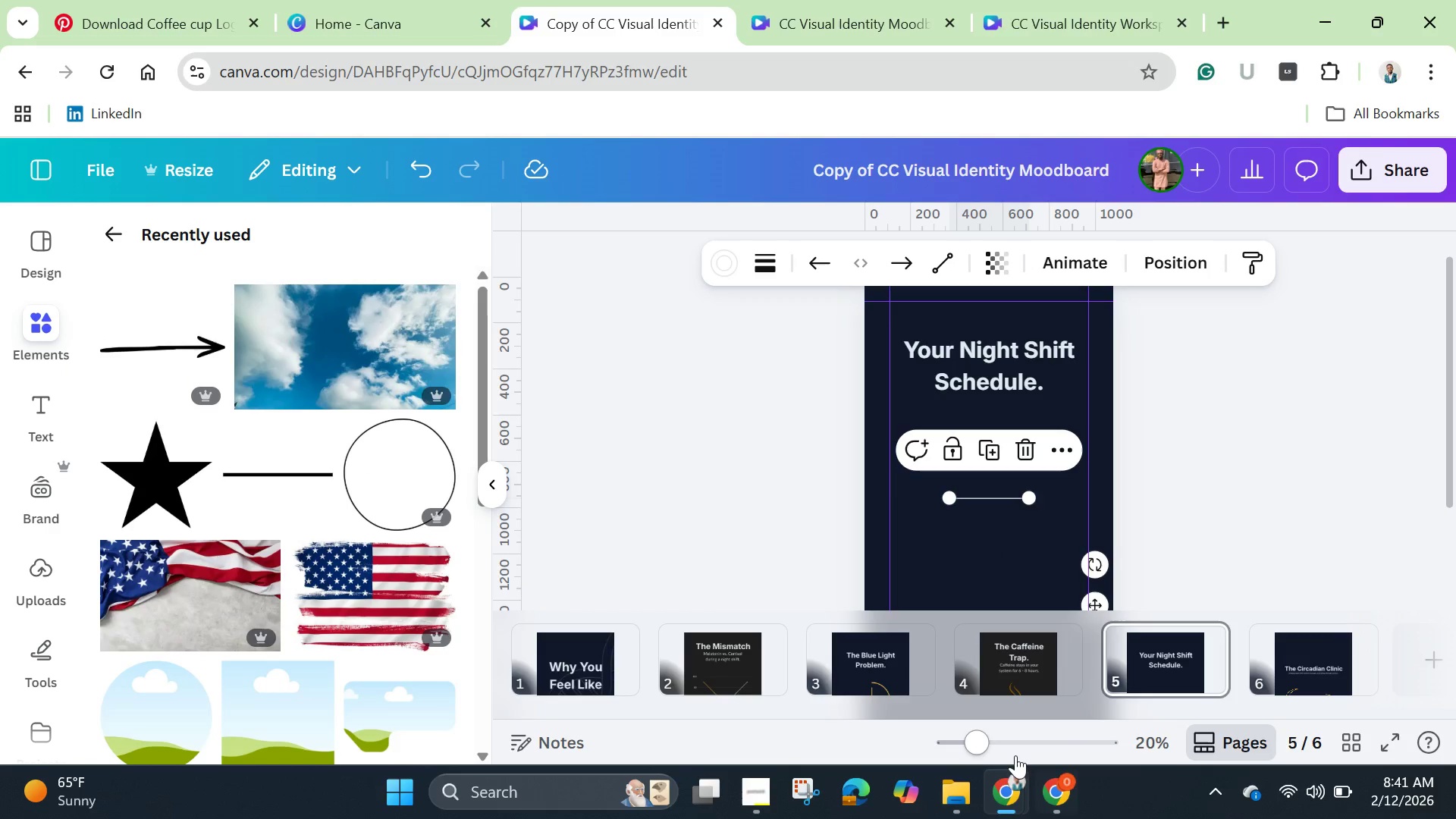 
left_click_drag(start_coordinate=[976, 742], to_coordinate=[1013, 774])
 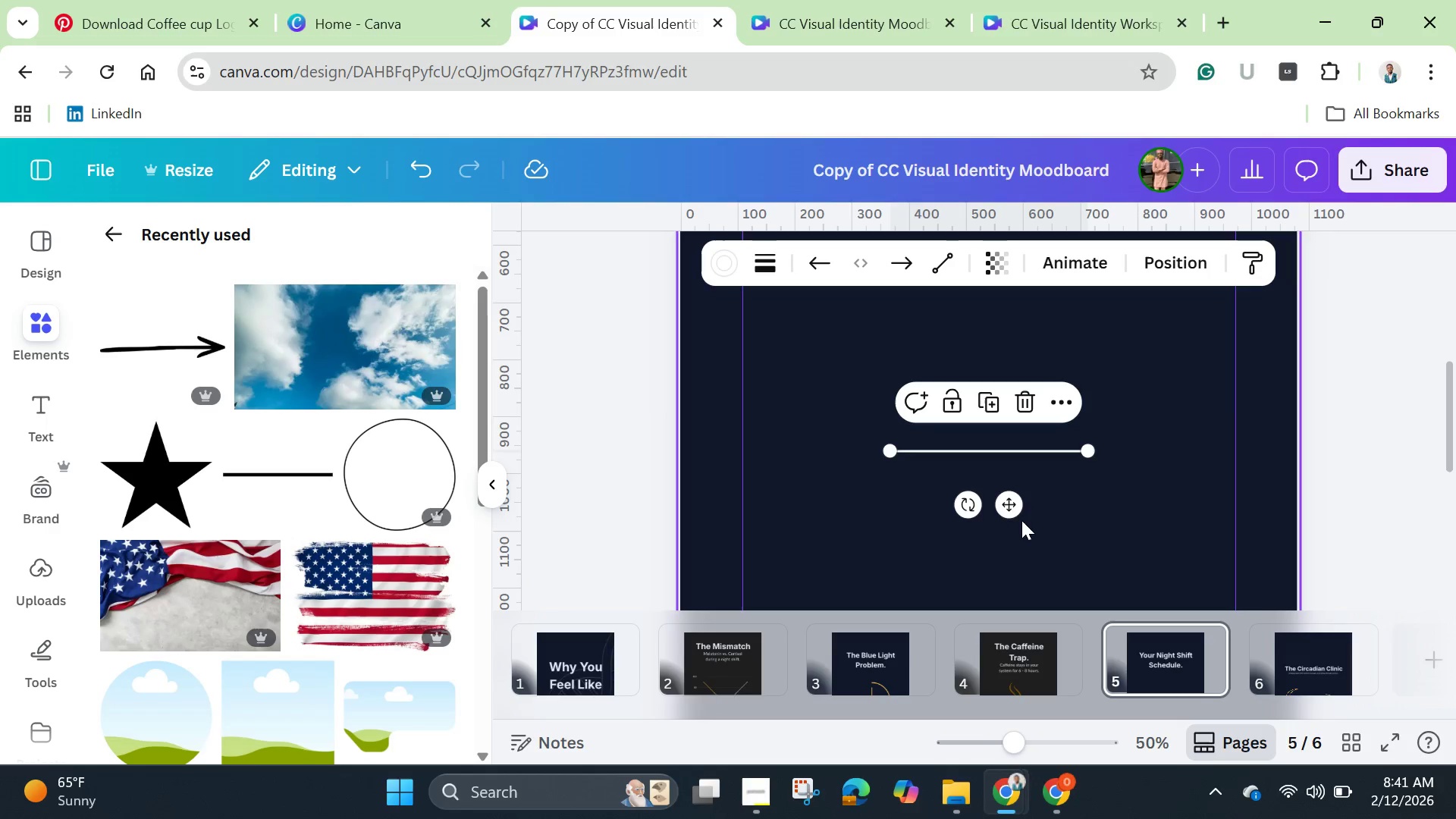 
left_click_drag(start_coordinate=[1009, 502], to_coordinate=[897, 359])
 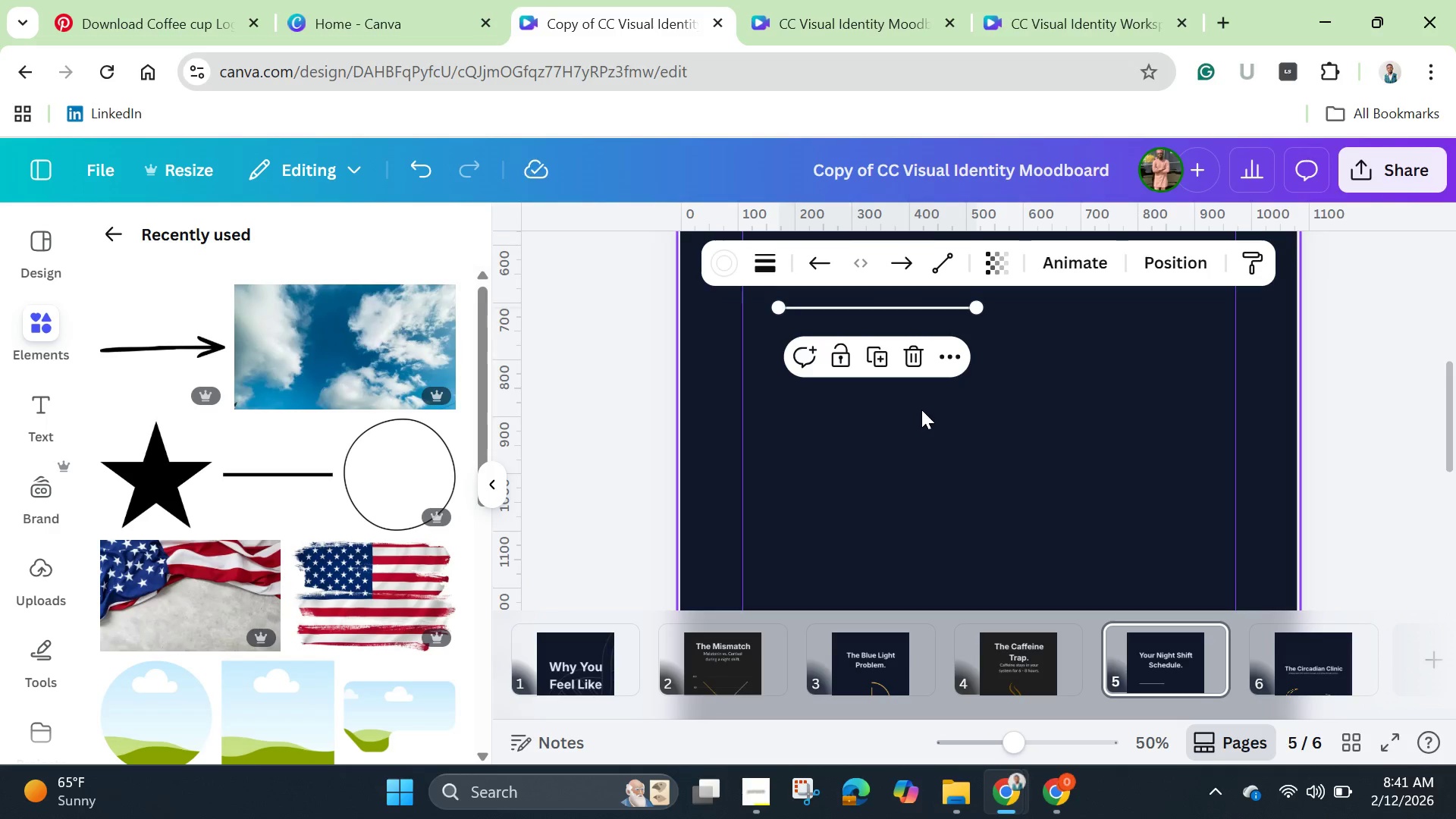 
scroll: coordinate [924, 410], scroll_direction: up, amount: 2.0
 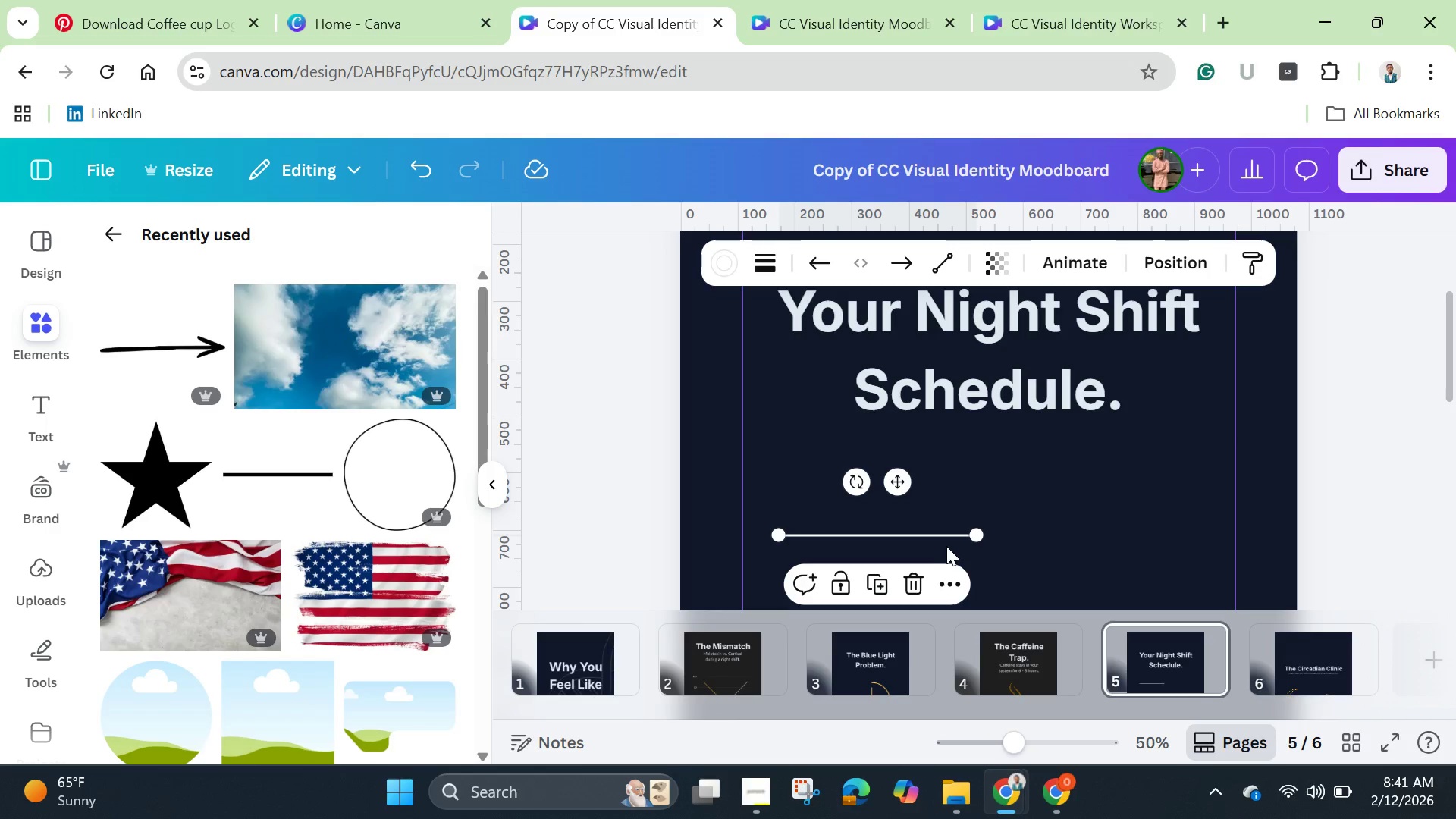 
left_click_drag(start_coordinate=[940, 543], to_coordinate=[905, 534])
 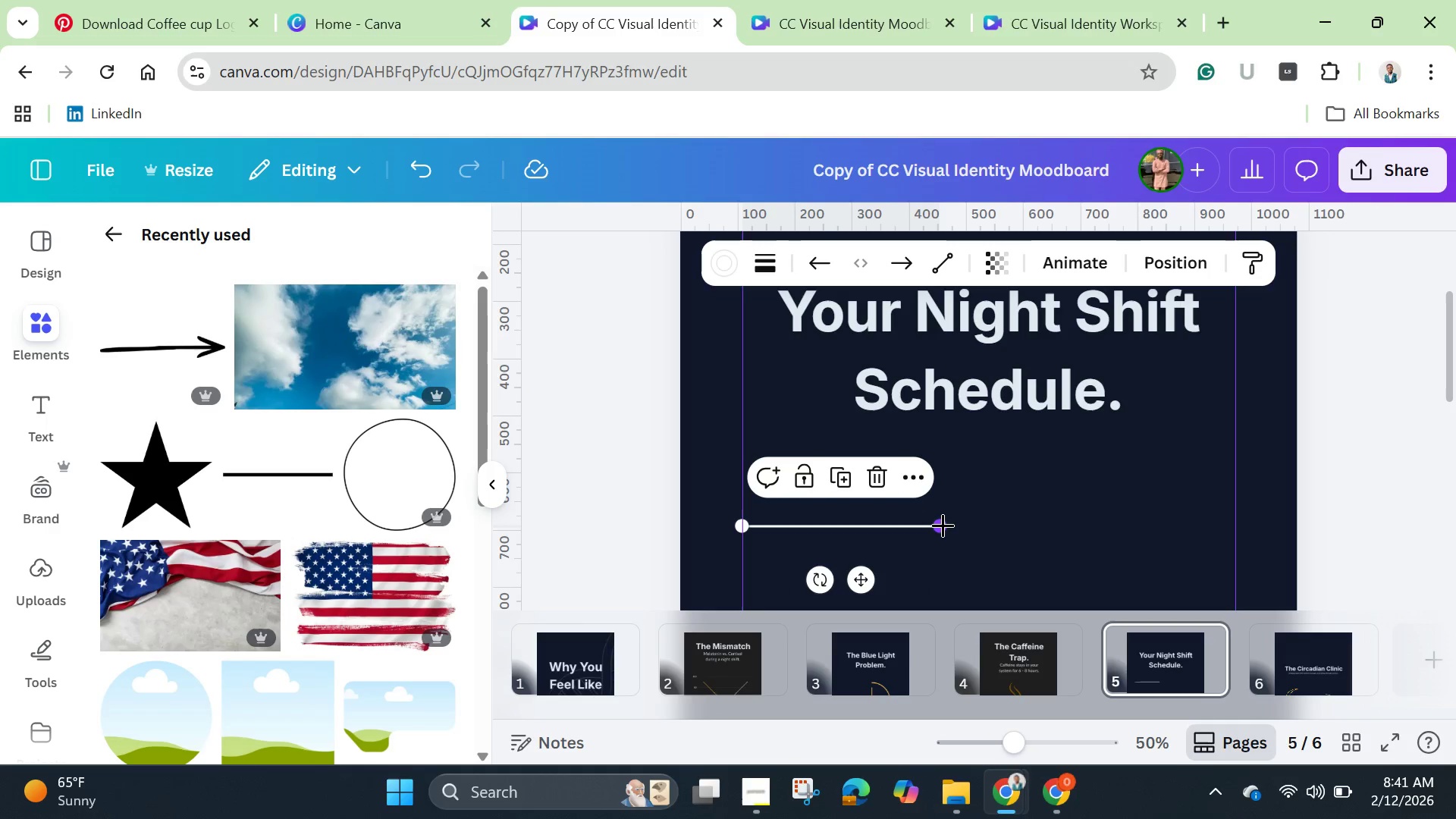 
left_click_drag(start_coordinate=[943, 525], to_coordinate=[1230, 533])
 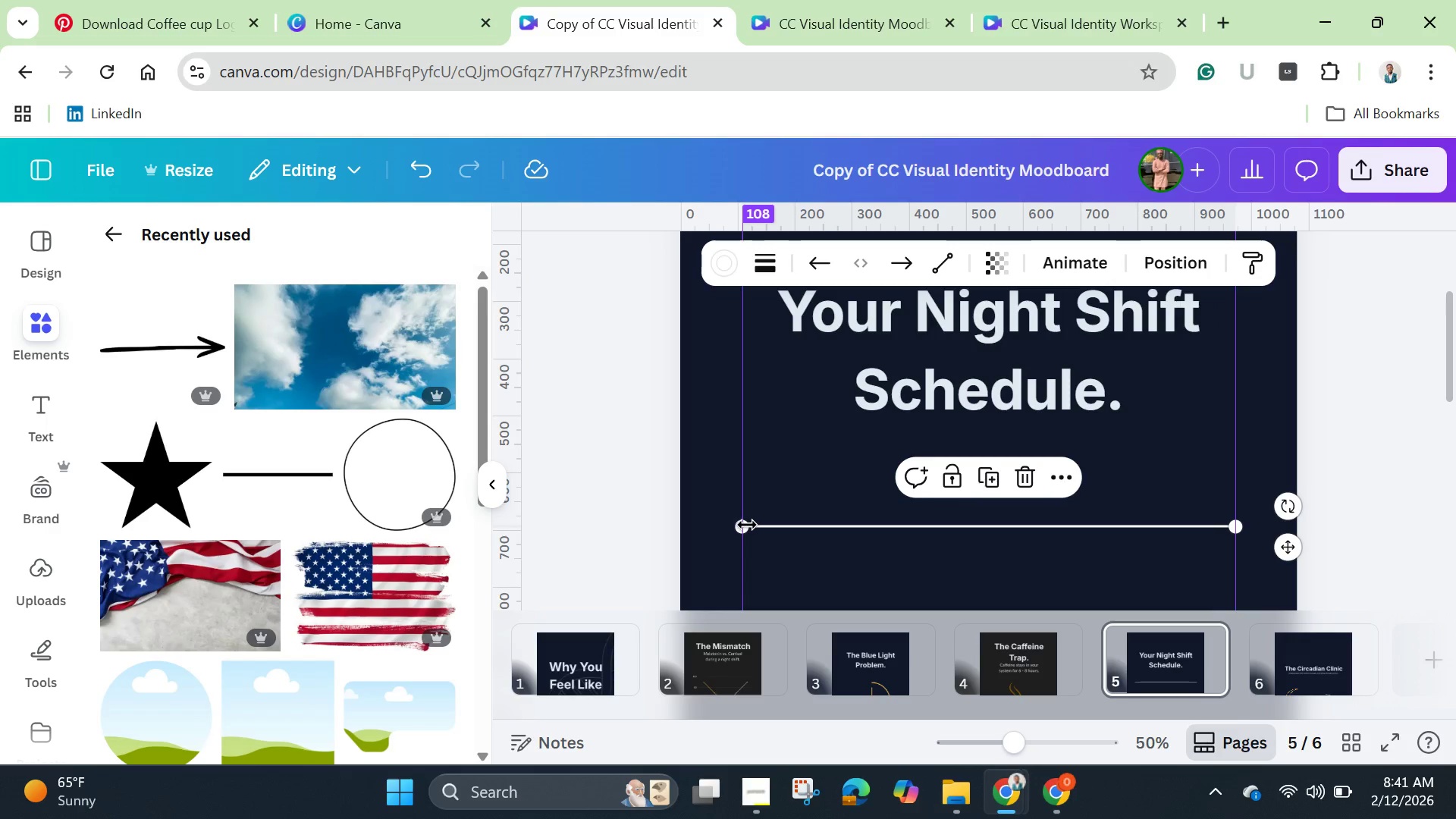 
left_click_drag(start_coordinate=[748, 526], to_coordinate=[748, 520])
 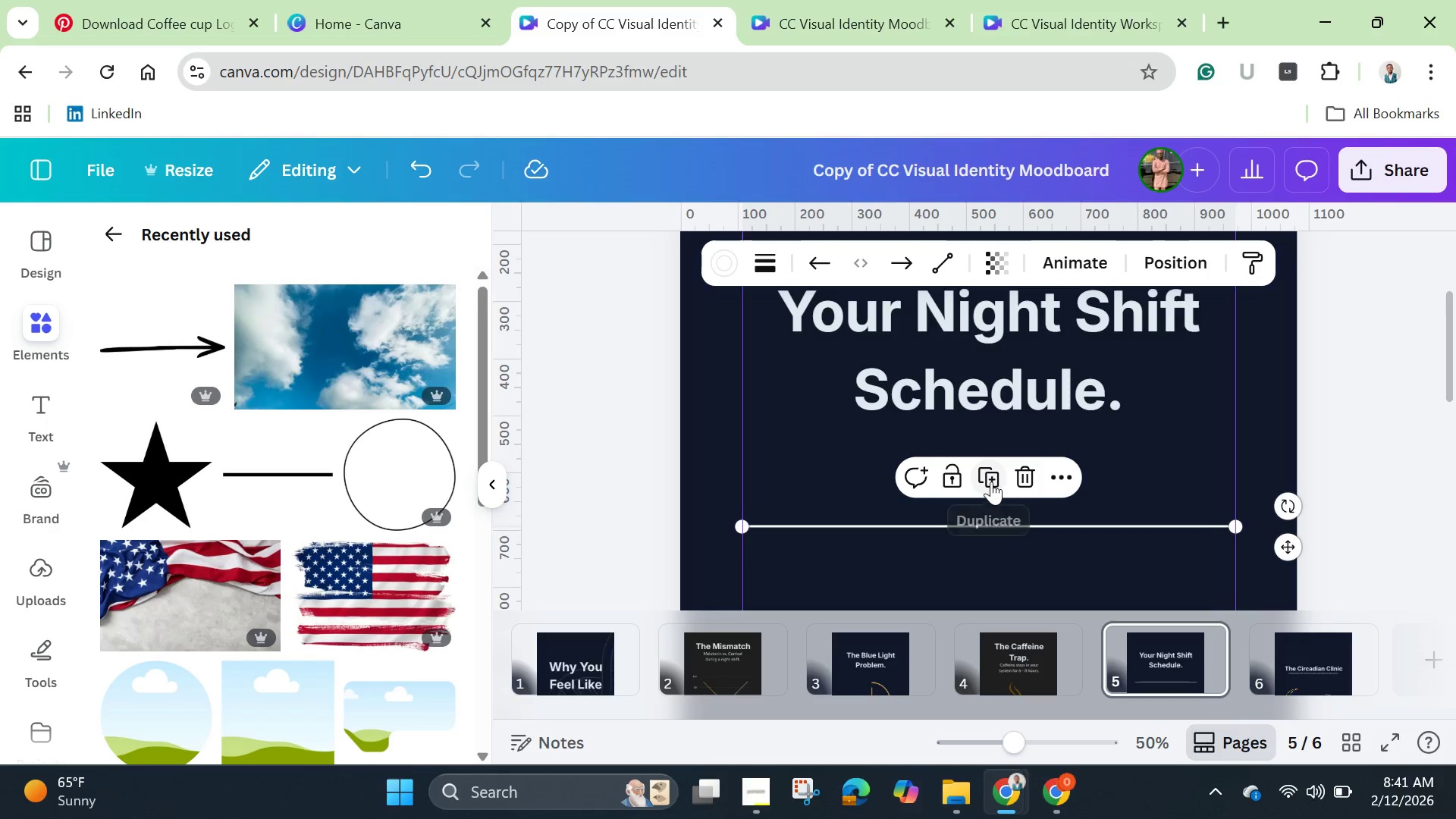 
left_click([991, 482])
 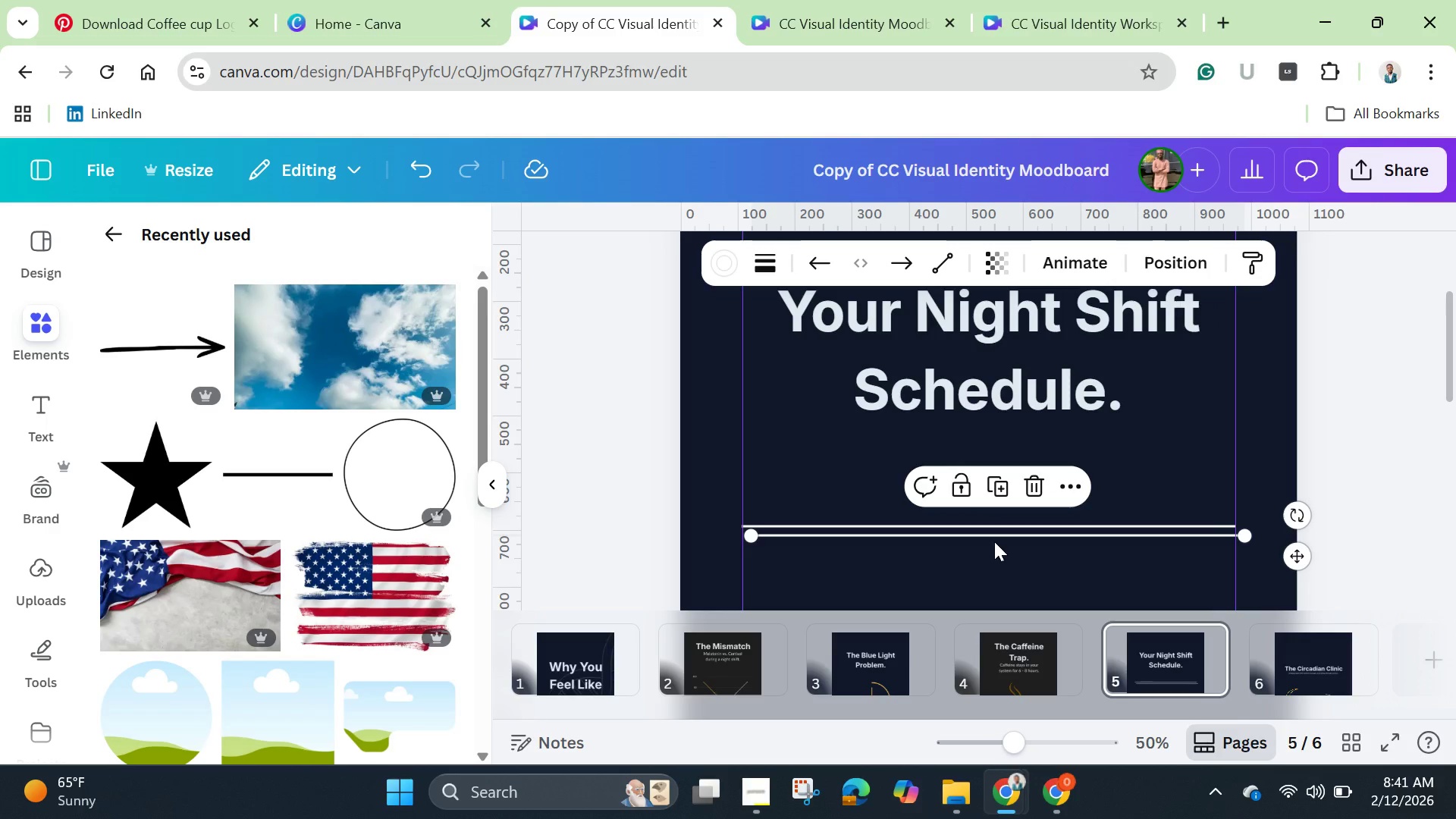 
left_click_drag(start_coordinate=[994, 541], to_coordinate=[981, 581])
 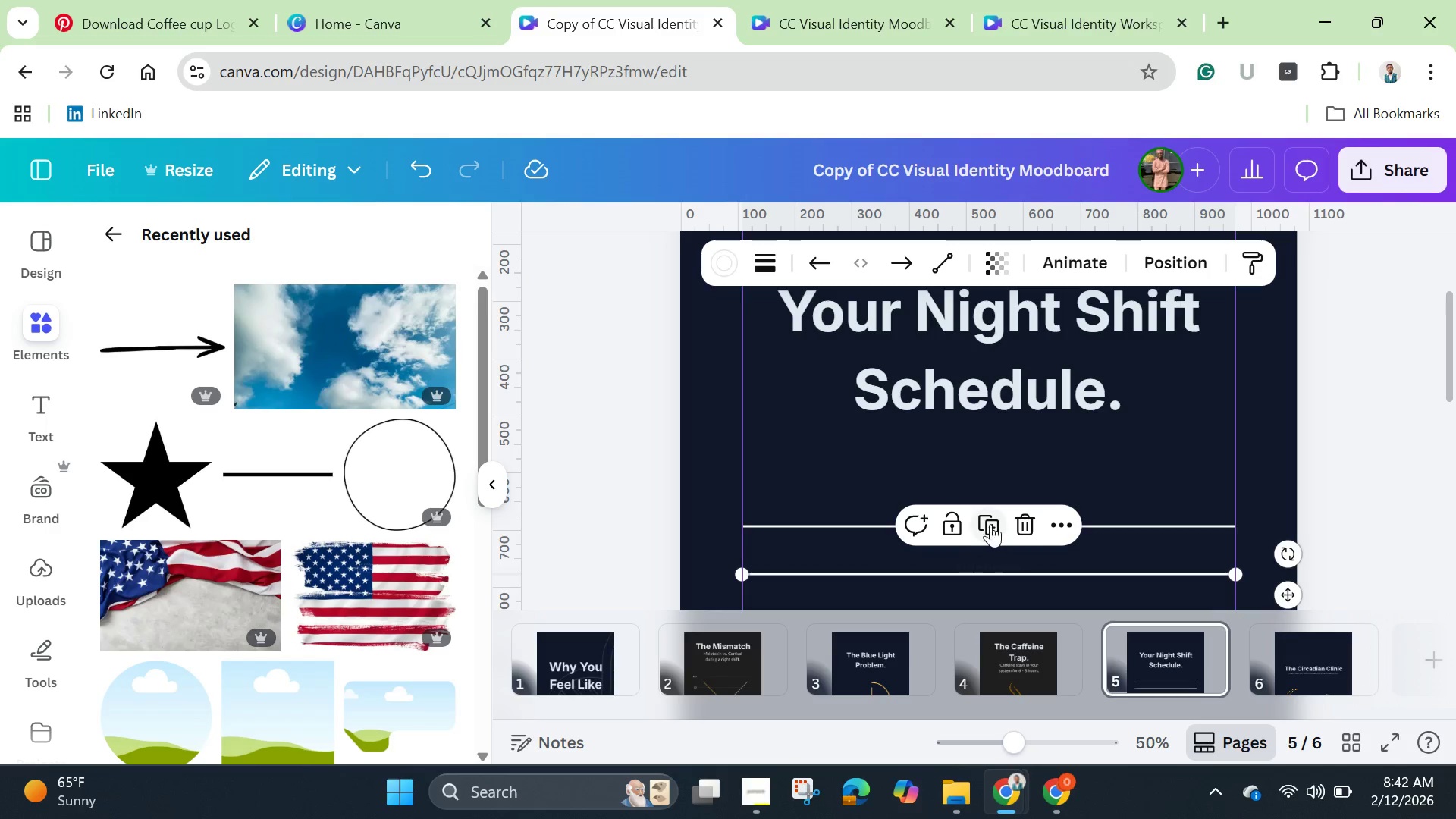 
left_click([990, 522])
 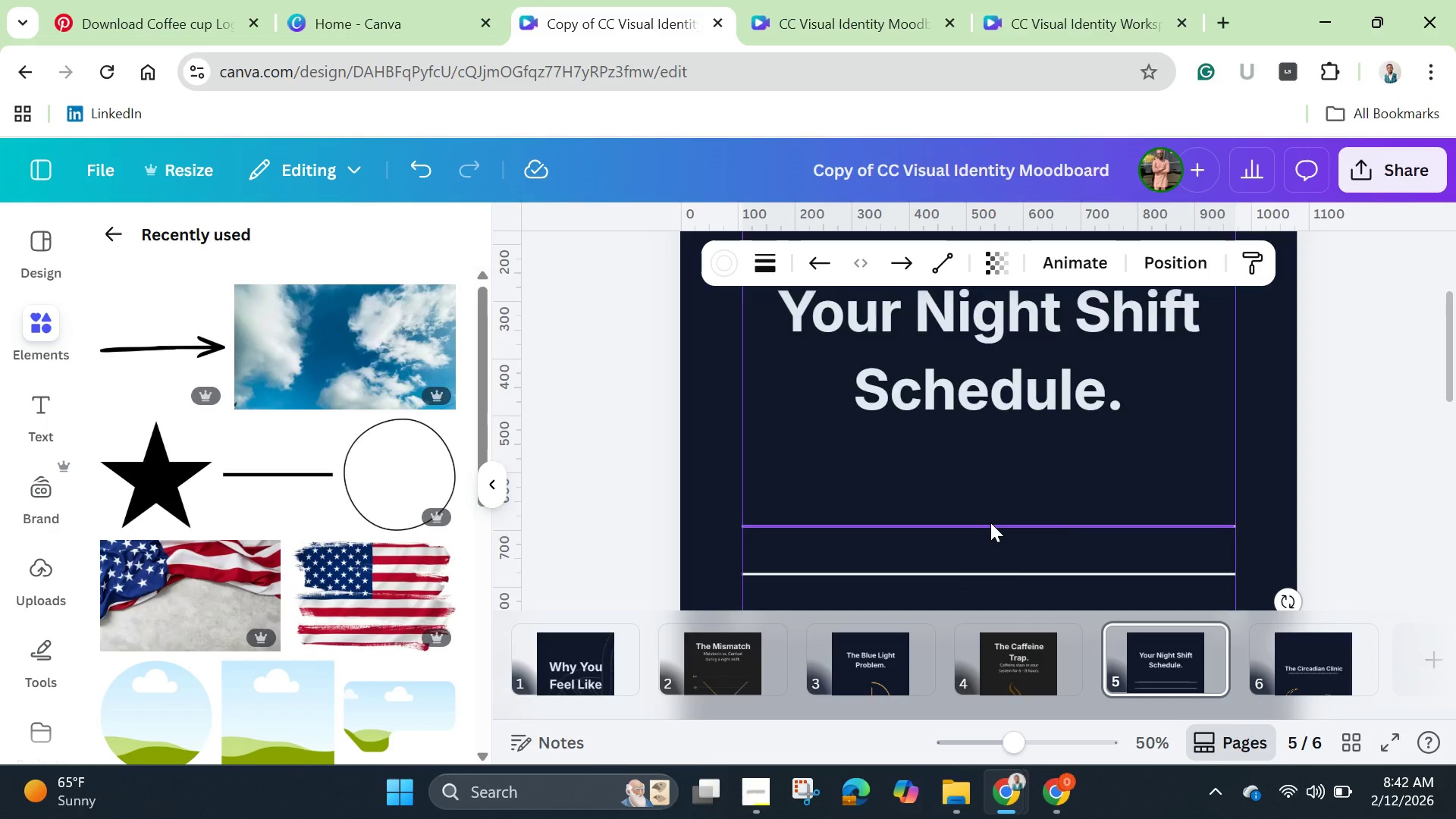 
scroll: coordinate [990, 522], scroll_direction: down, amount: 1.0
 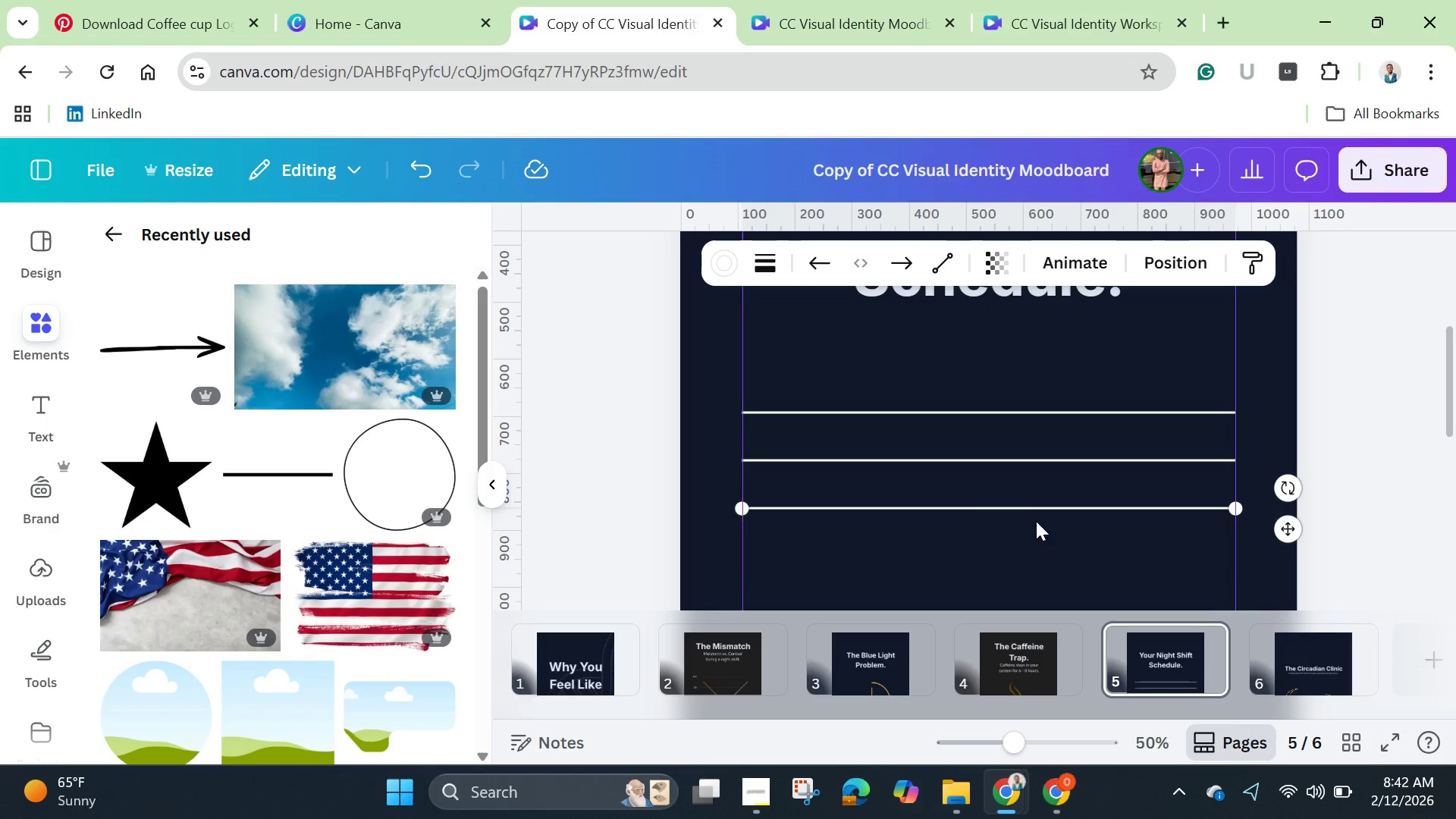 
left_click([1034, 510])
 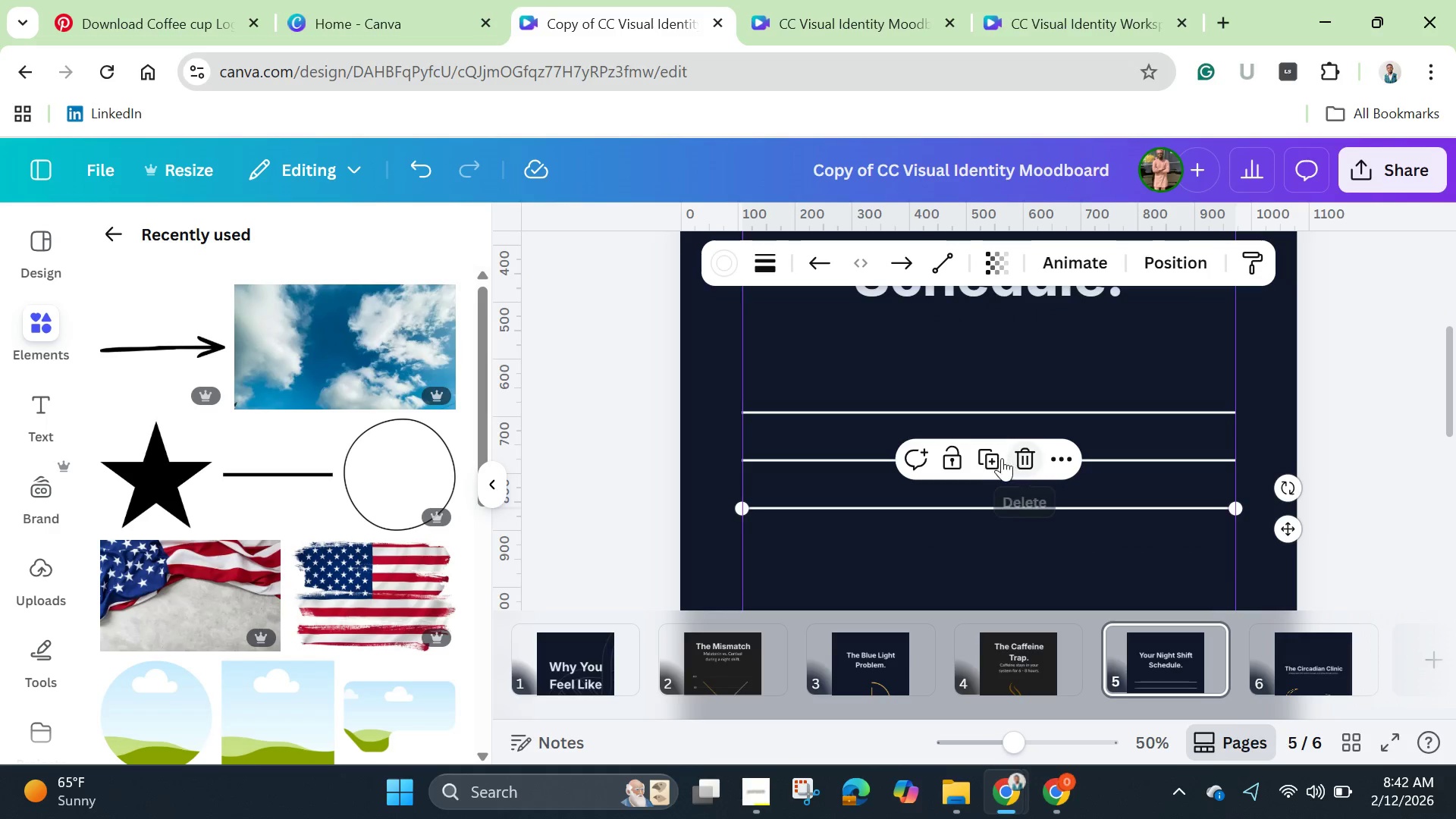 
left_click([990, 459])
 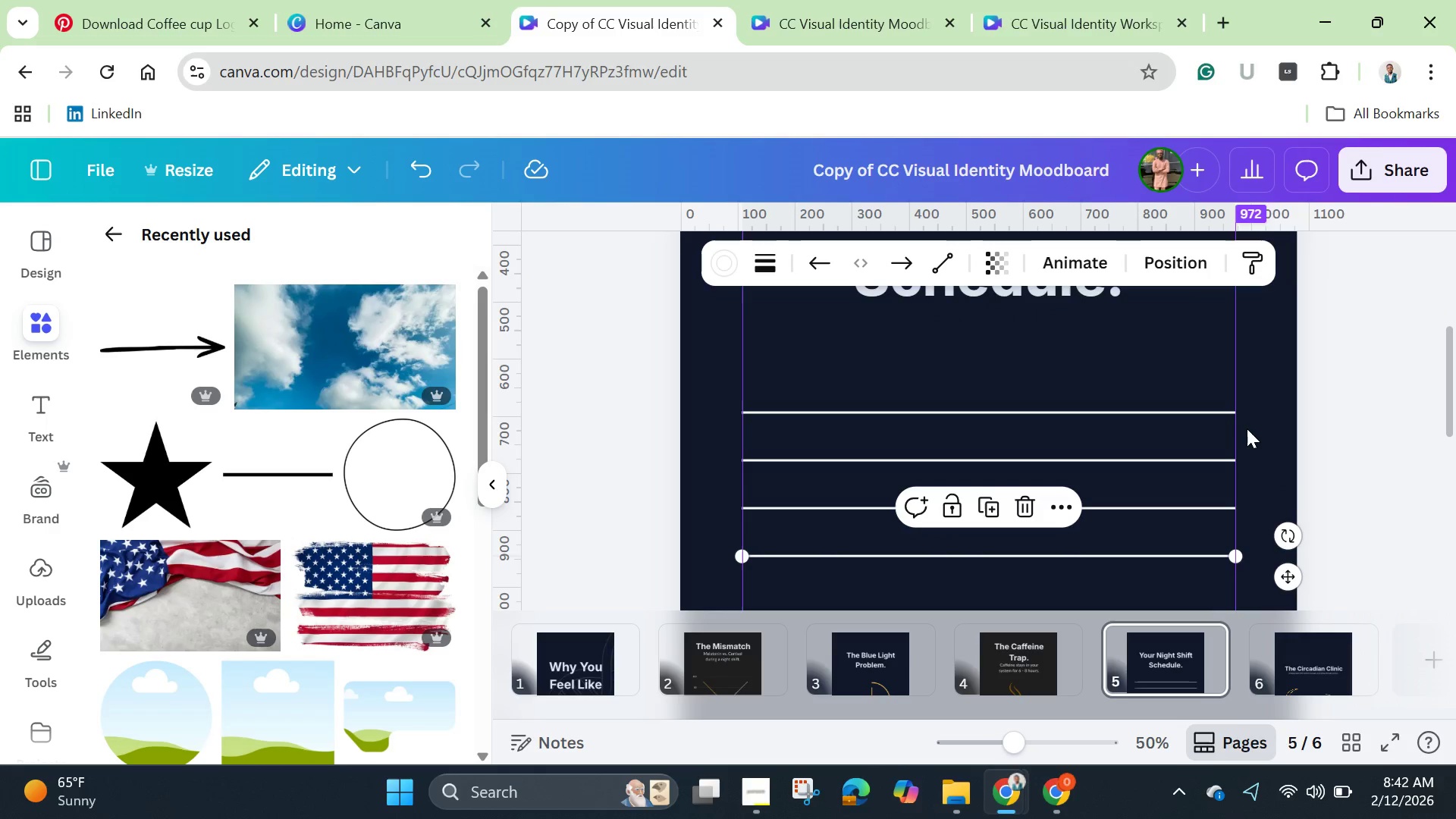 
left_click([1263, 423])
 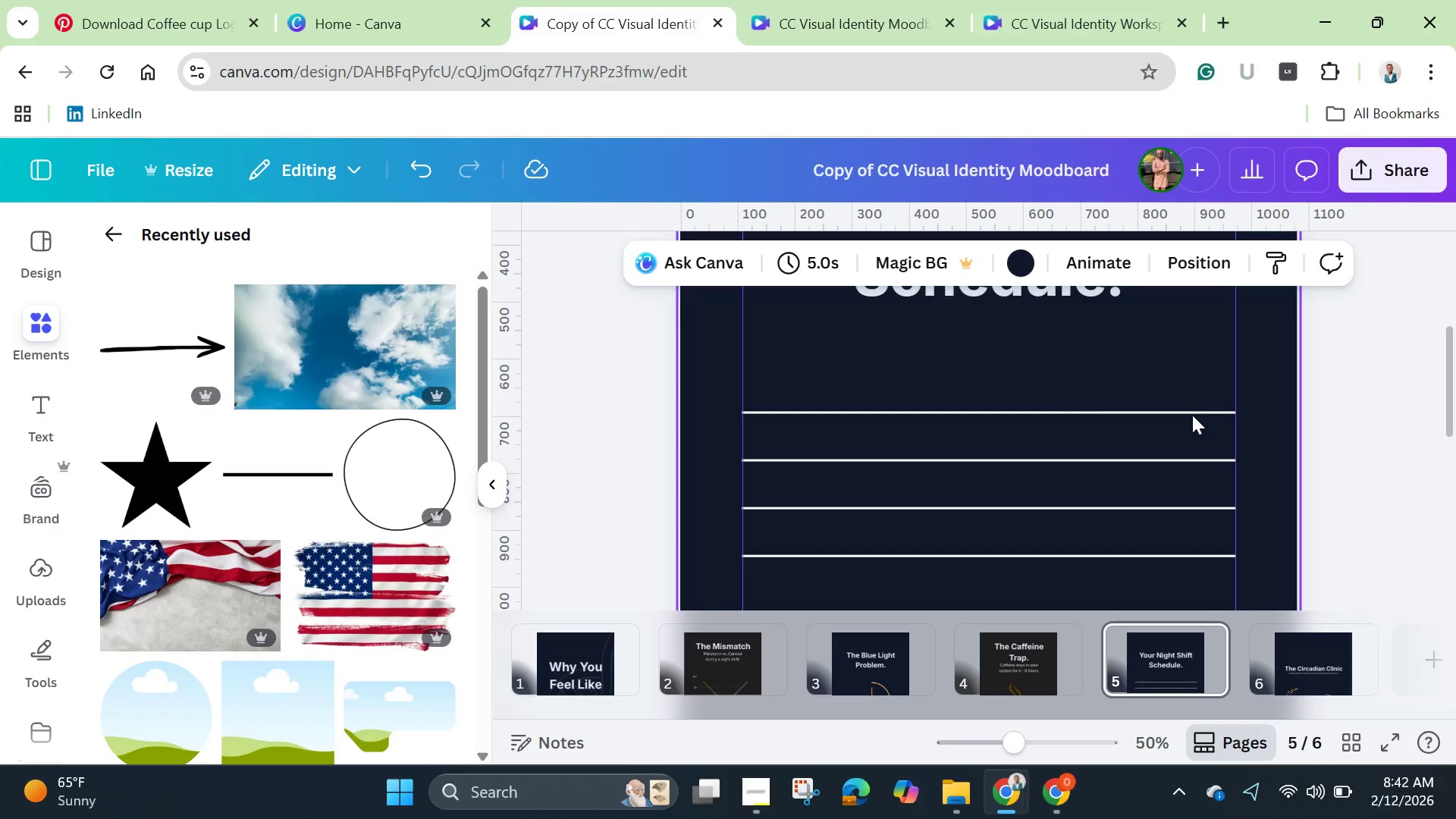 
left_click([1192, 415])
 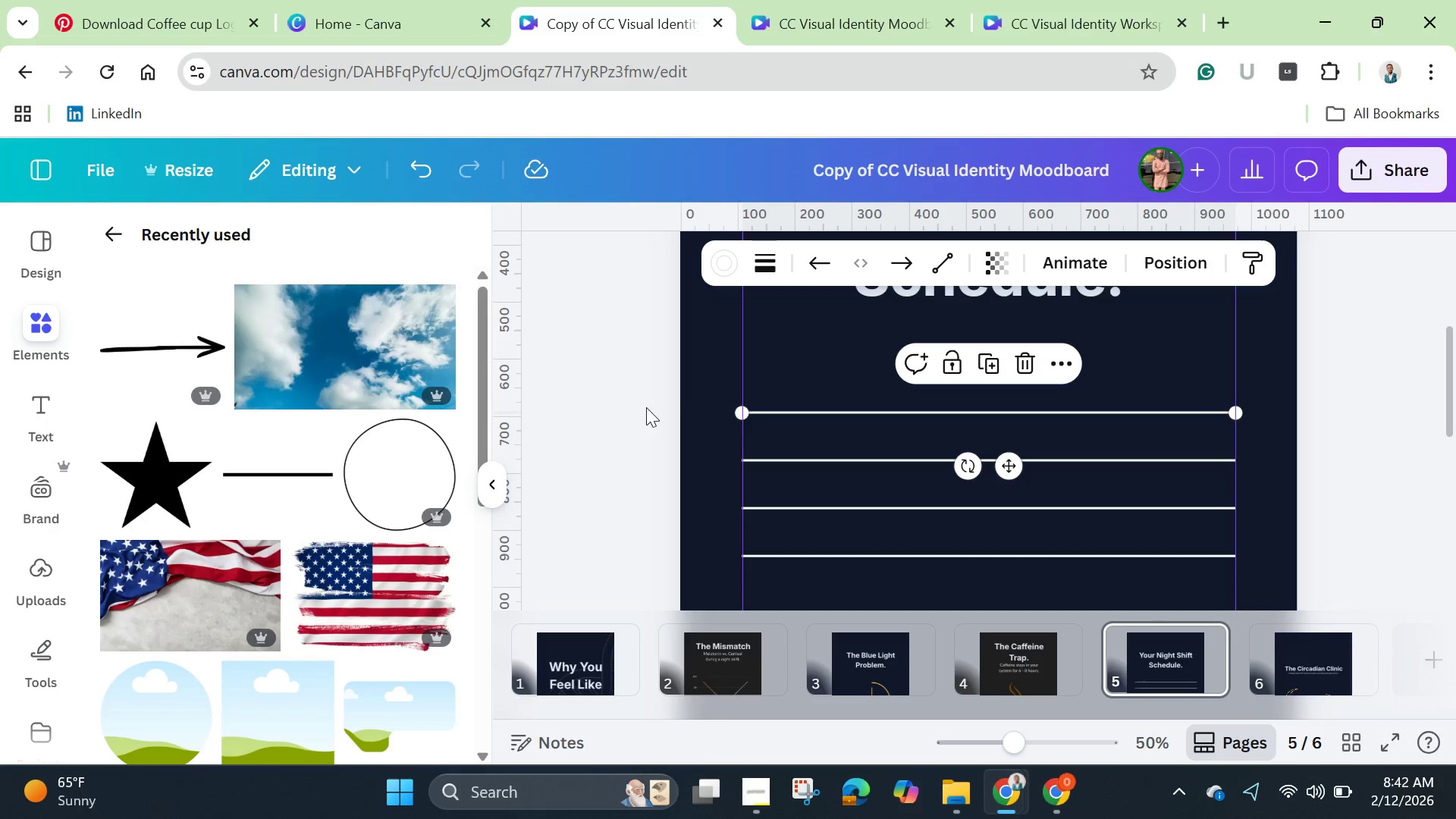 
left_click([713, 262])
 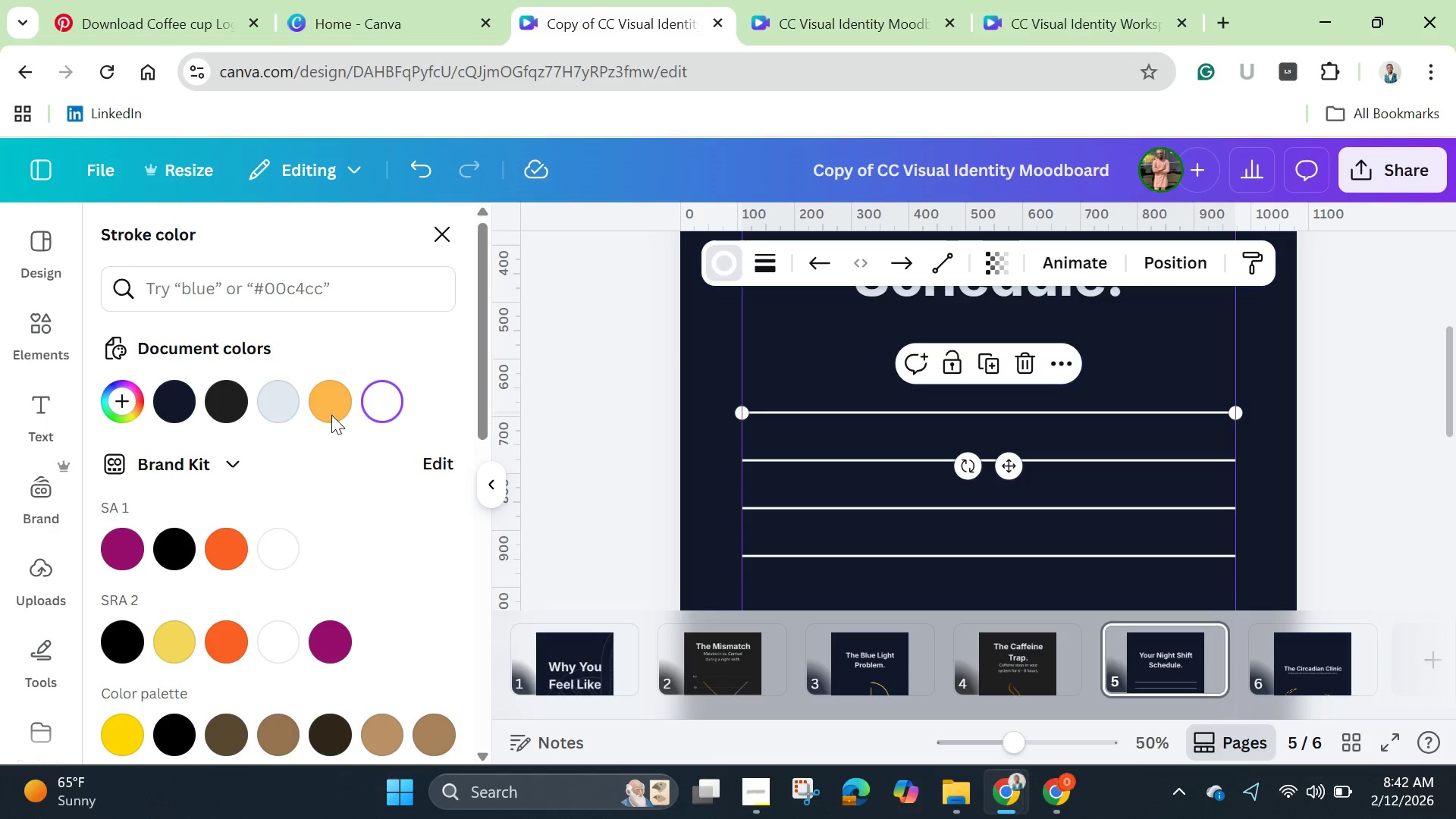 
left_click([327, 402])
 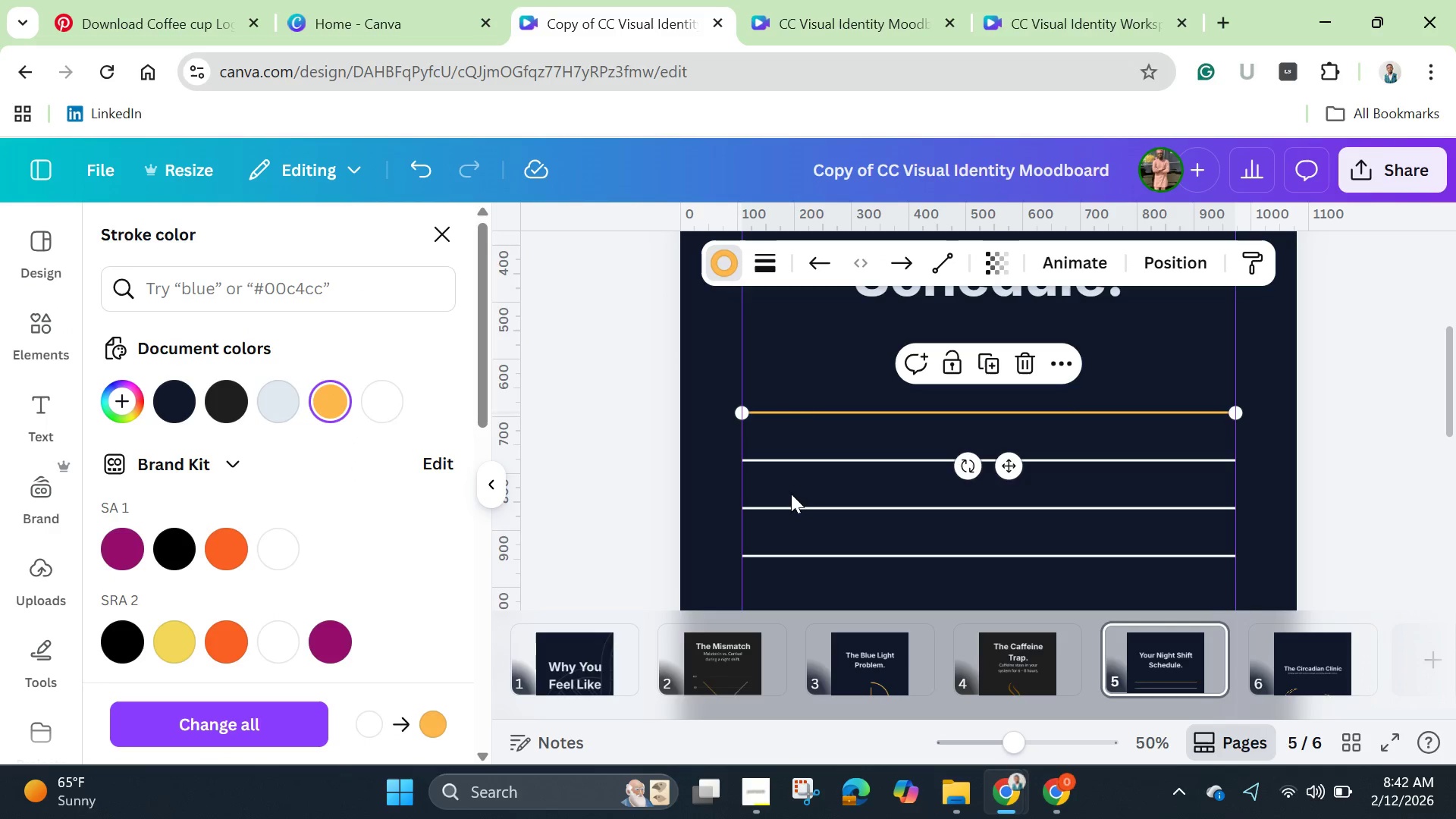 
left_click([790, 460])
 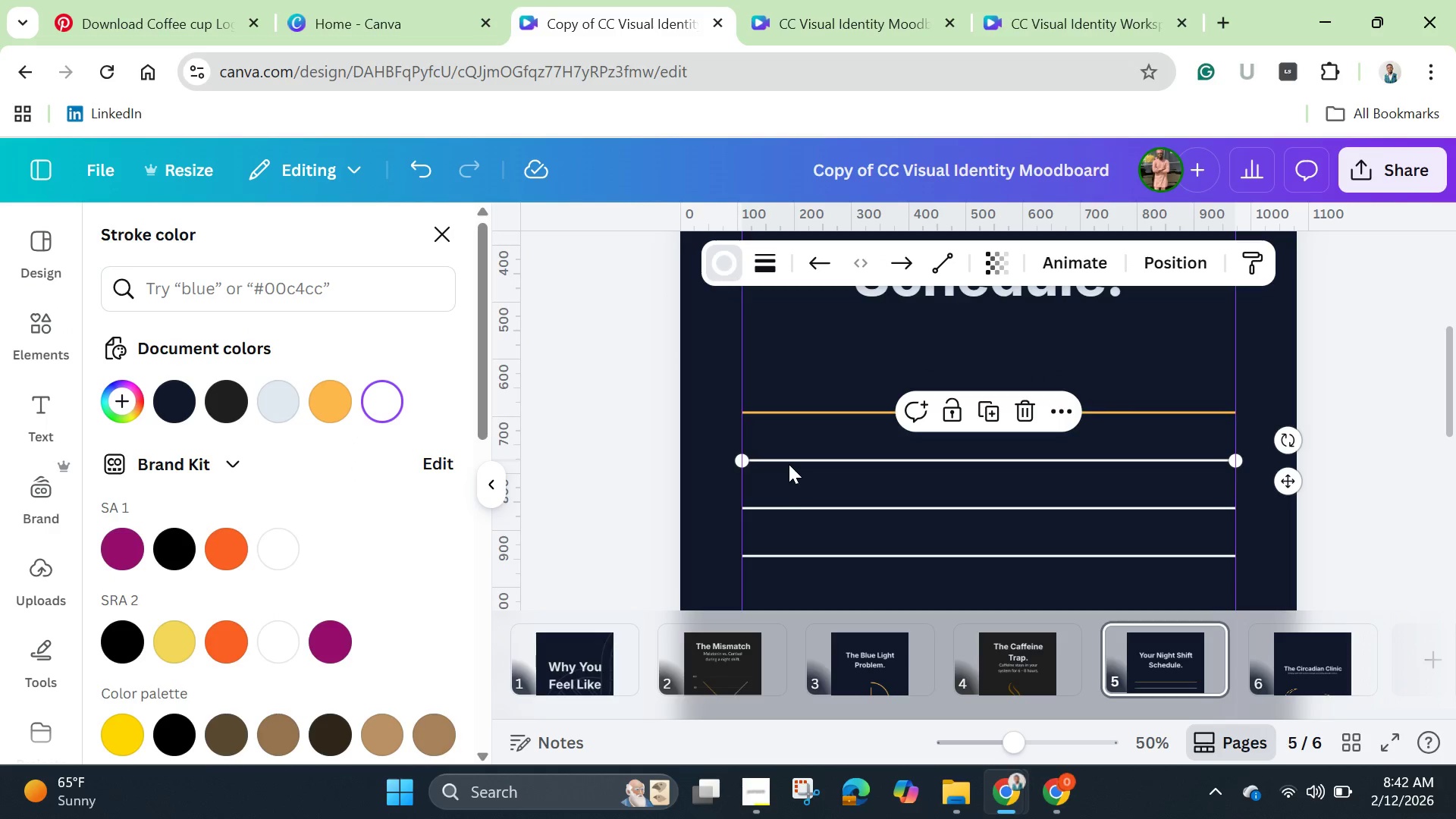 
hold_key(key=ShiftLeft, duration=1.5)
left_click([789, 510])
 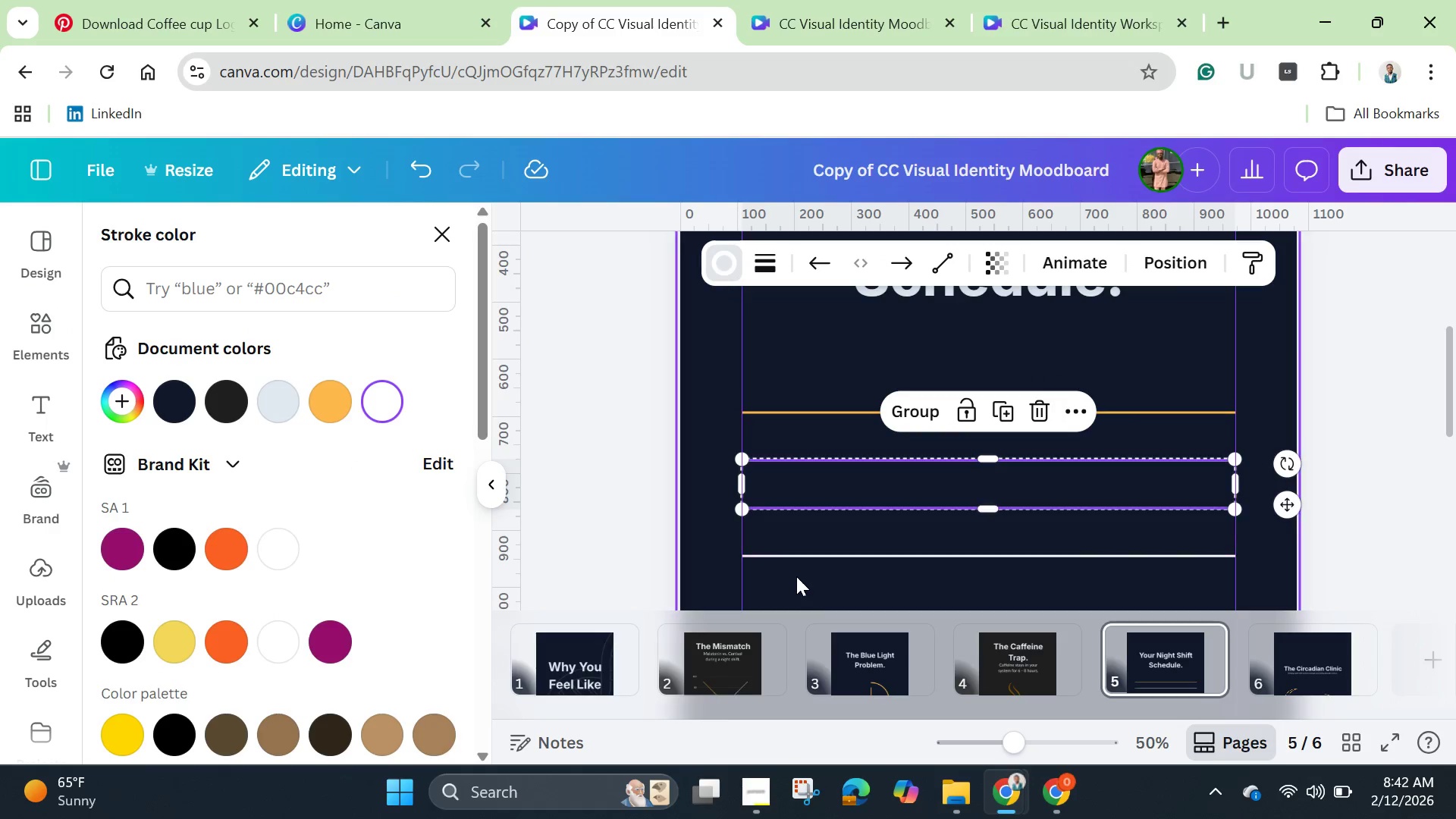 
hold_key(key=ShiftLeft, duration=0.95)
left_click([797, 560])
 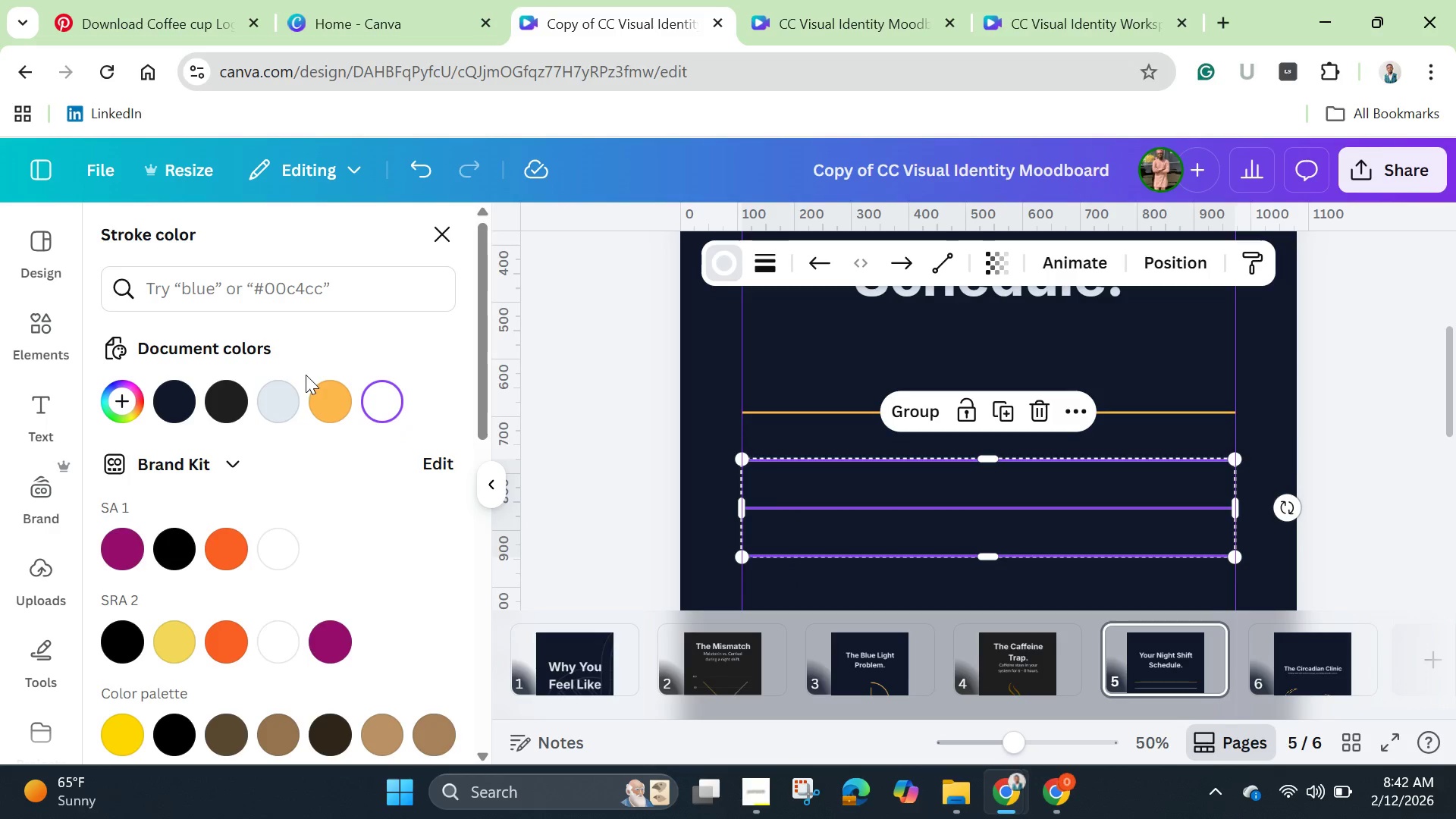 
left_click([335, 395])
 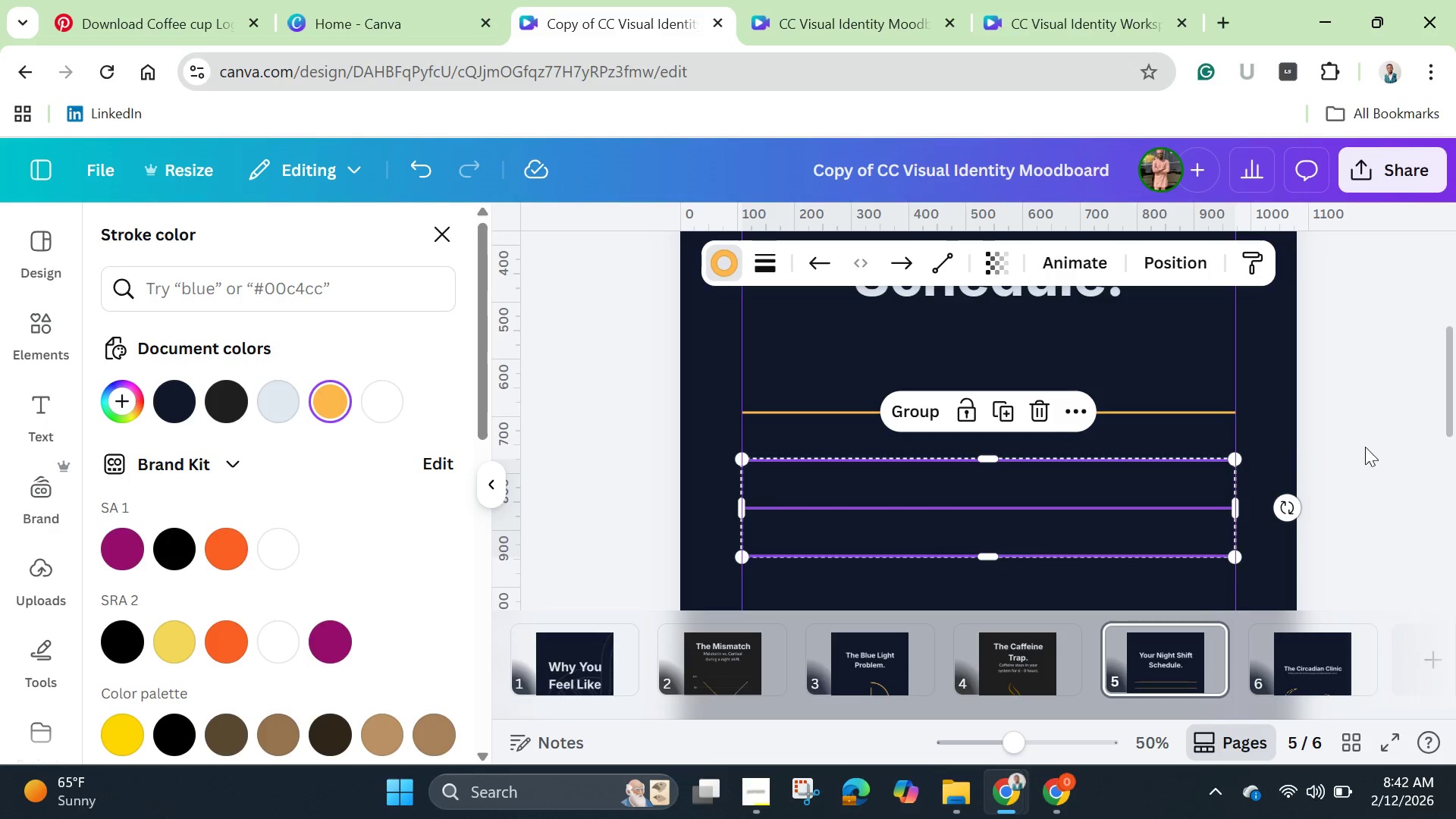 
left_click([1287, 424])
 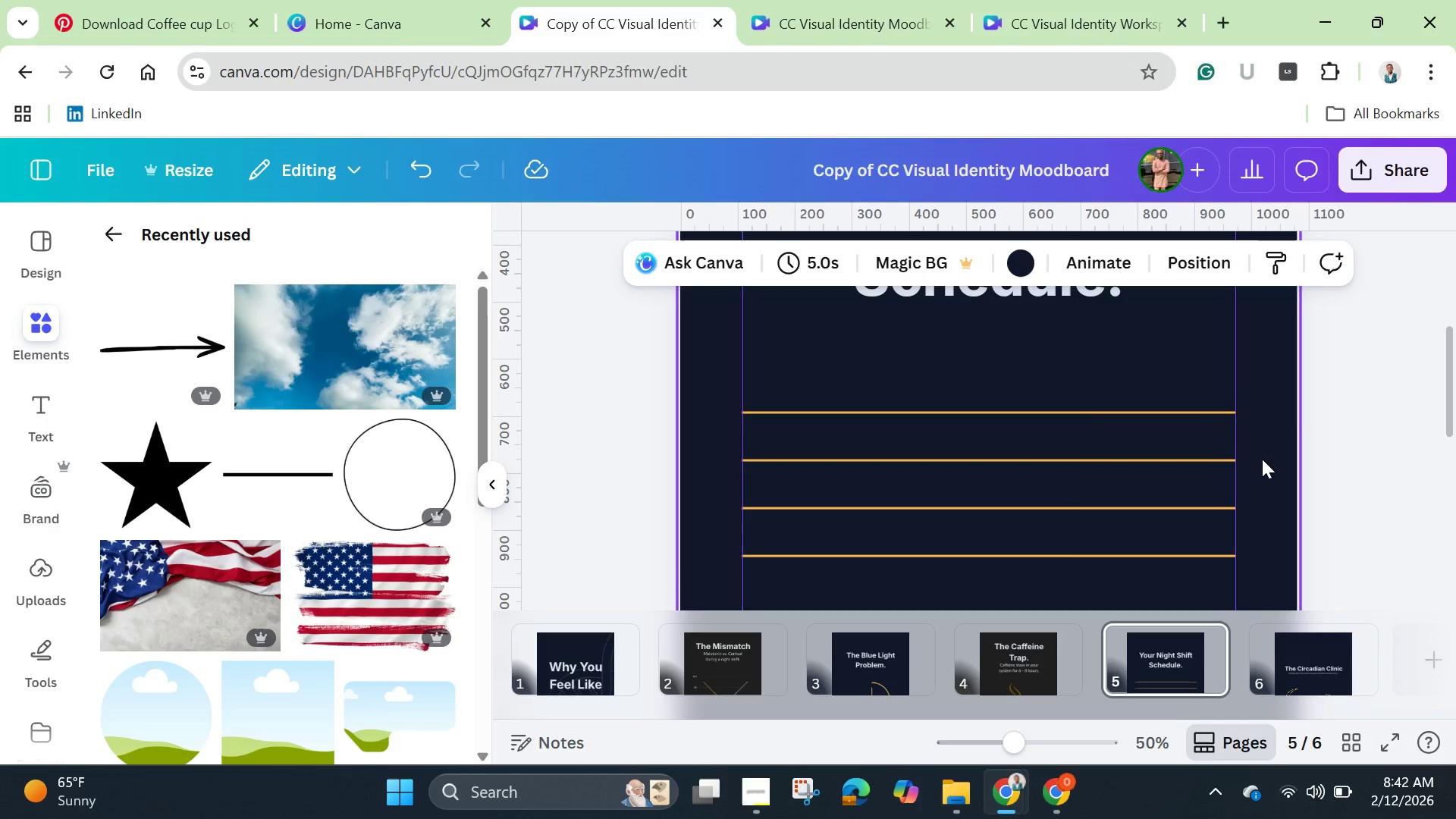 
wait(8.05)
 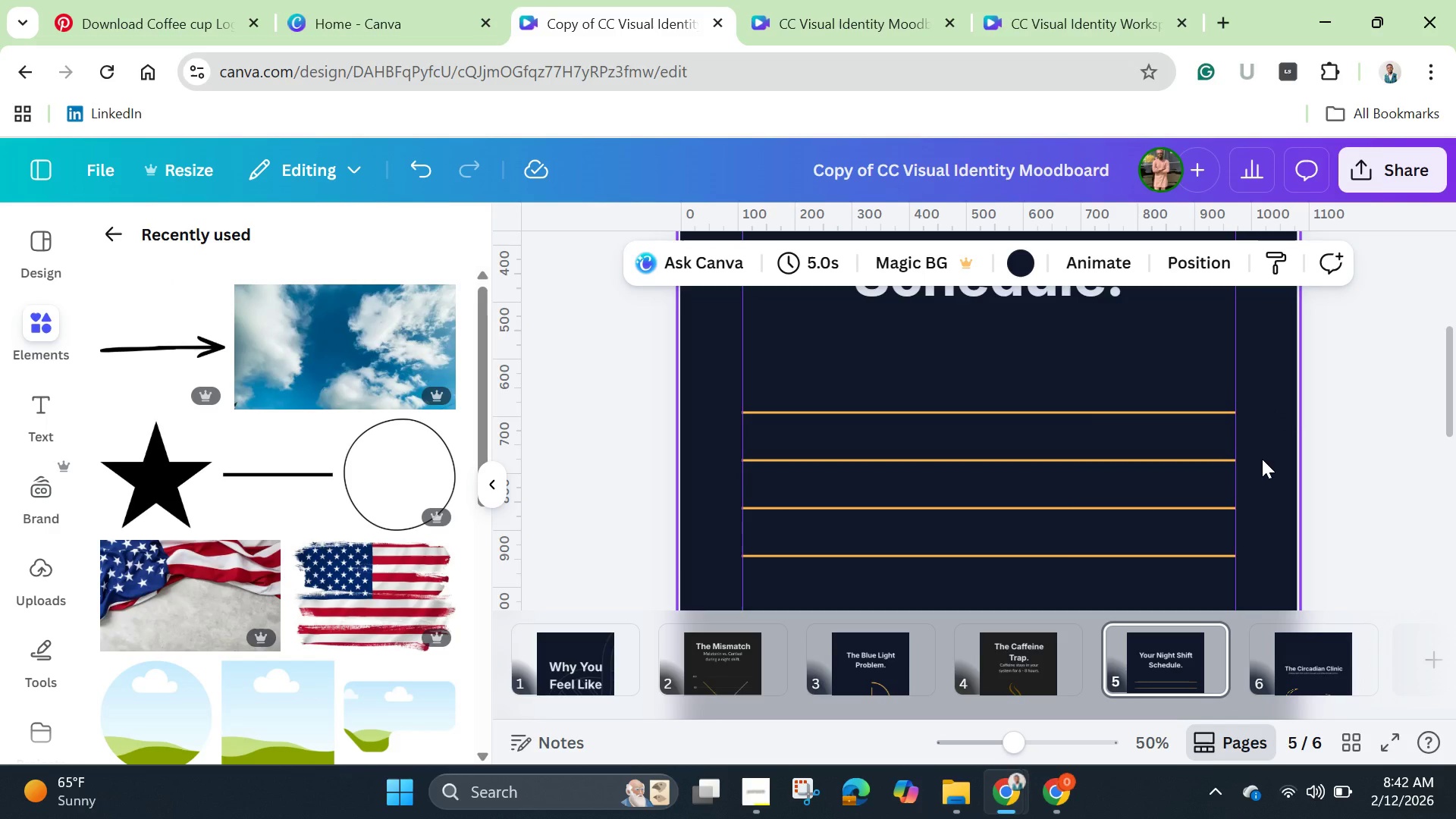 
left_click([1036, 672])
 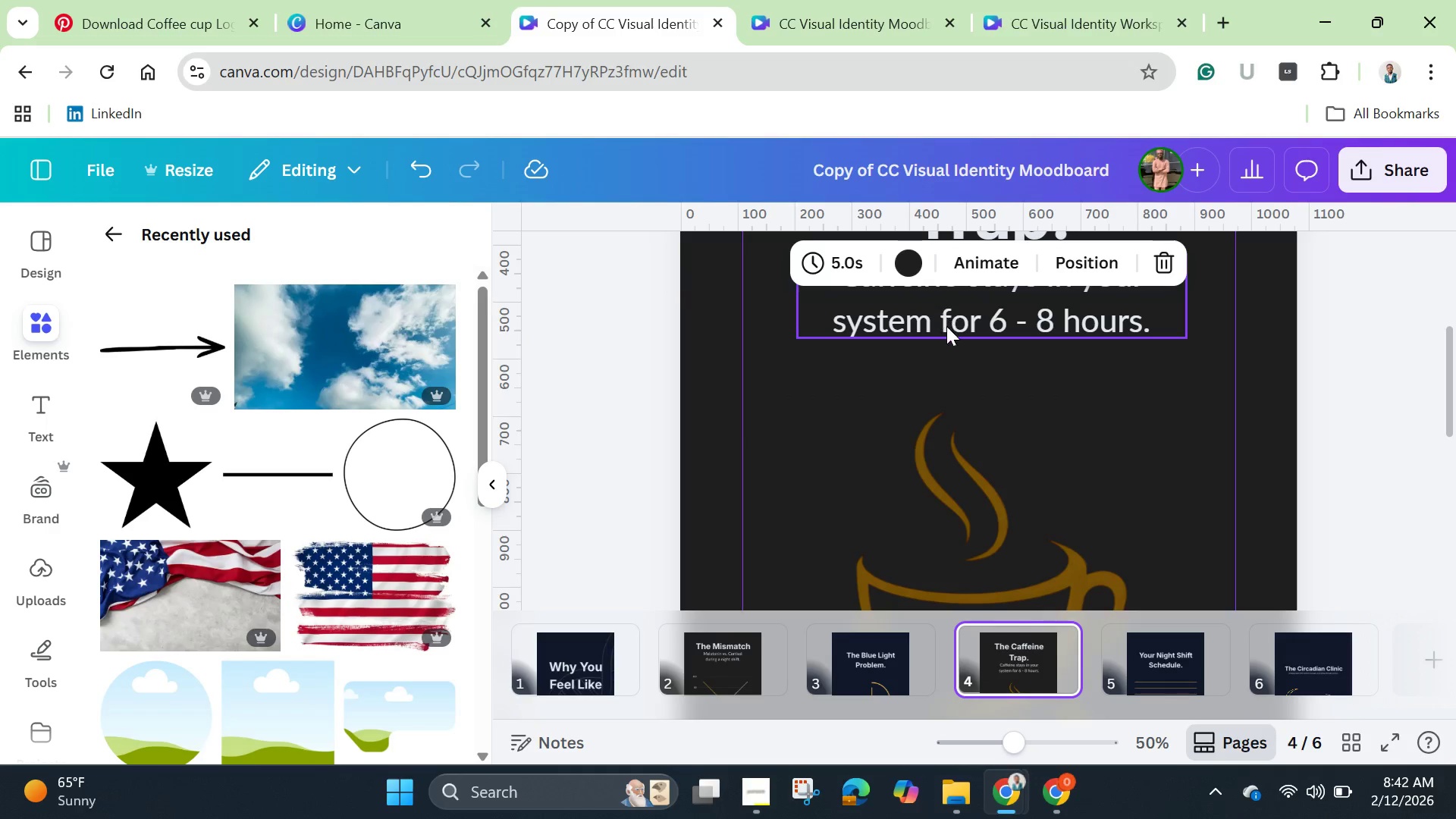 
left_click([948, 328])
 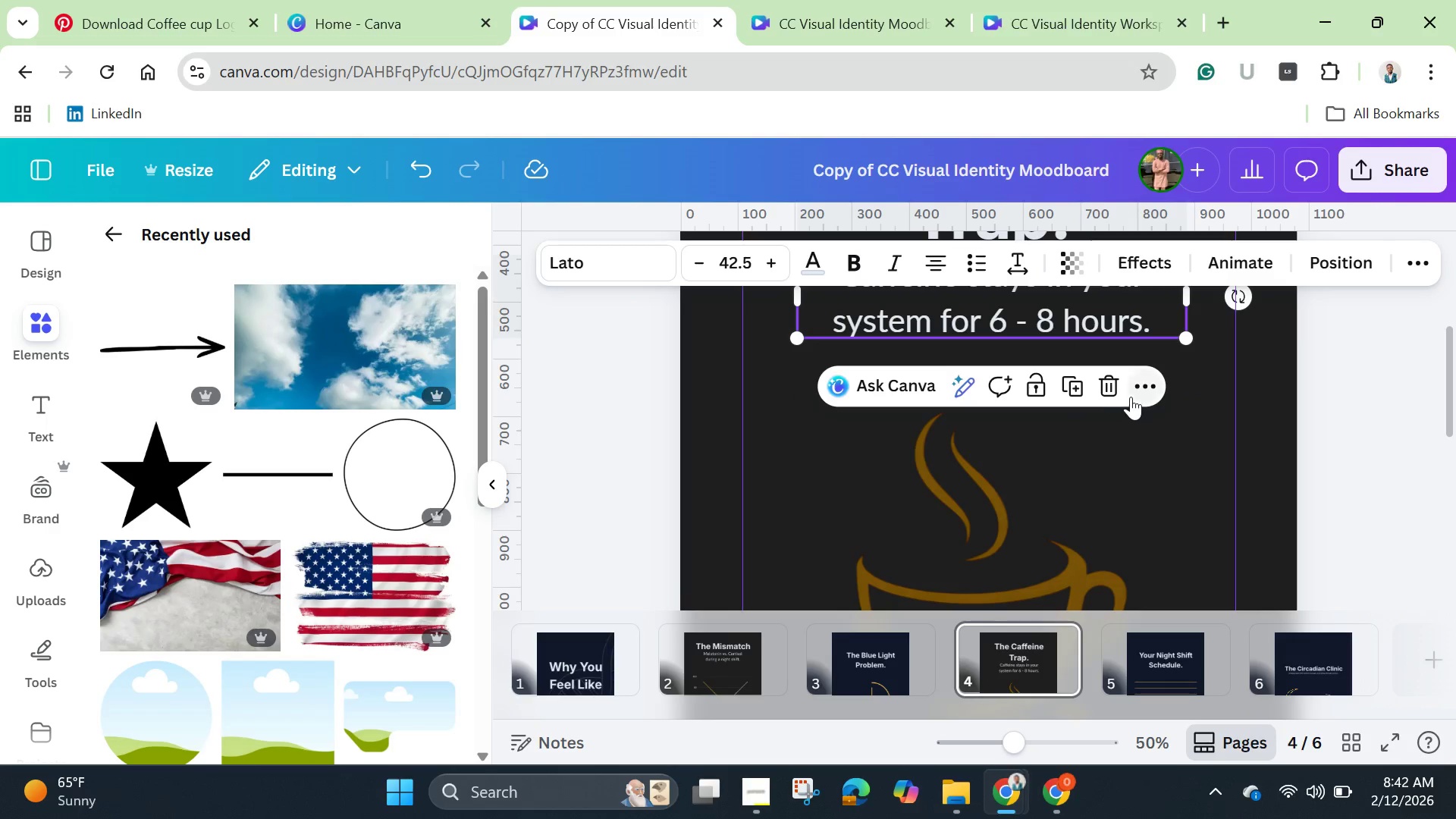 
left_click([1137, 386])
 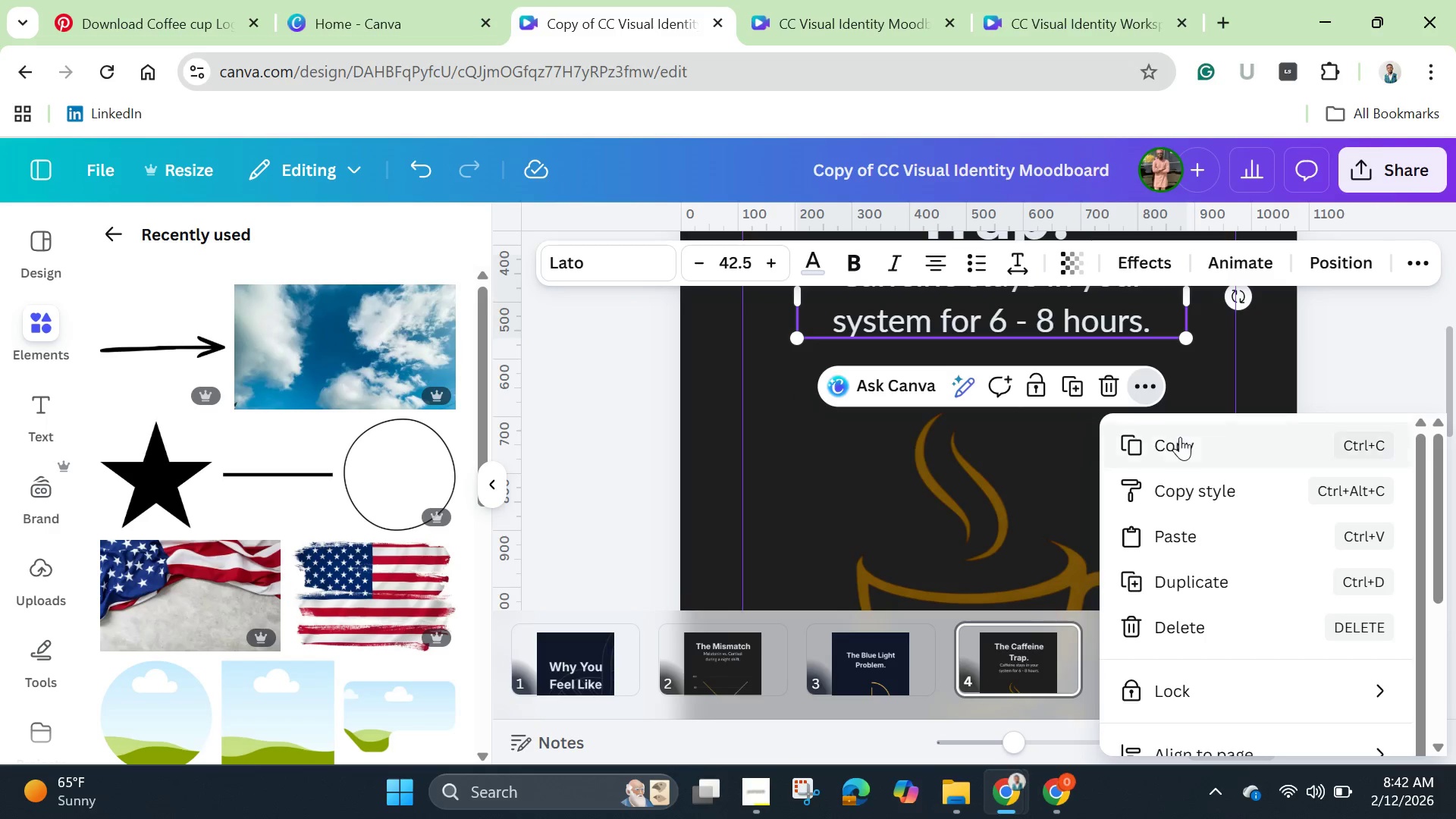 
left_click([1180, 441])
 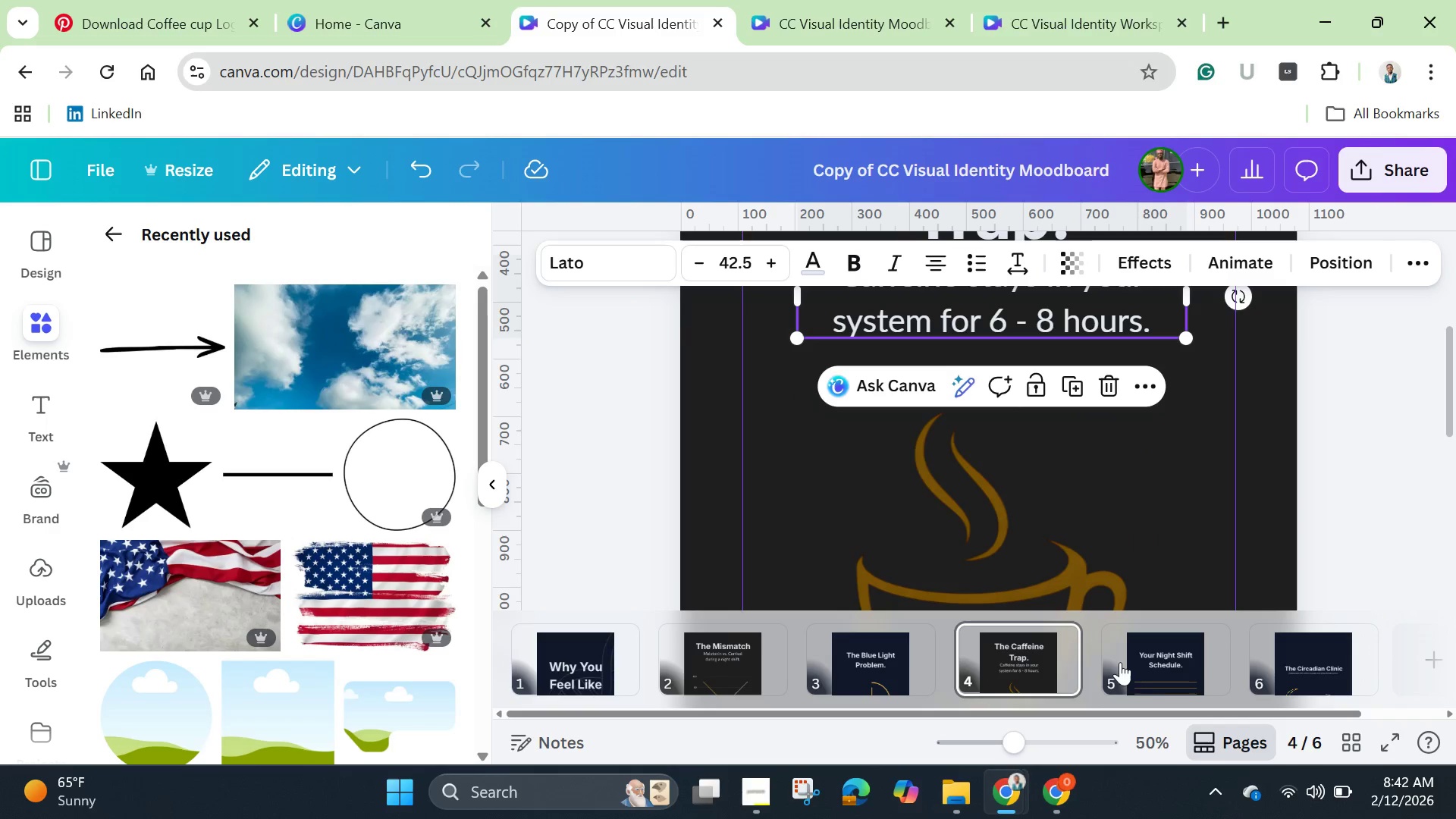 
left_click([1181, 654])
 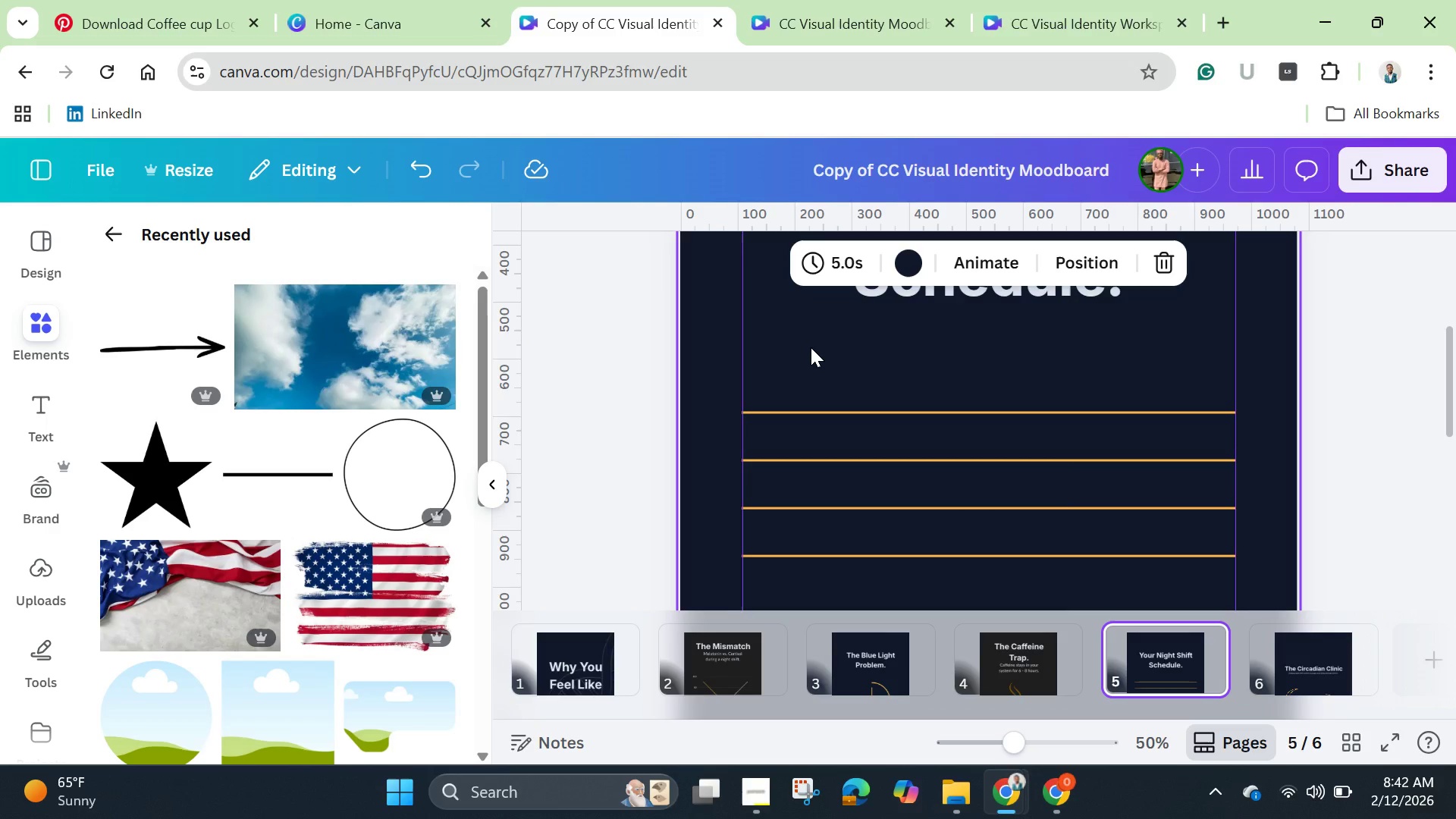 
key(Control+V)
 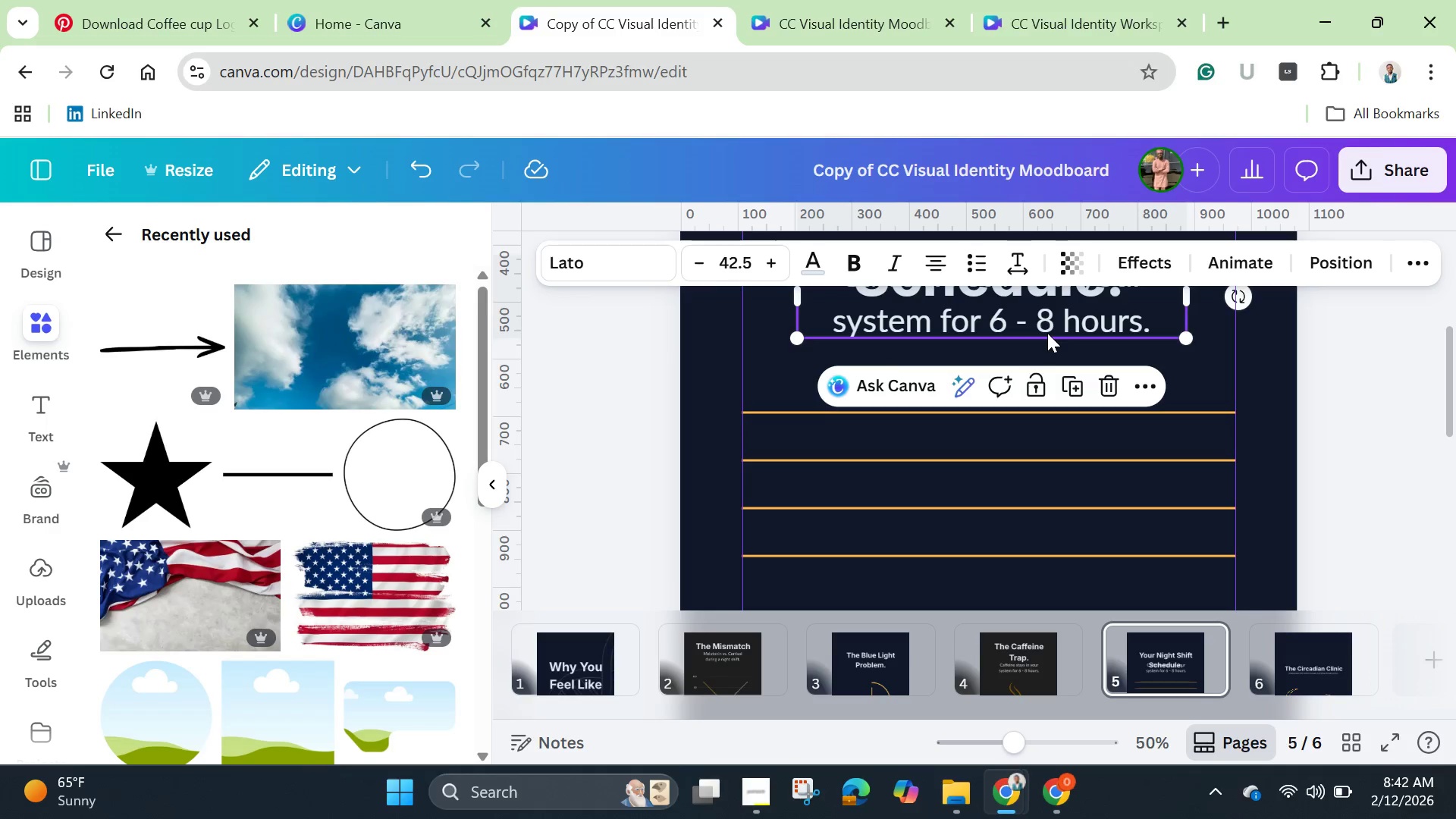 
left_click_drag(start_coordinate=[1028, 307], to_coordinate=[1007, 408])
 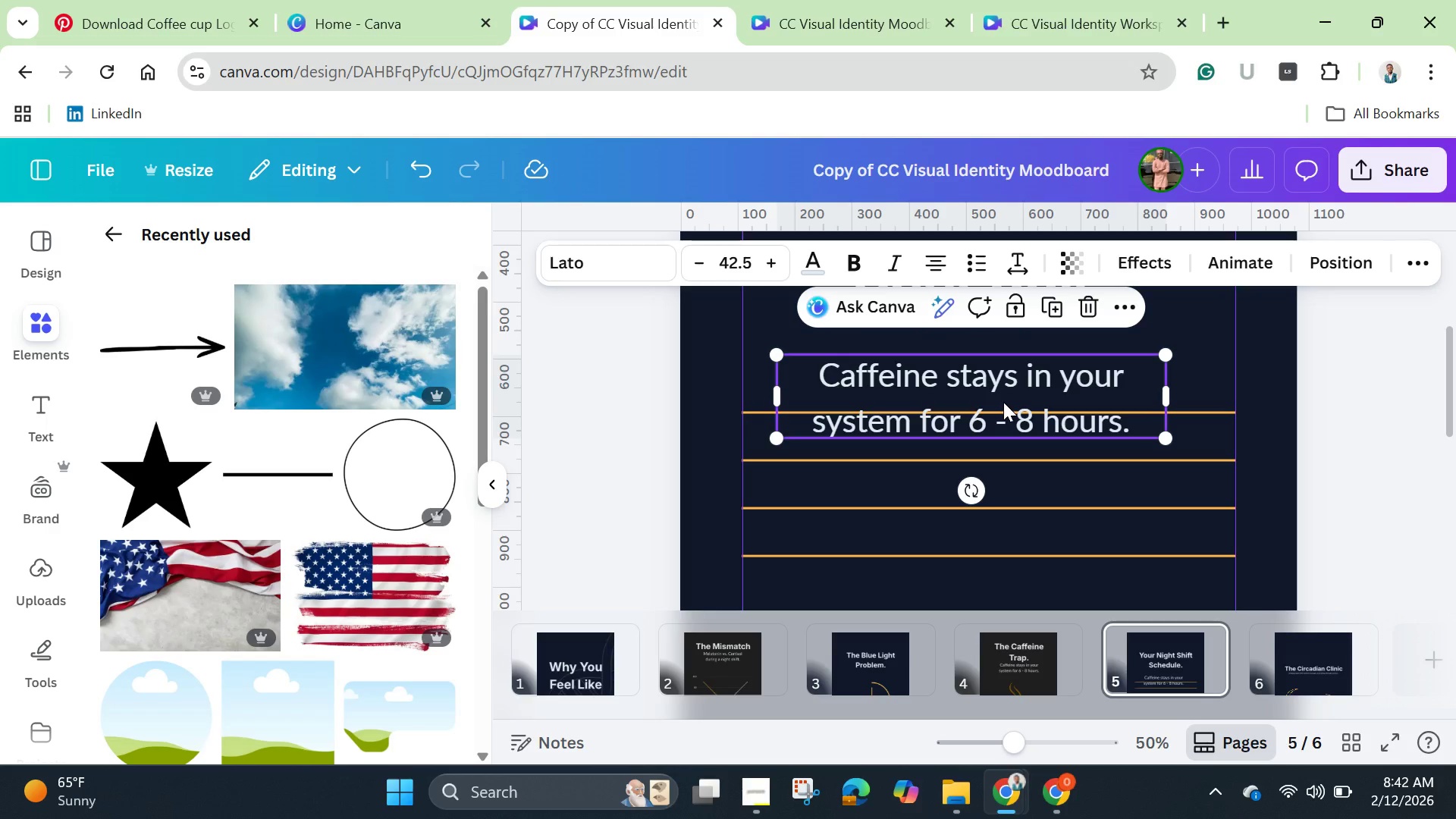 
left_click([1003, 402])
 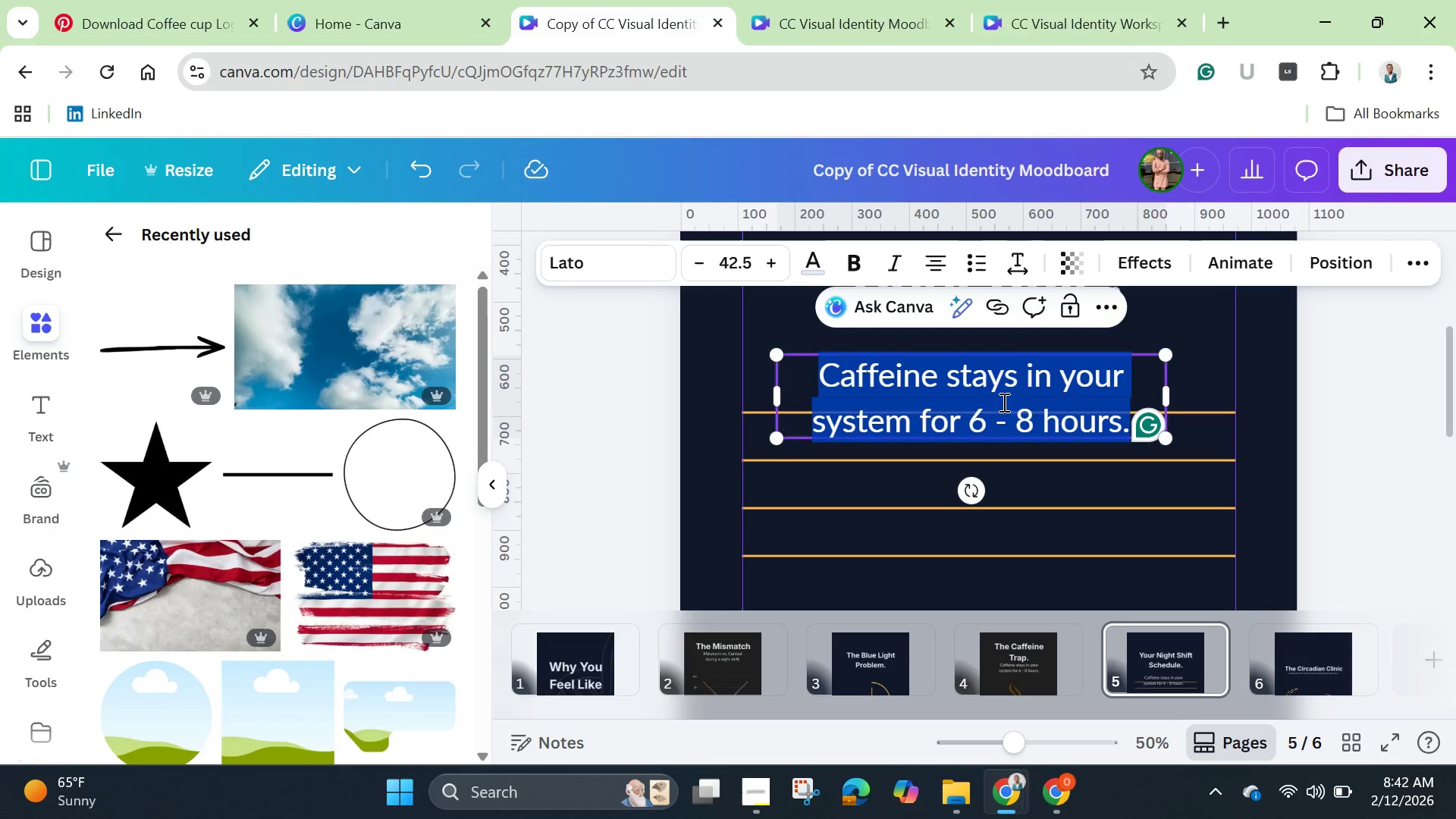 
key(Backspace)
type(10')
key(Backspace)
type(L)
key(Backspace)
type(;)
key(Backspace)
type(:10)
key(Backspace)
key(Backspace)
type(00 PM (Start of shift)
 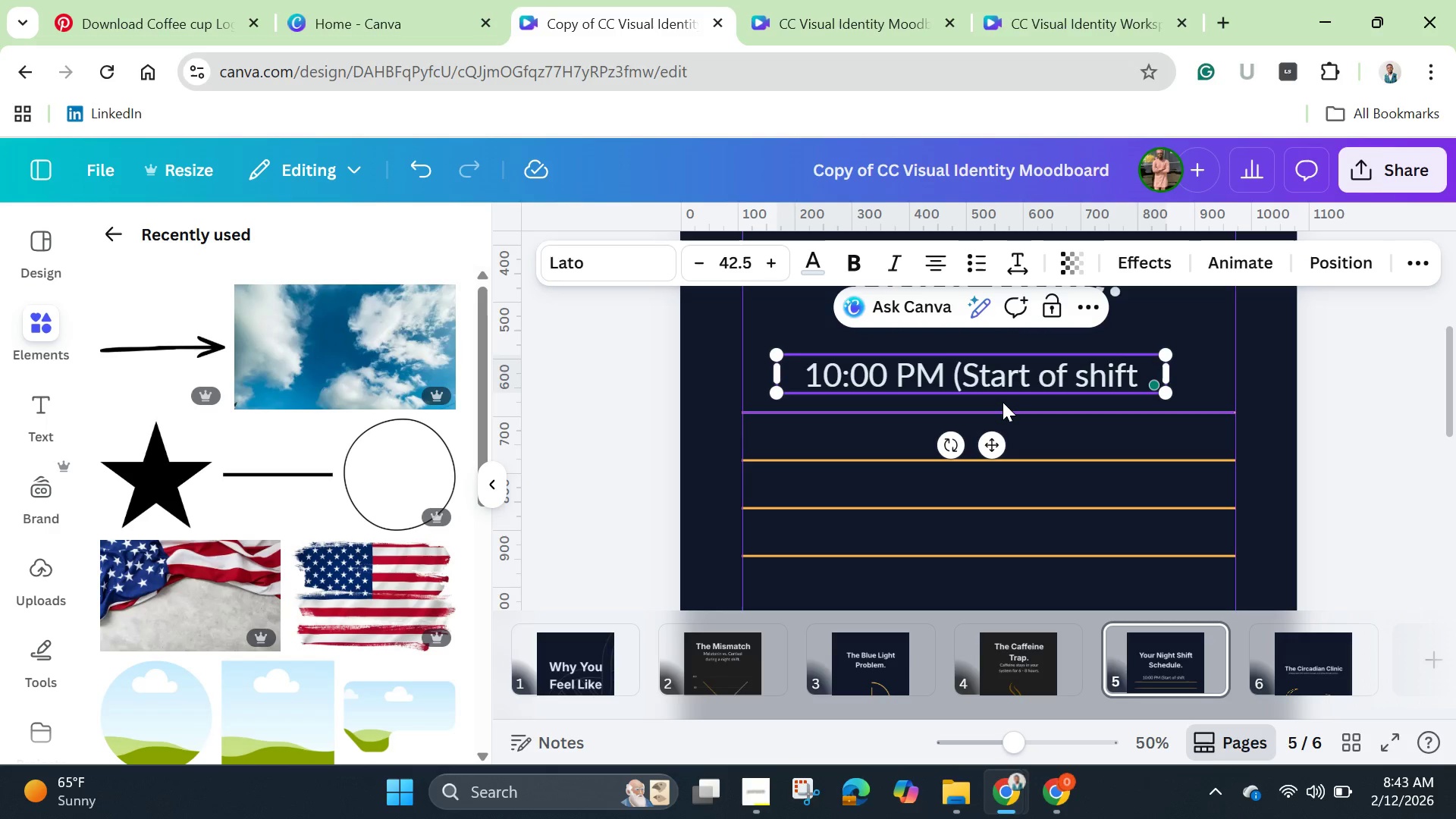 
type() - Coffee OK)
 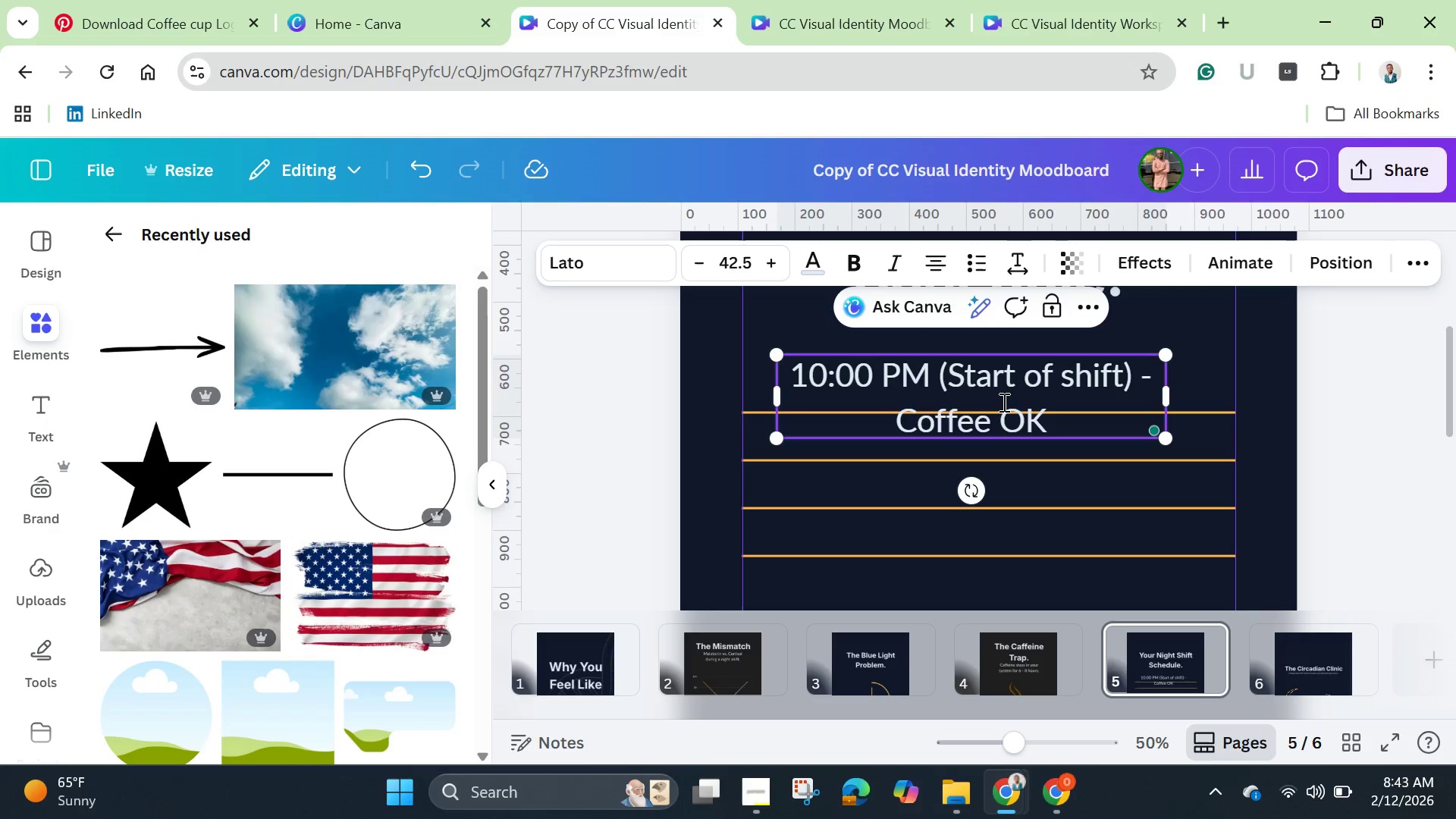 
wait(10.99)
 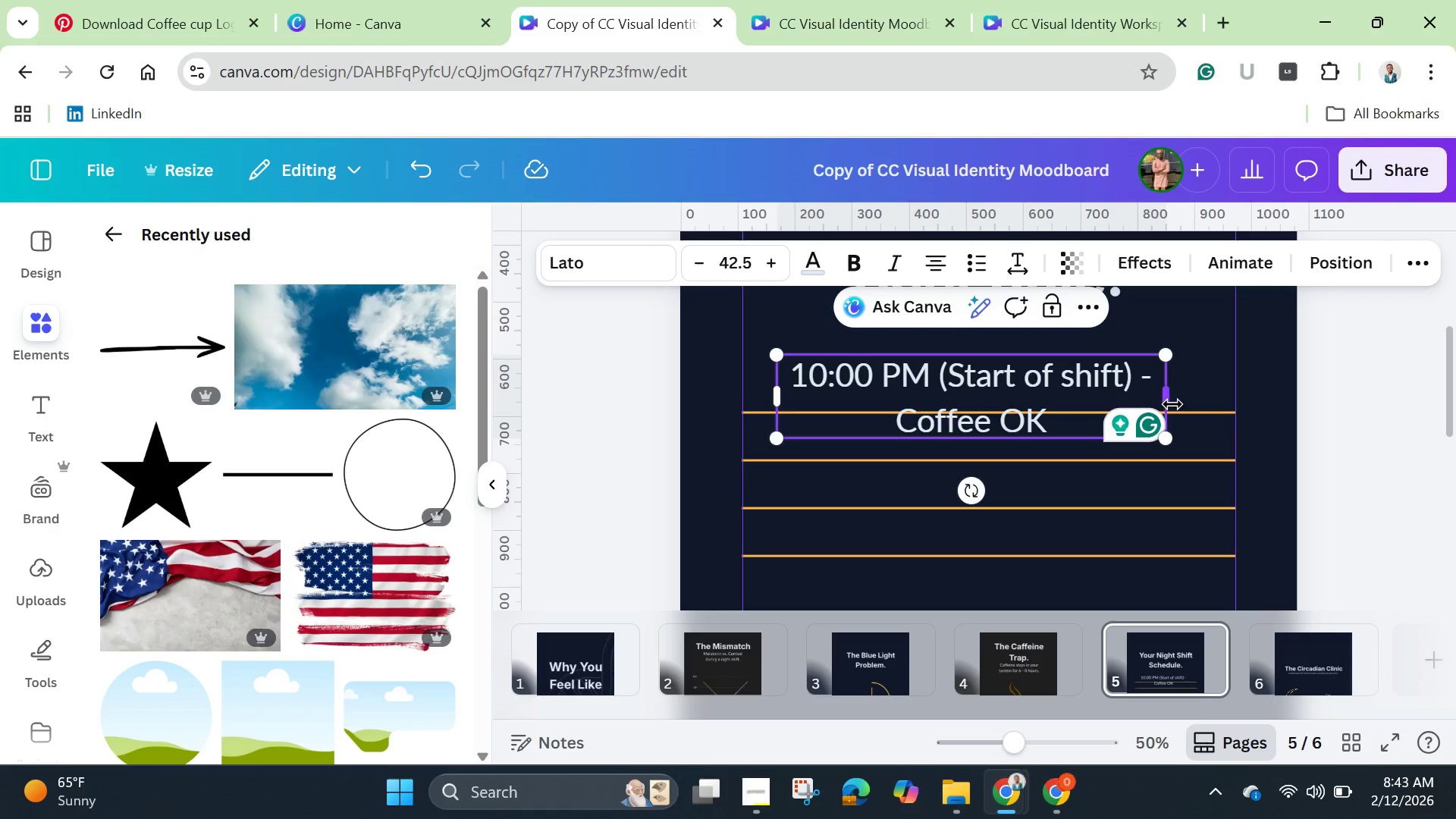 
left_click_drag(start_coordinate=[1172, 404], to_coordinate=[1269, 397])
 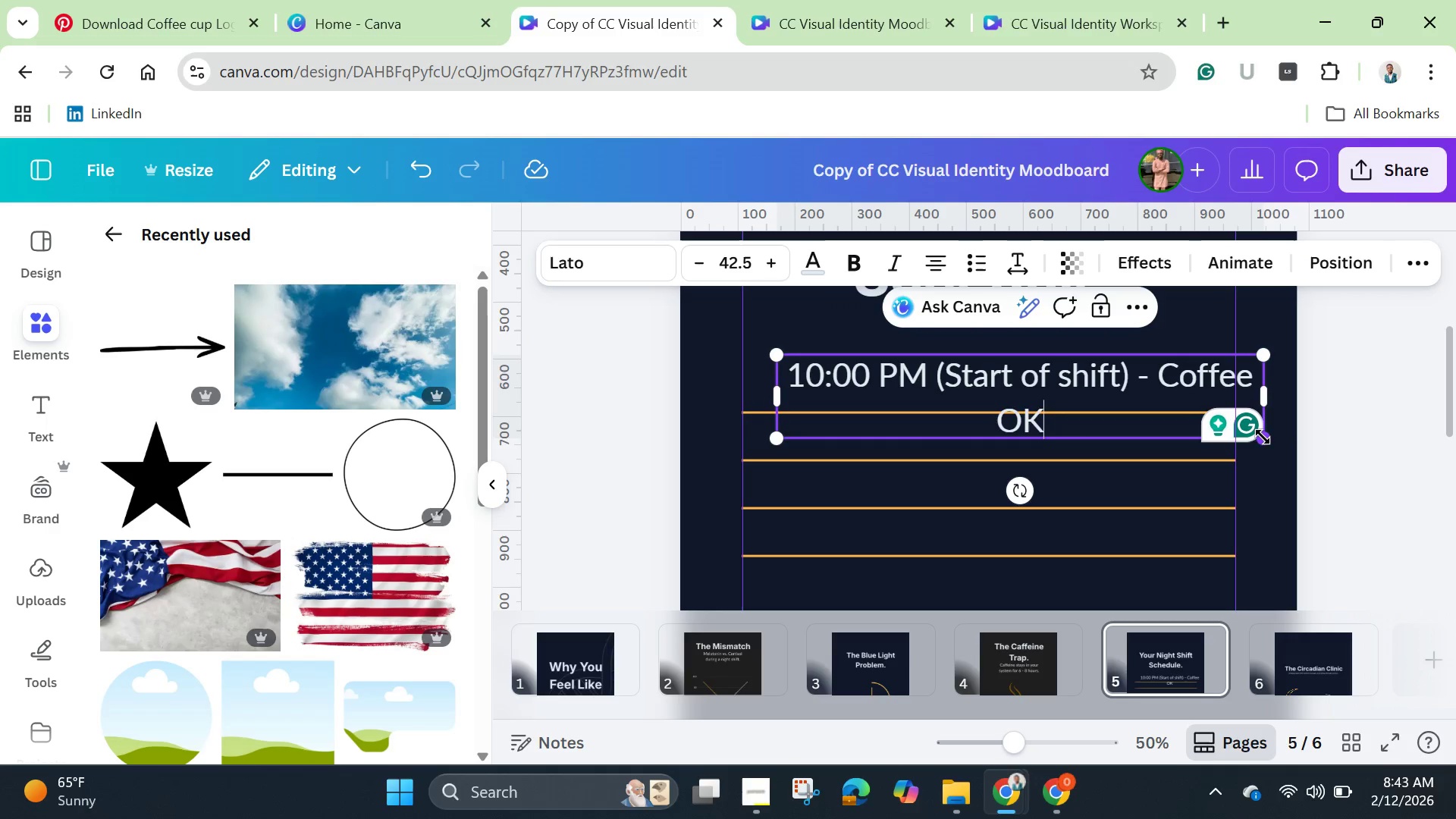 
left_click_drag(start_coordinate=[1263, 438], to_coordinate=[1057, 384])
 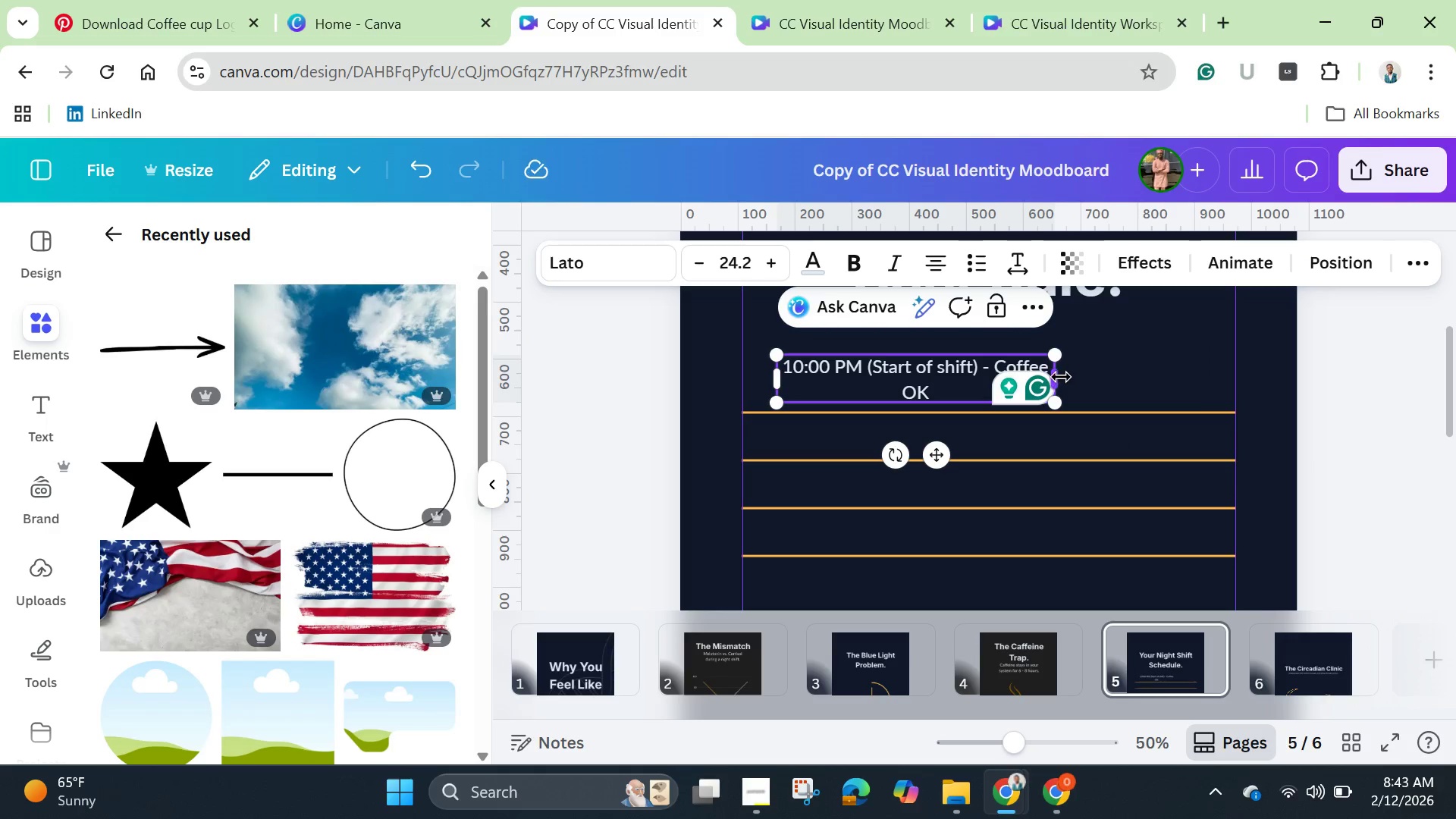 
left_click_drag(start_coordinate=[1059, 377], to_coordinate=[1203, 378])
 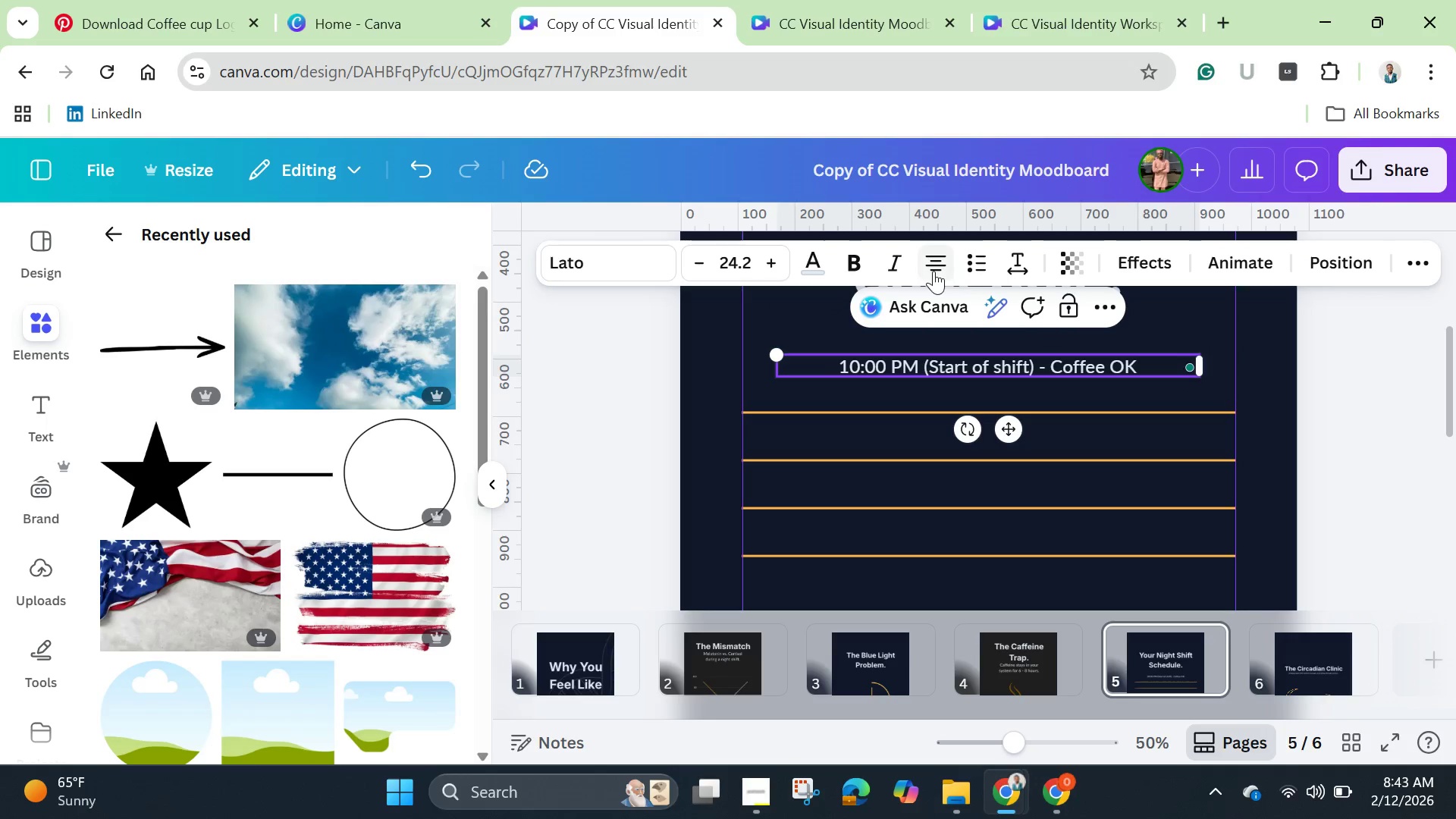 
double_click([931, 268])
 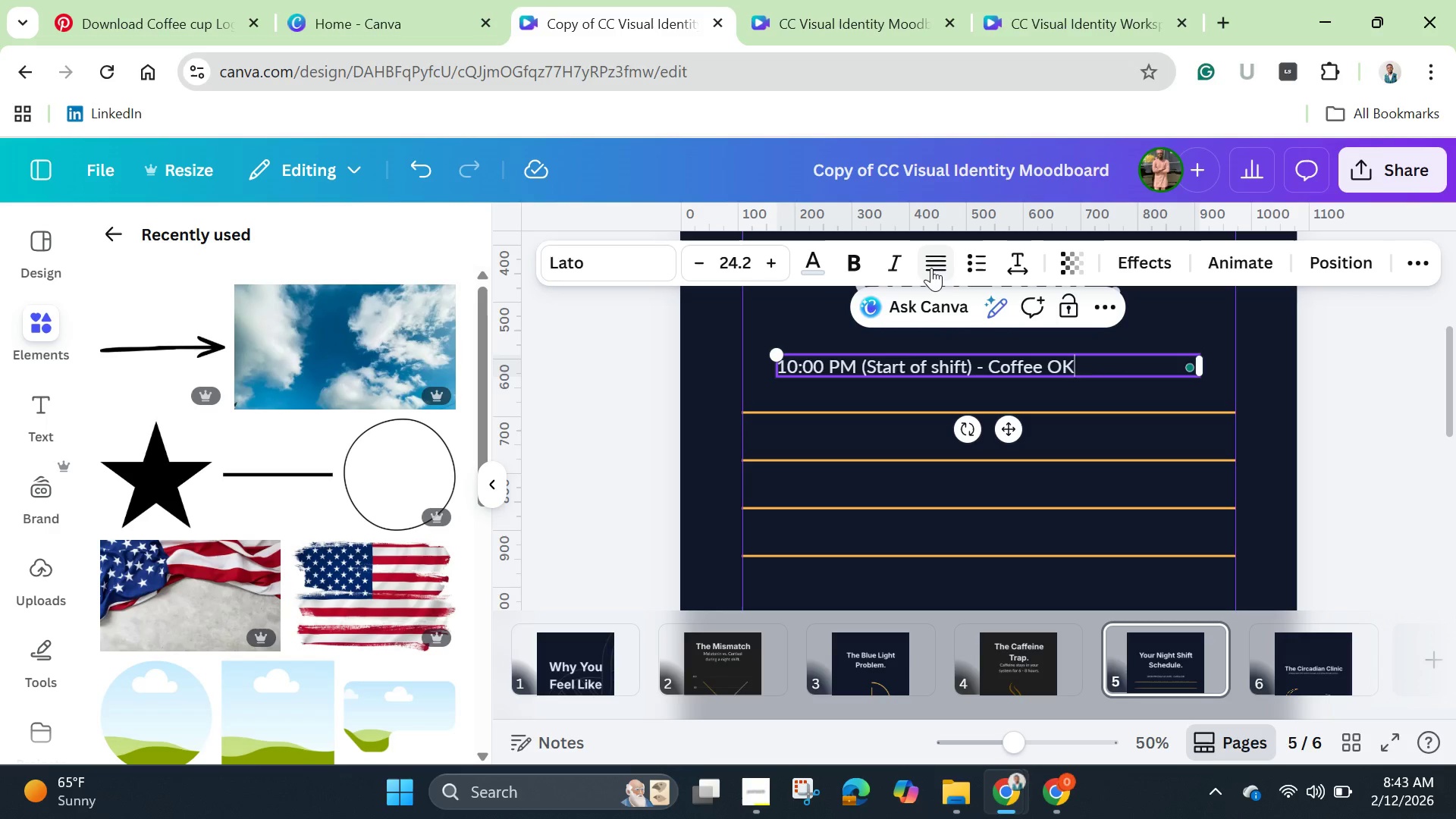 
triple_click([931, 268])
 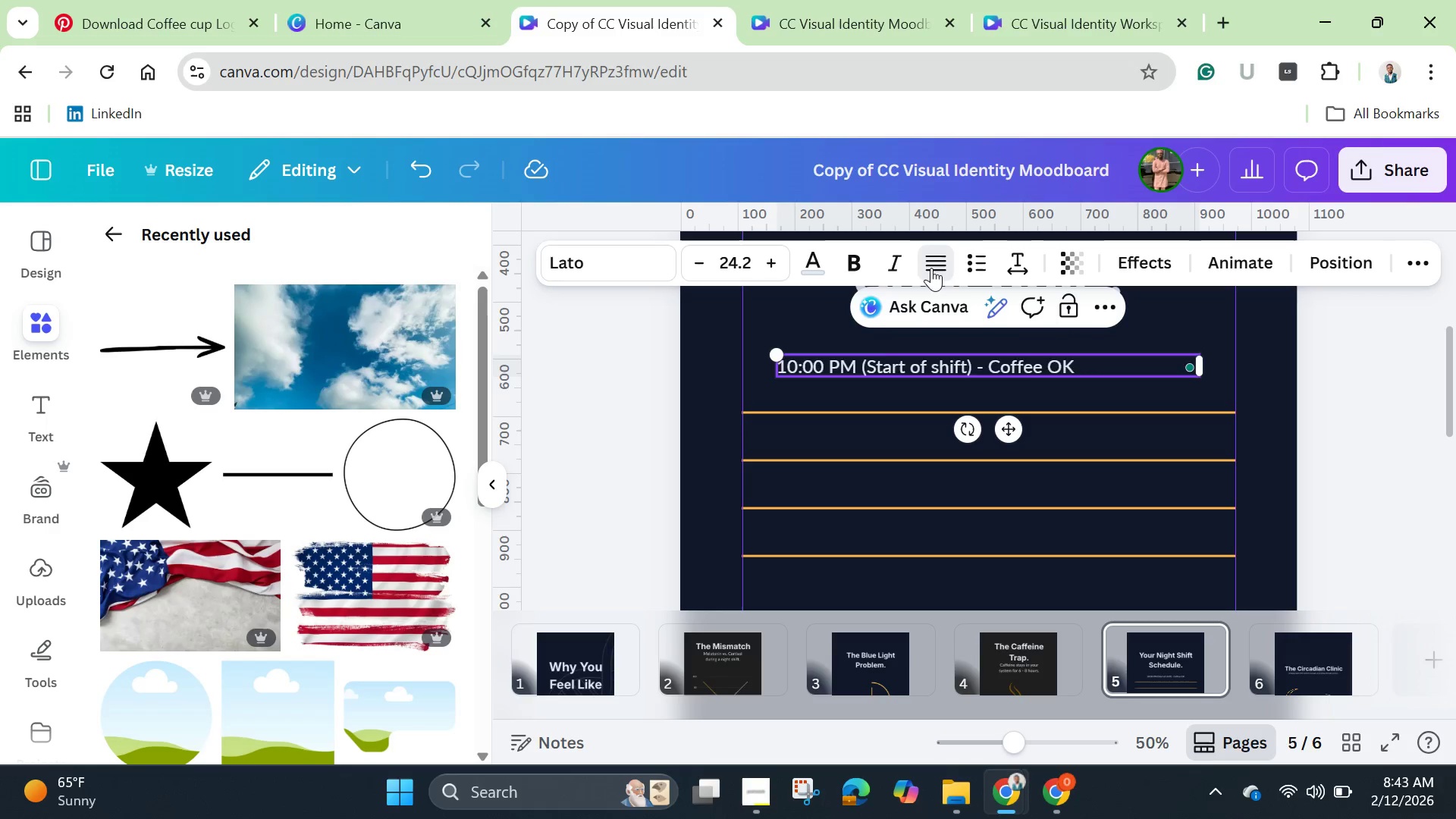 
triple_click([931, 268])
 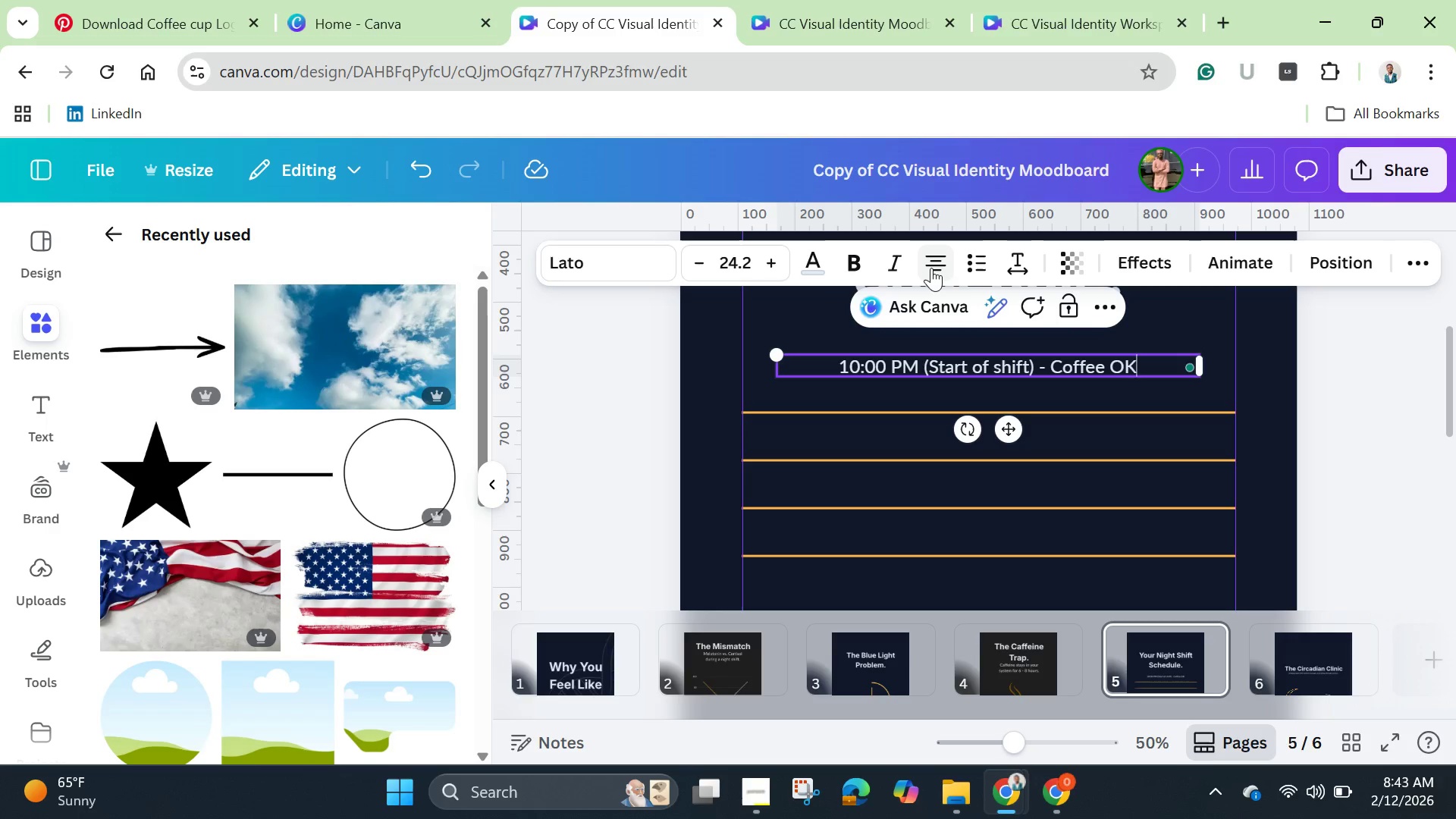 
triple_click([931, 268])
 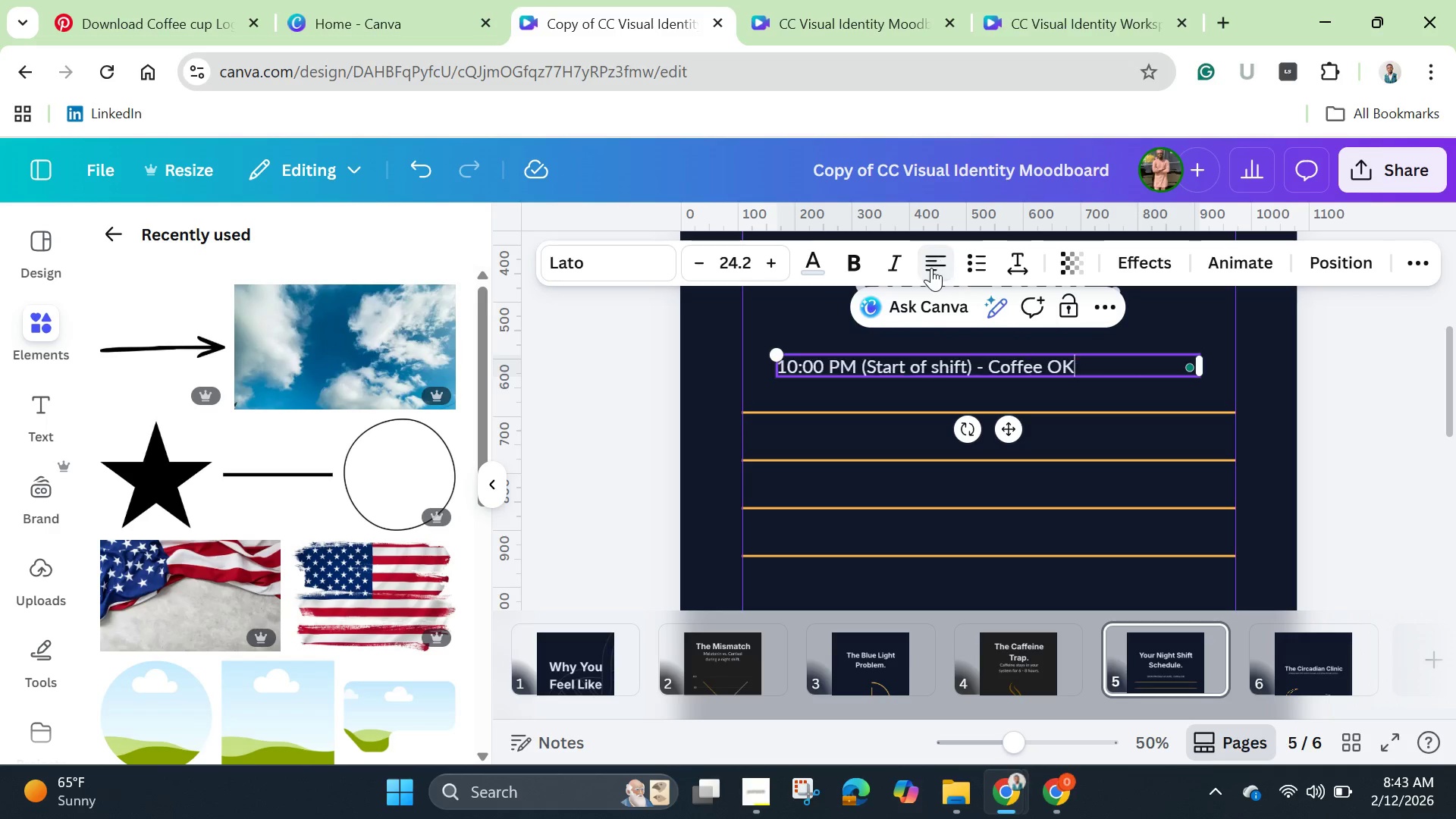 
triple_click([931, 268])
 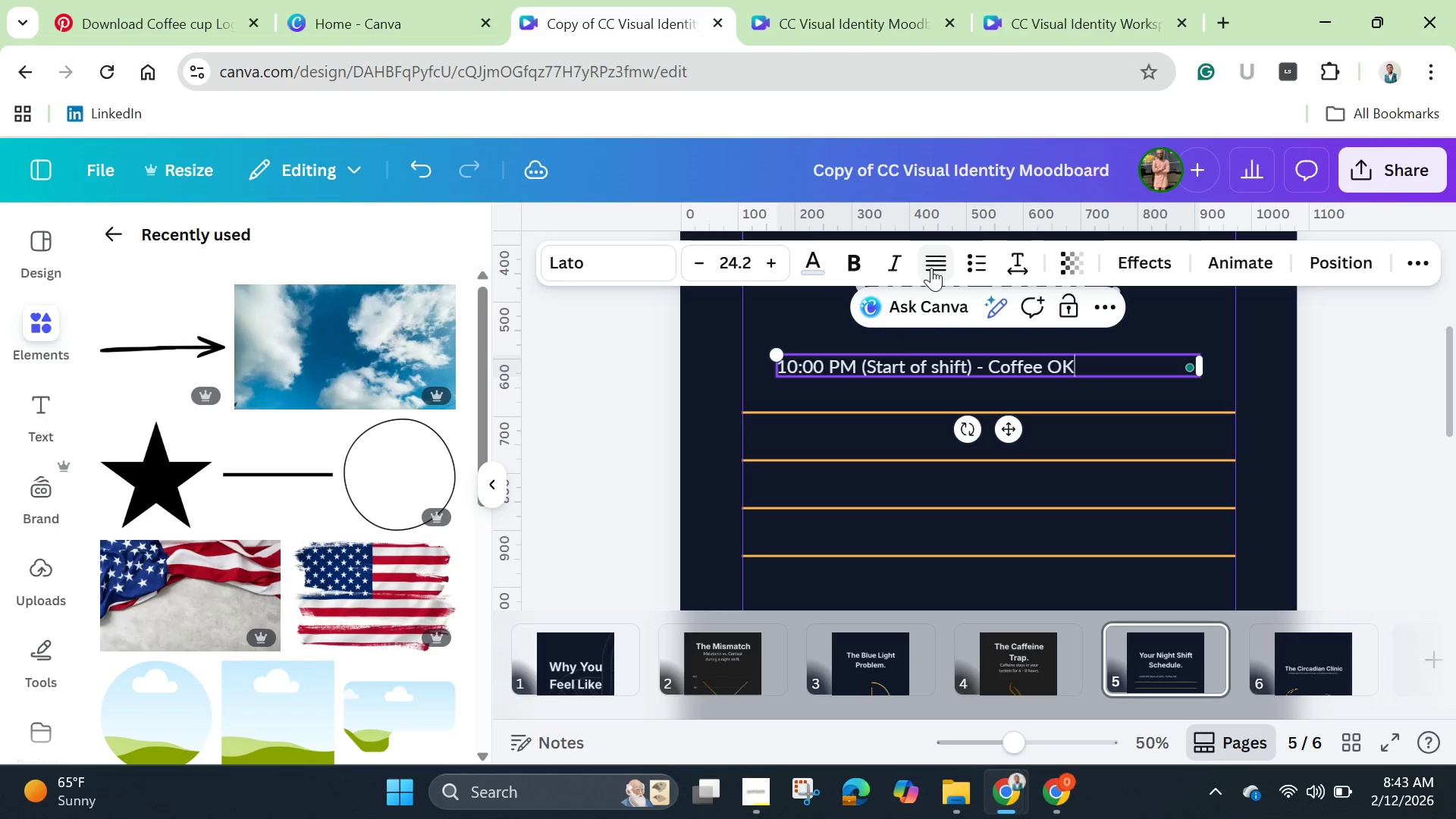 
left_click([931, 267])
 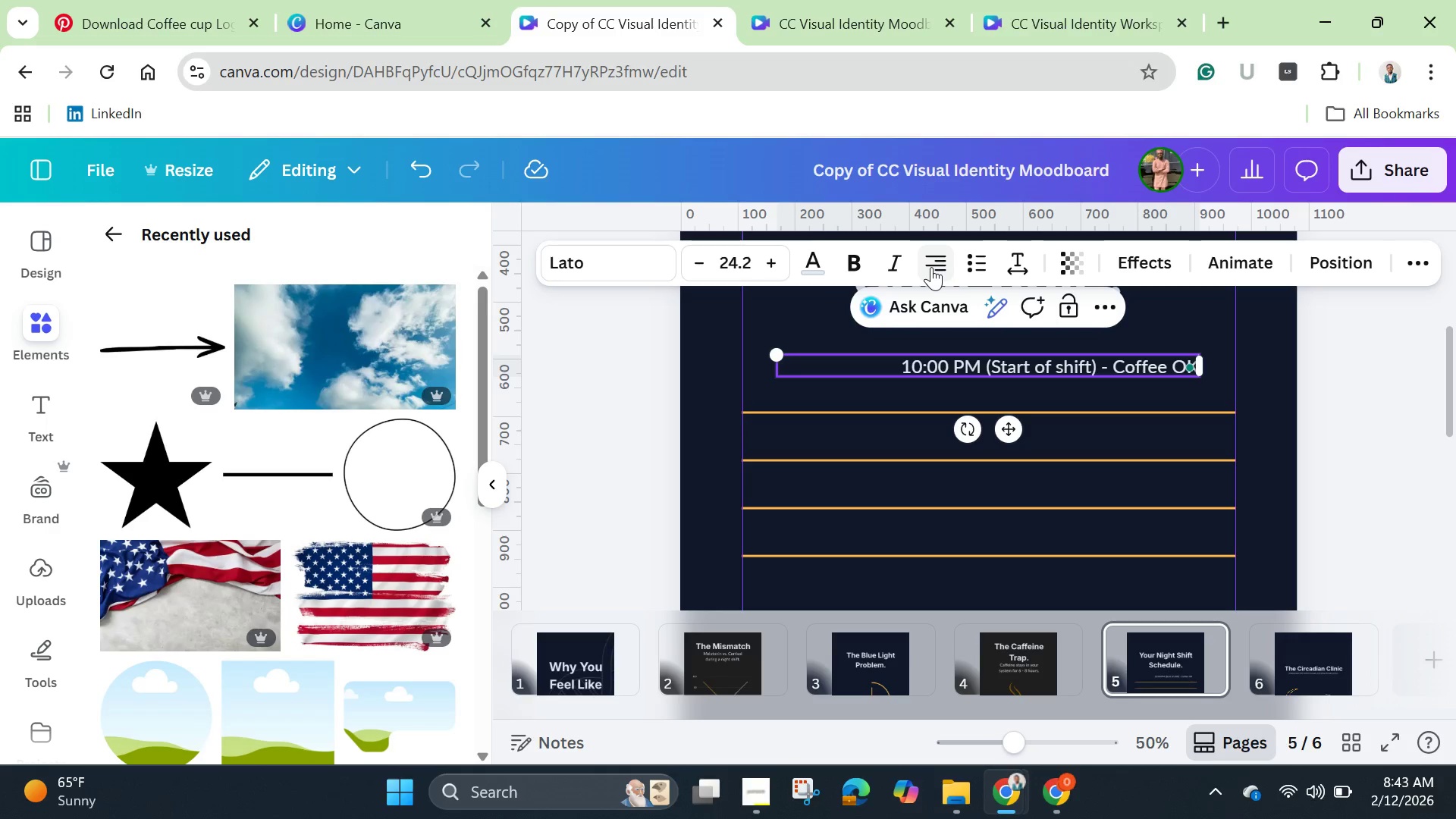 
left_click([931, 267])
 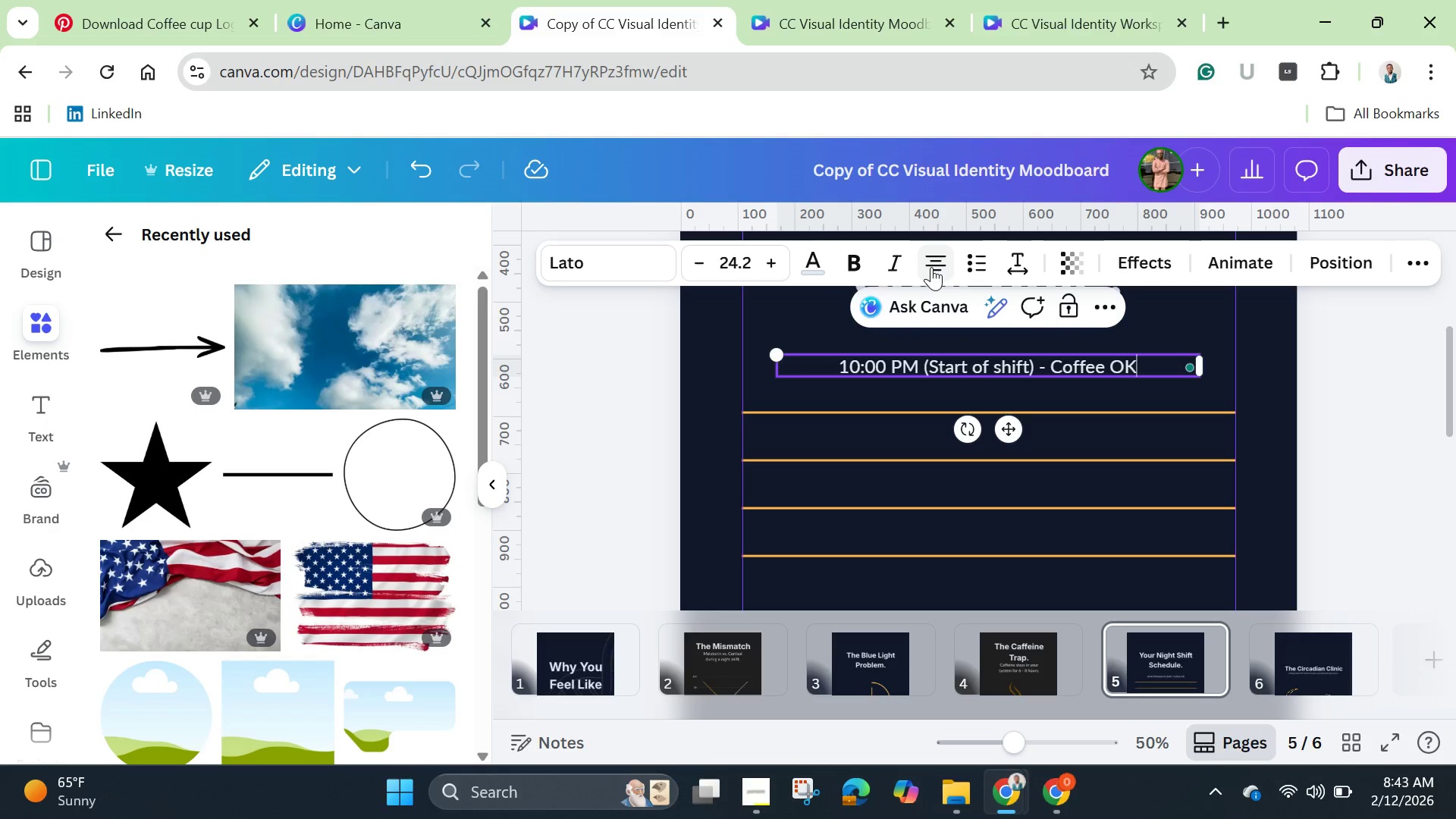 
left_click([931, 267])
 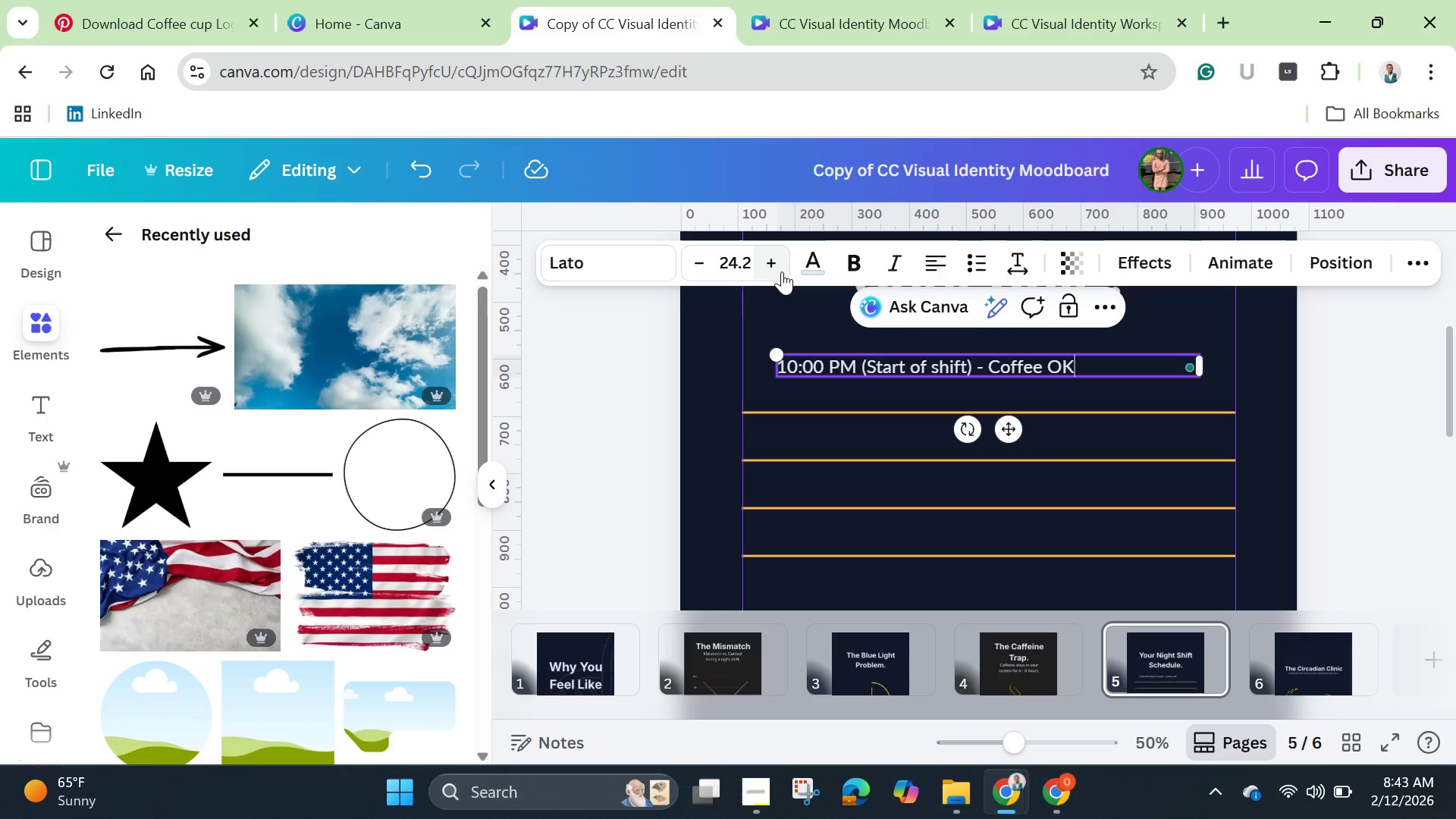 
double_click([782, 271])
 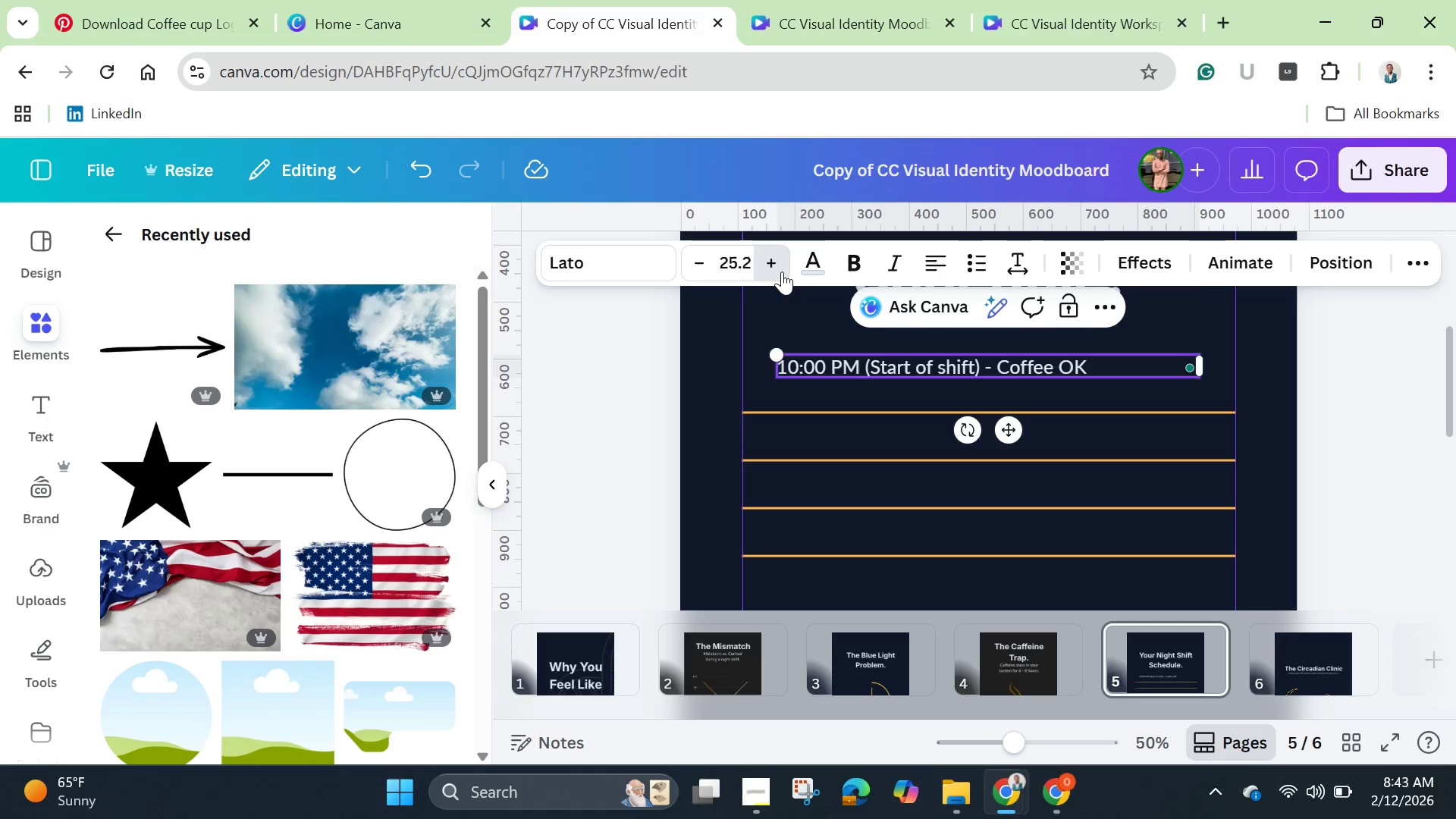 
triple_click([782, 271])
 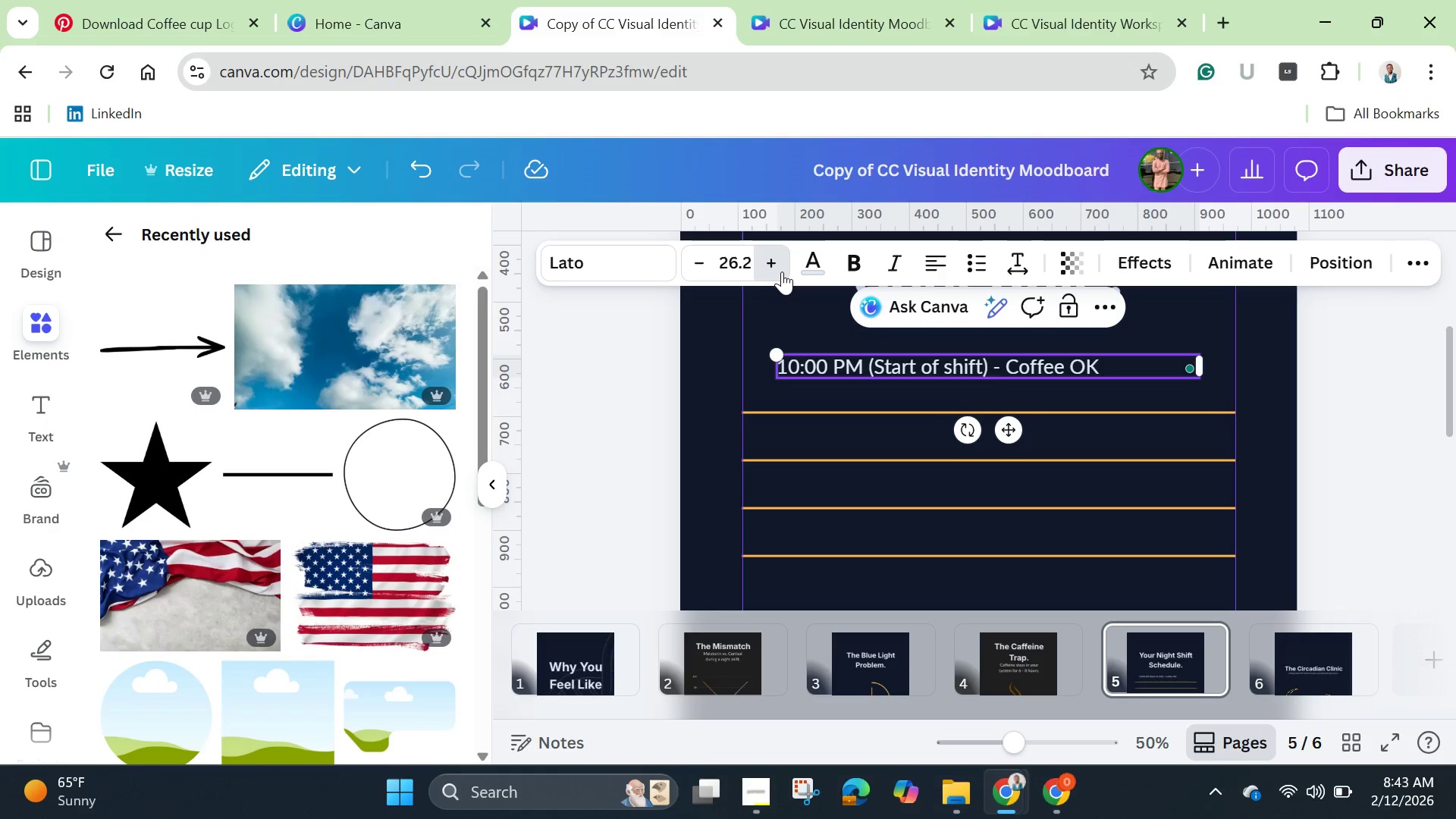 
triple_click([782, 271])
 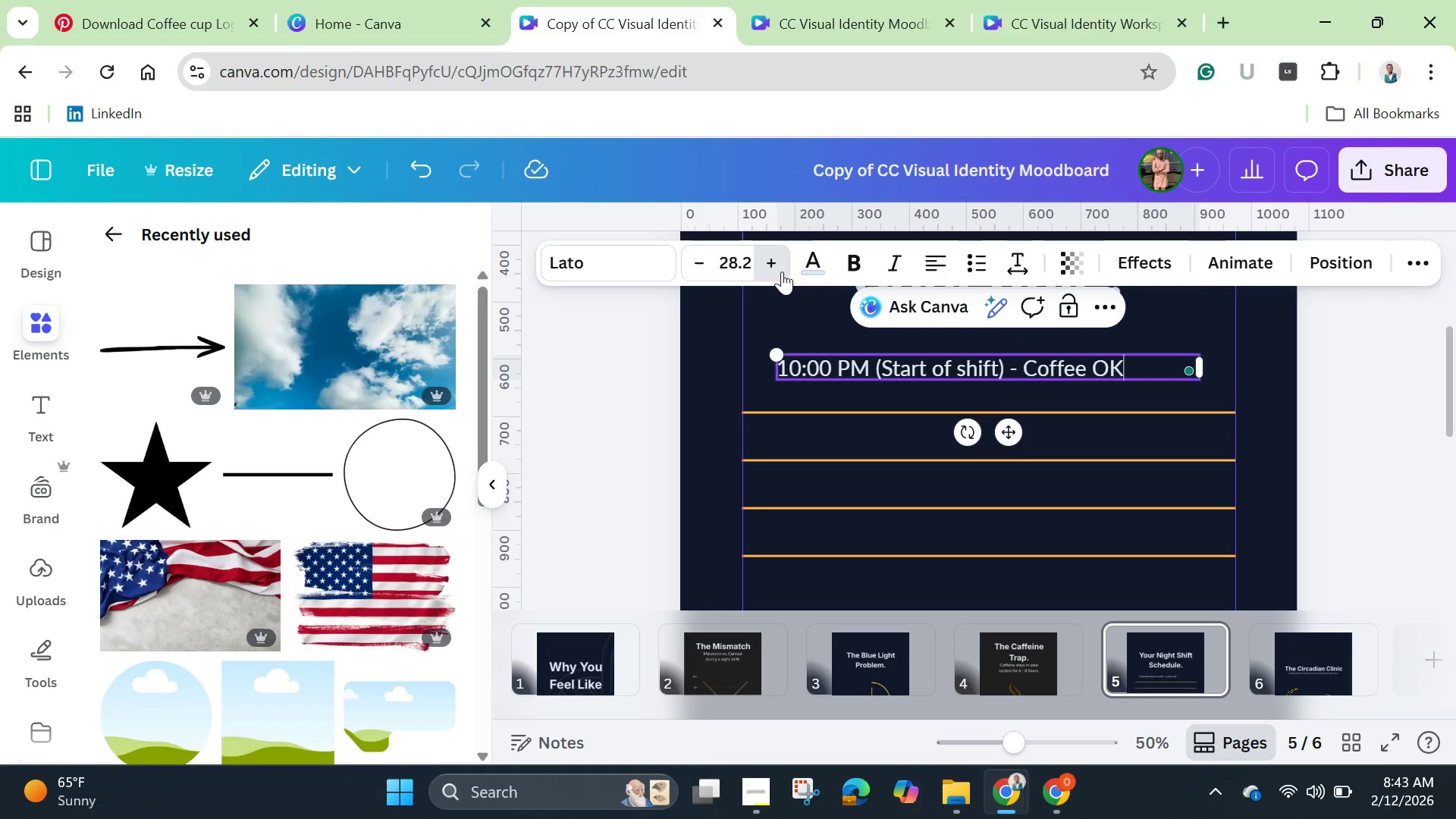 
triple_click([782, 271])
 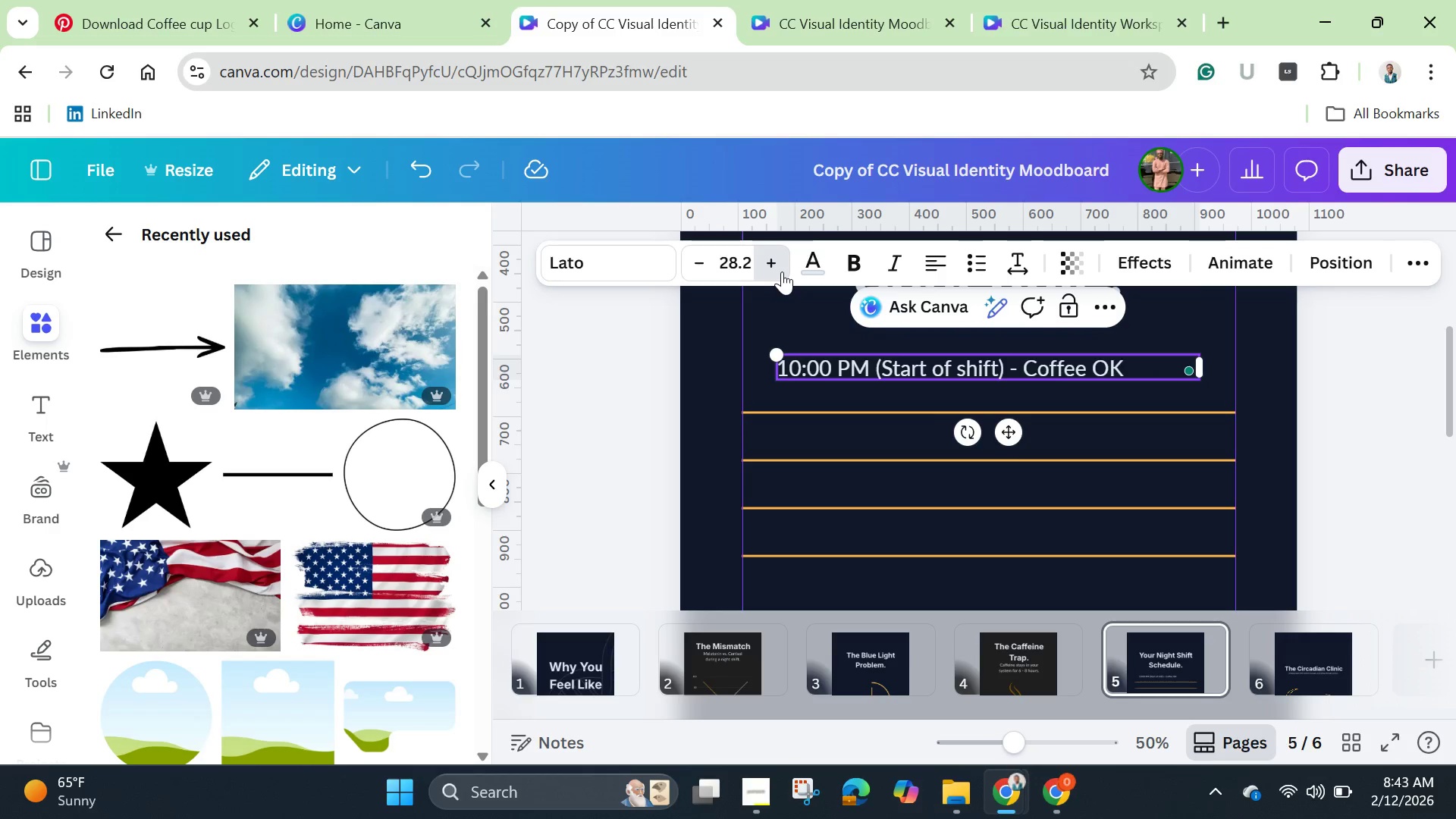 
triple_click([782, 271])
 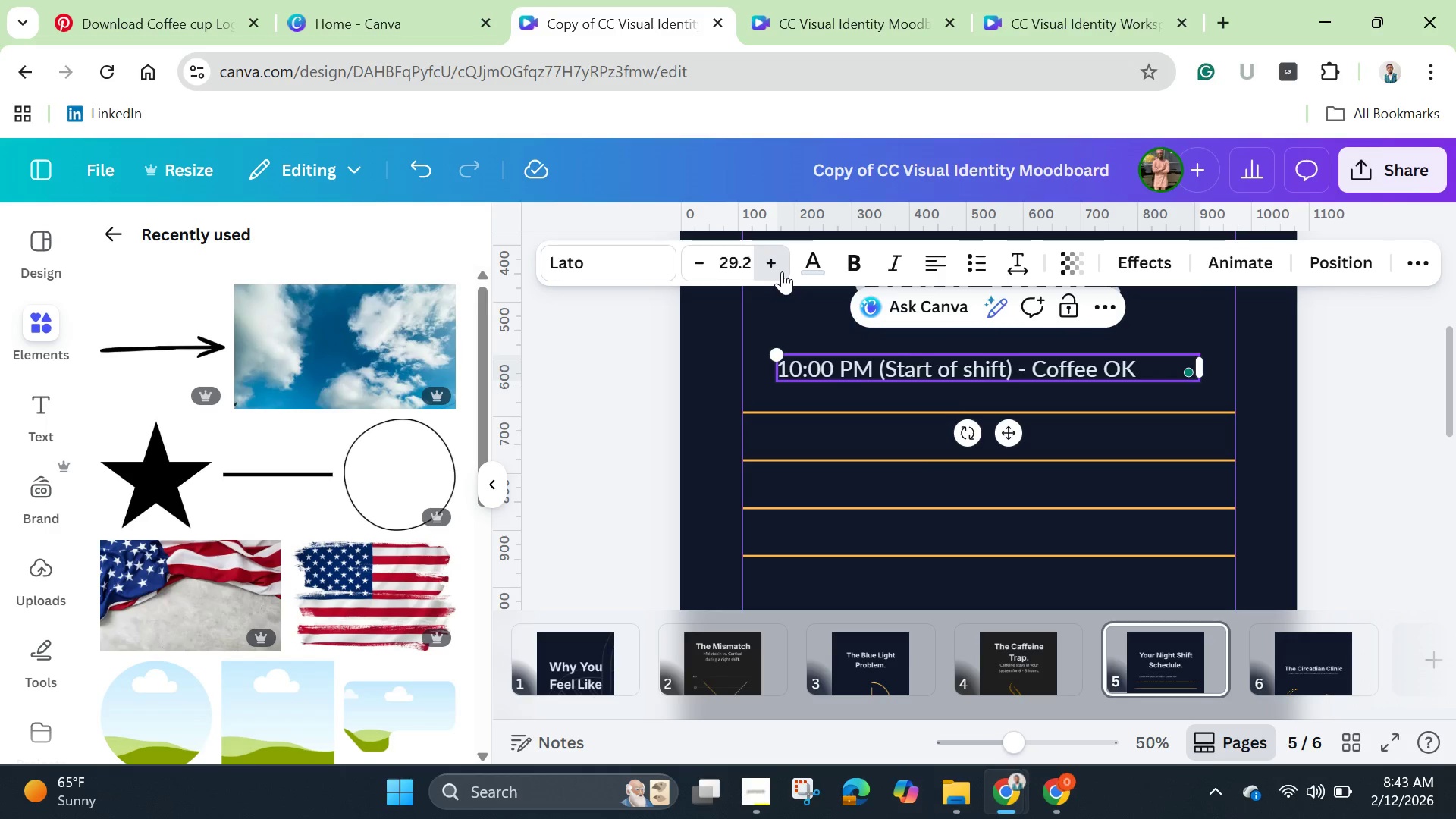 
triple_click([782, 271])
 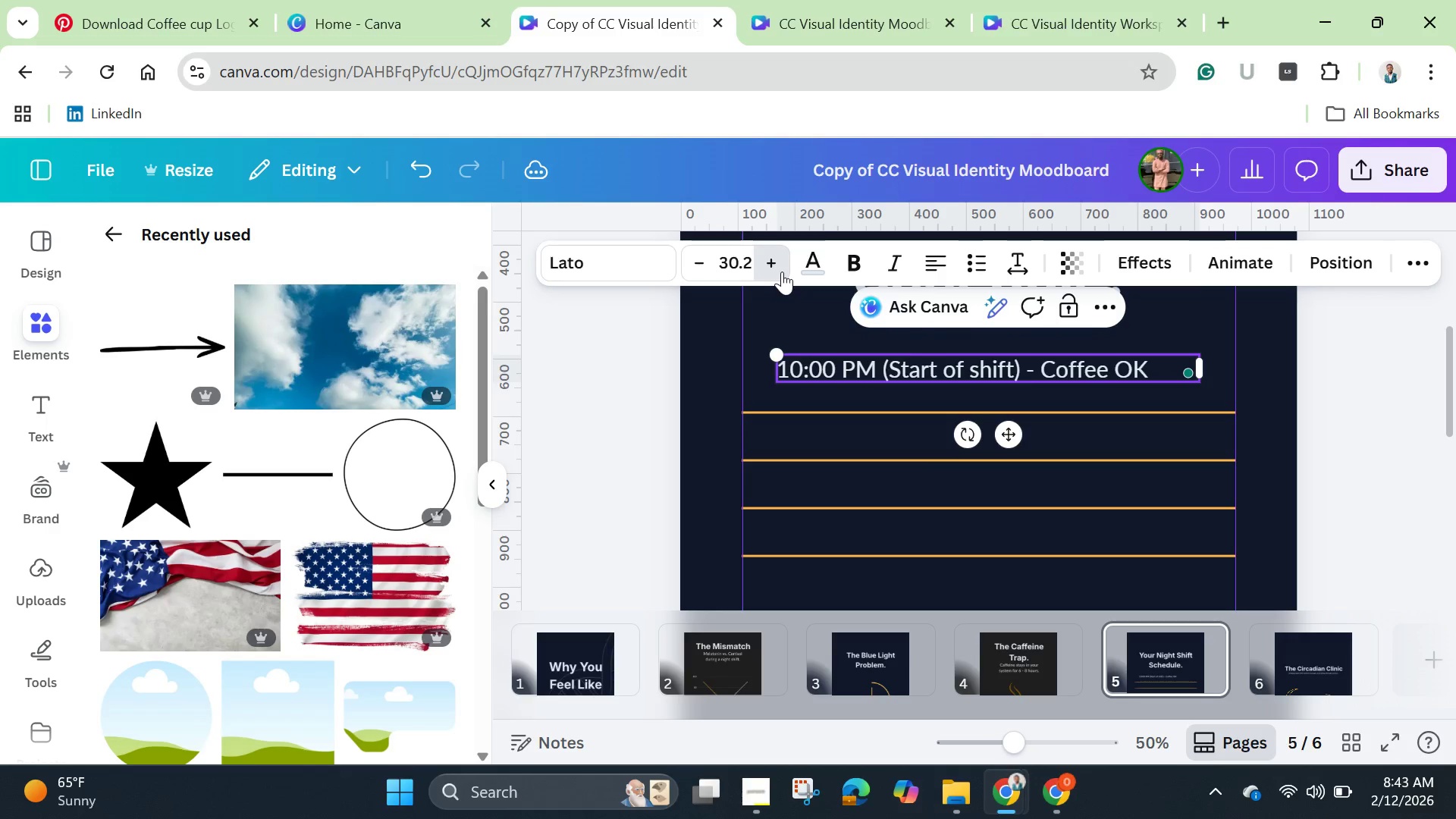 
triple_click([782, 271])
 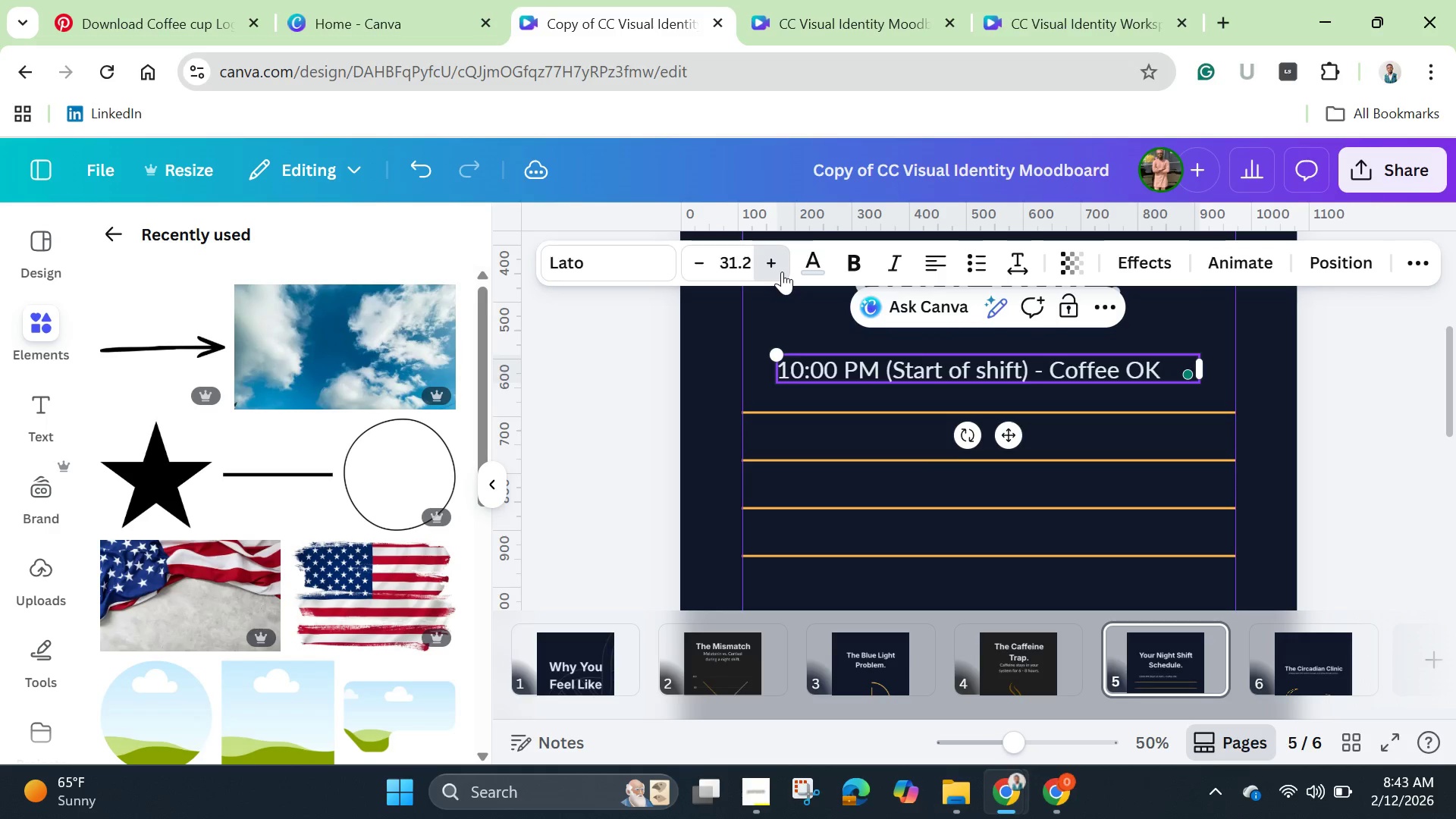 
triple_click([782, 271])
 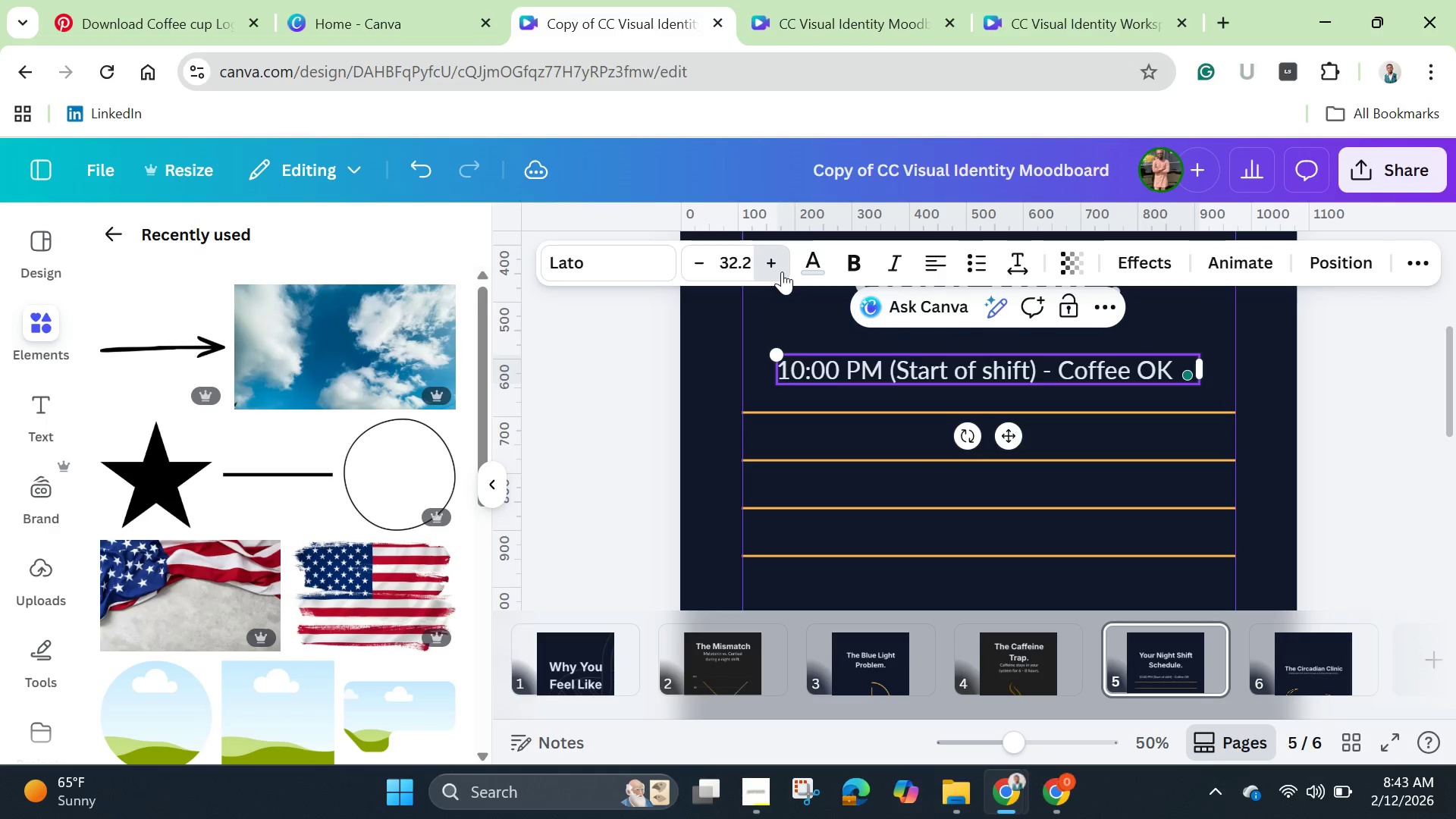 
triple_click([782, 271])
 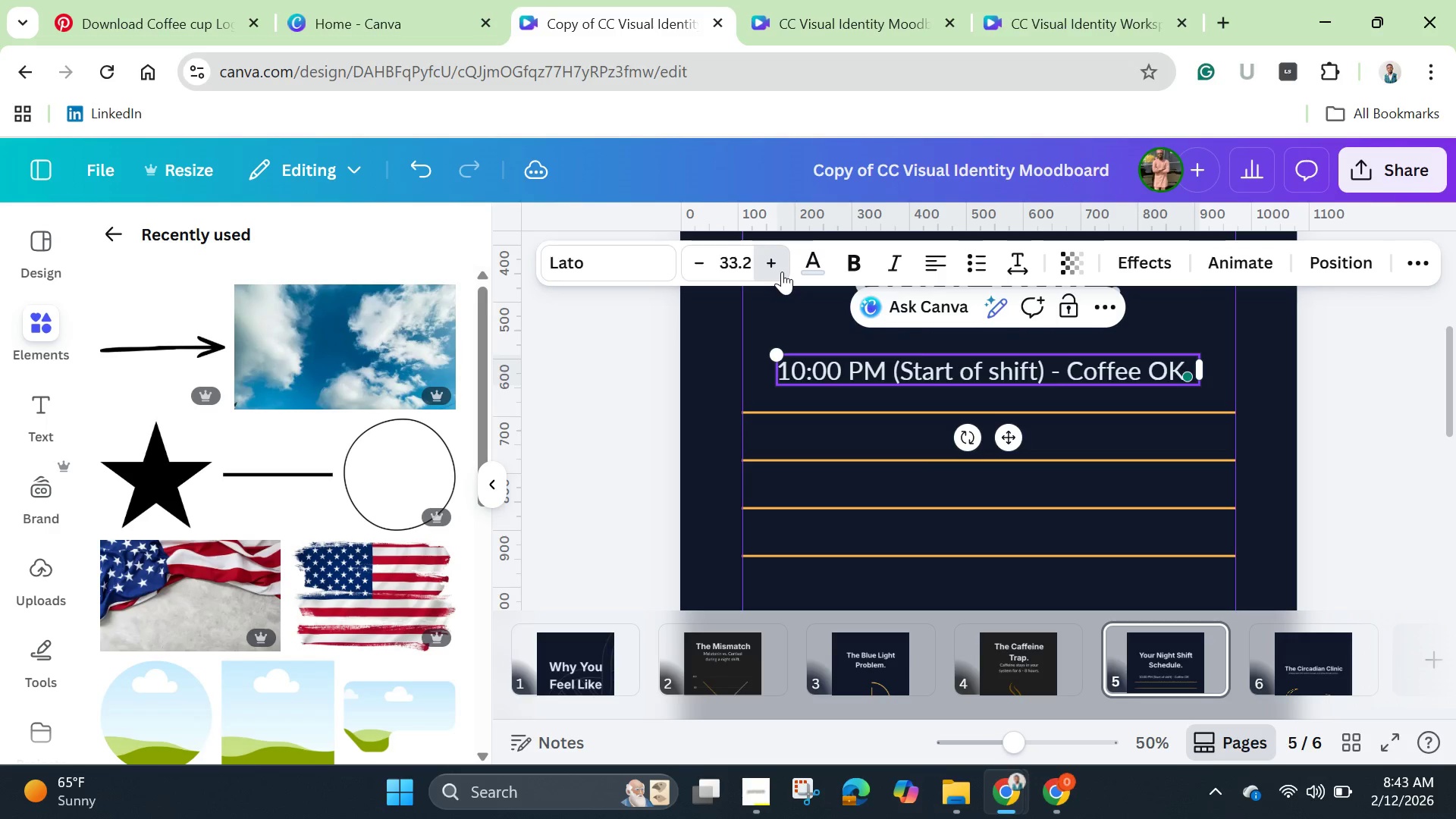 
triple_click([782, 271])
 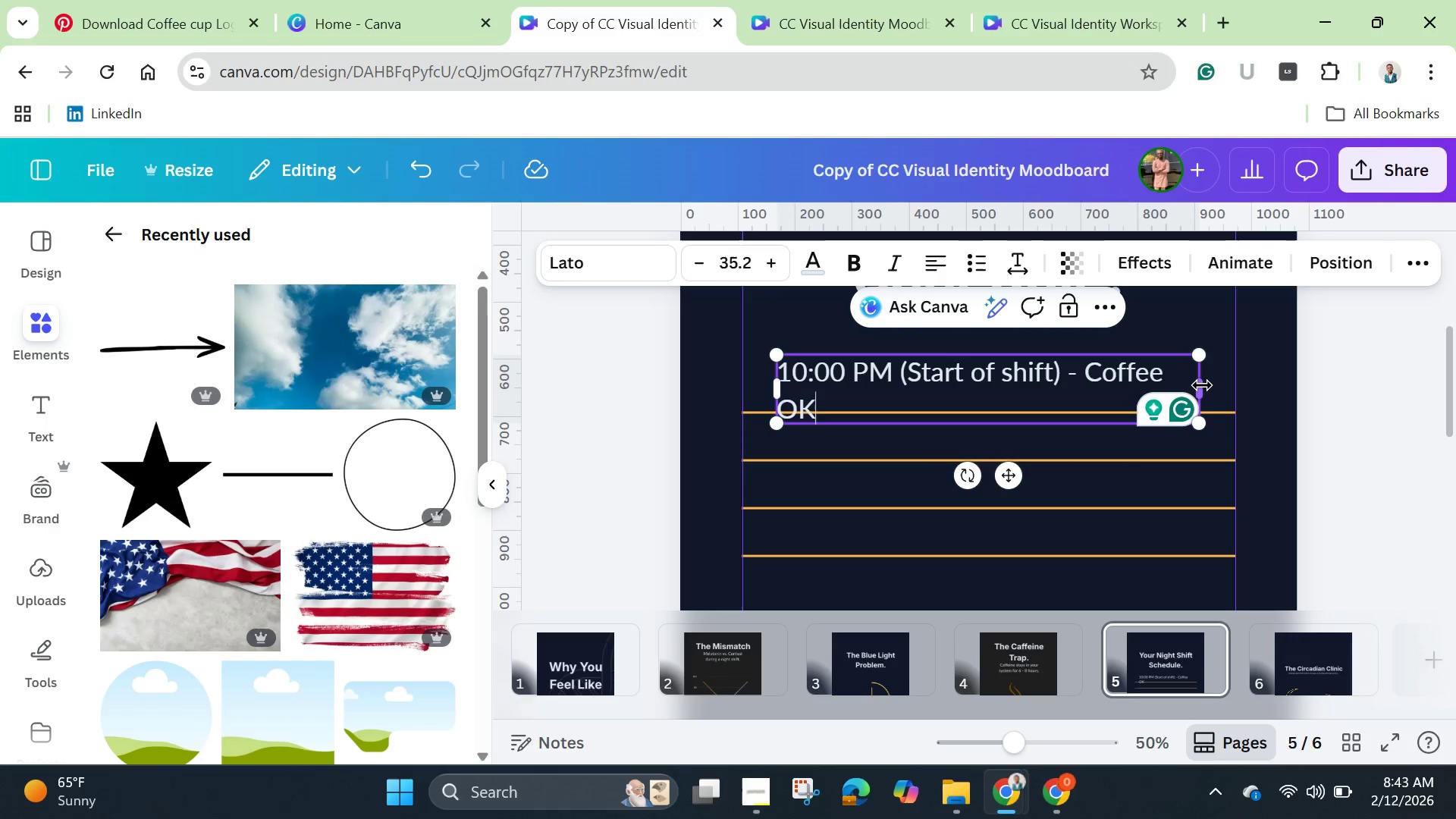 
left_click_drag(start_coordinate=[1207, 381], to_coordinate=[1234, 383])
 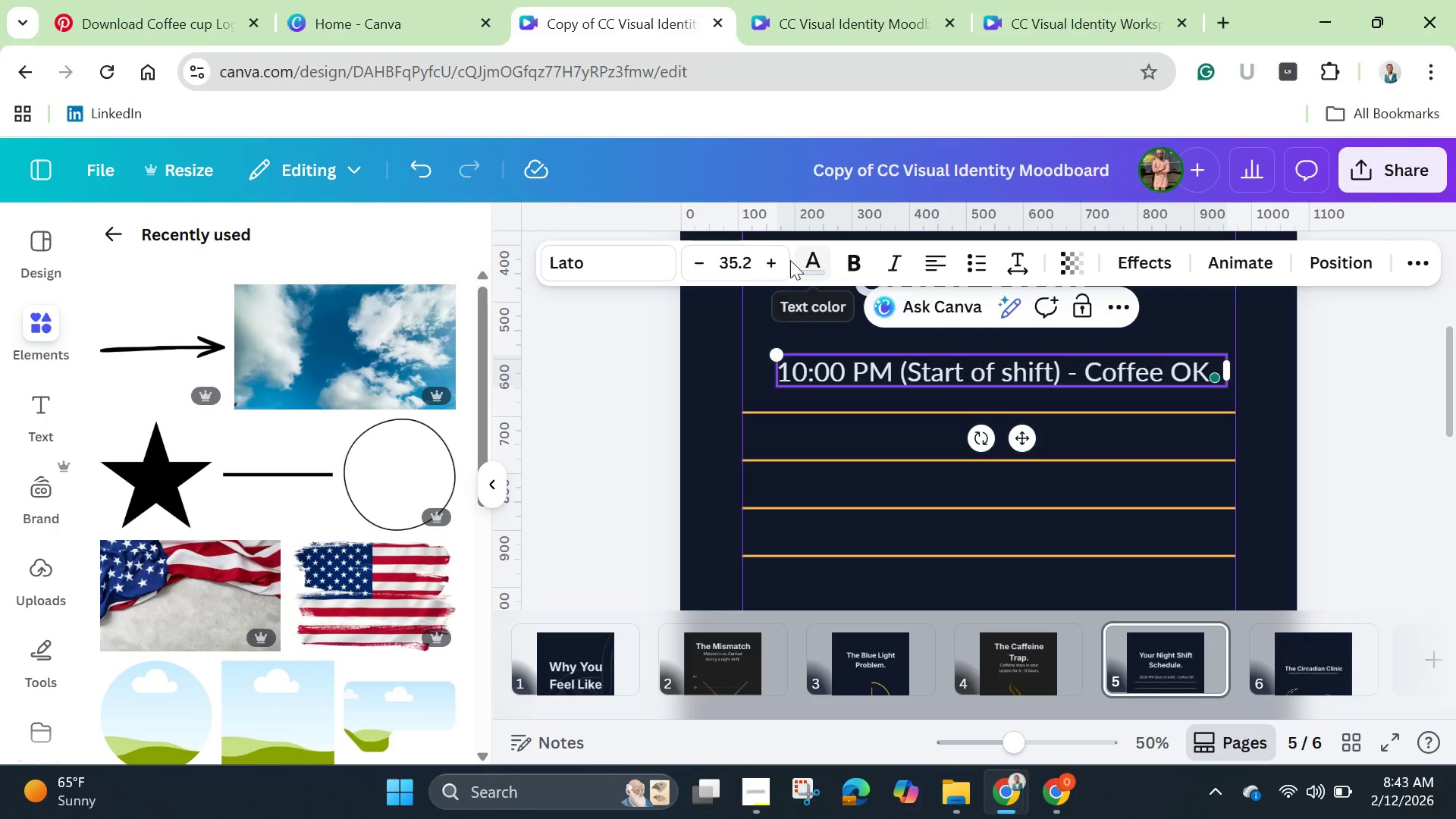 
double_click([782, 261])
 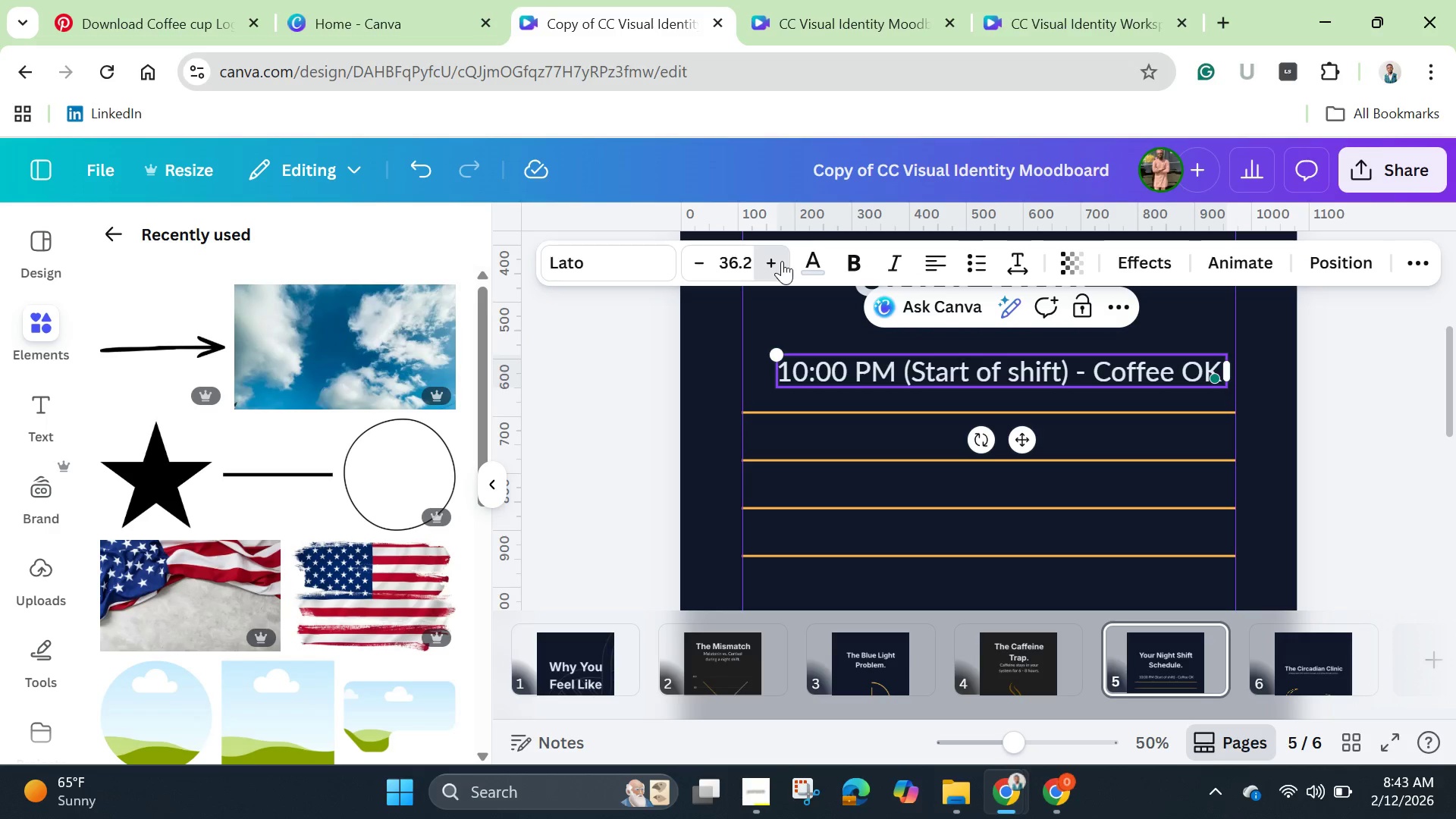 
triple_click([782, 261])
 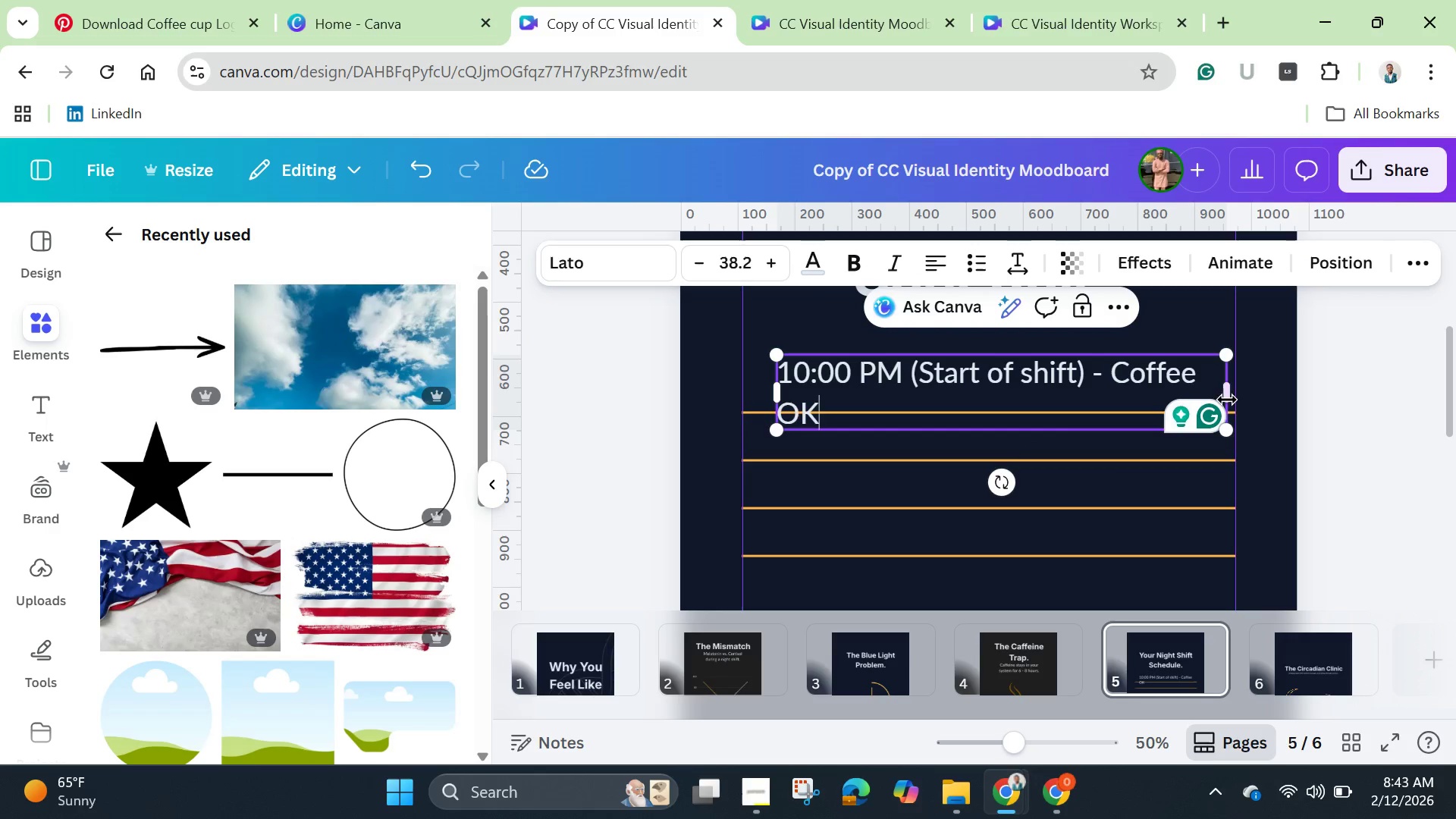 
left_click_drag(start_coordinate=[1229, 398], to_coordinate=[1254, 397])
 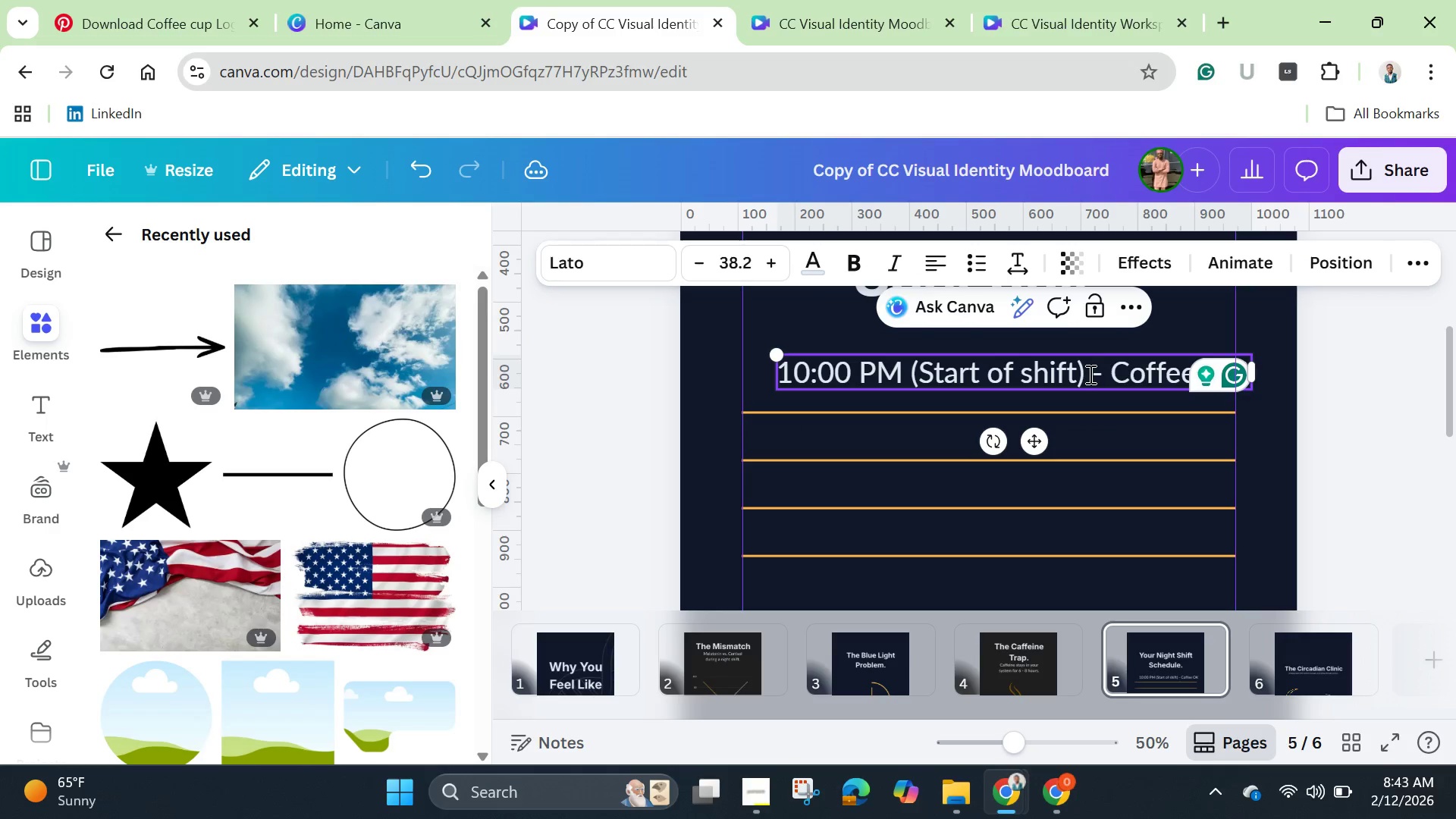 
left_click_drag(start_coordinate=[1089, 374], to_coordinate=[1073, 375])
 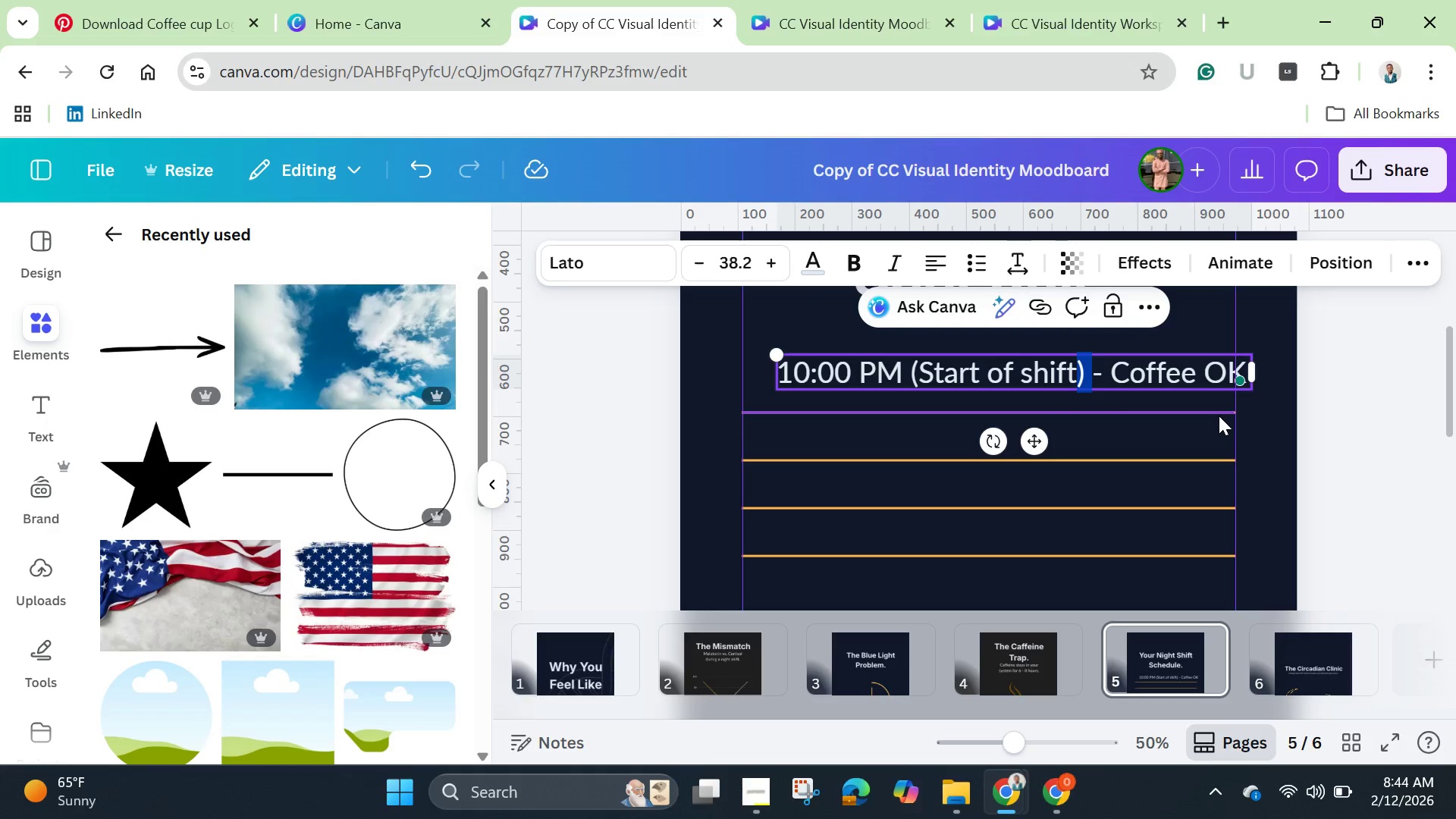 
left_click([1242, 421])
 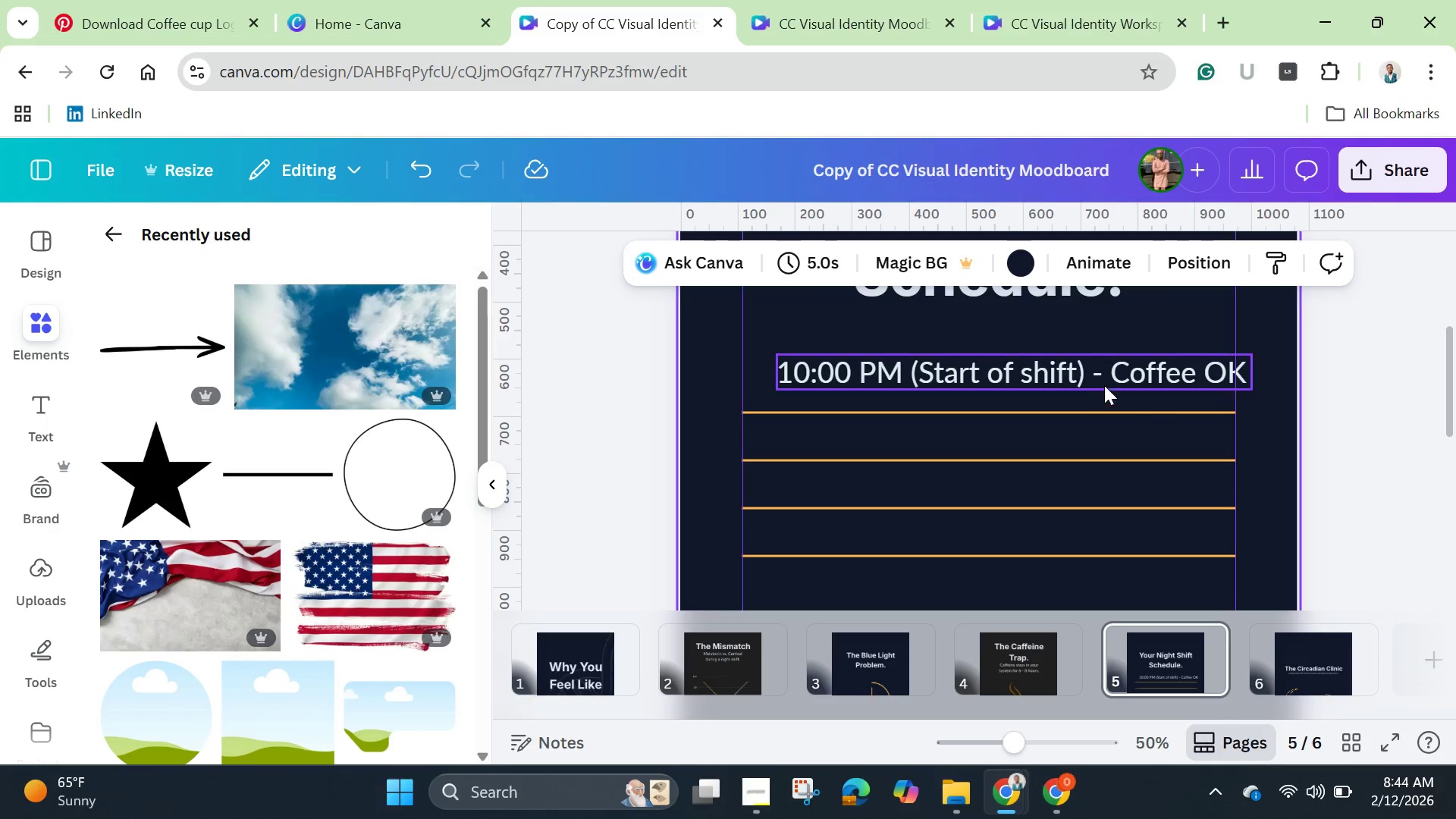 
left_click_drag(start_coordinate=[1101, 381], to_coordinate=[1075, 396])
 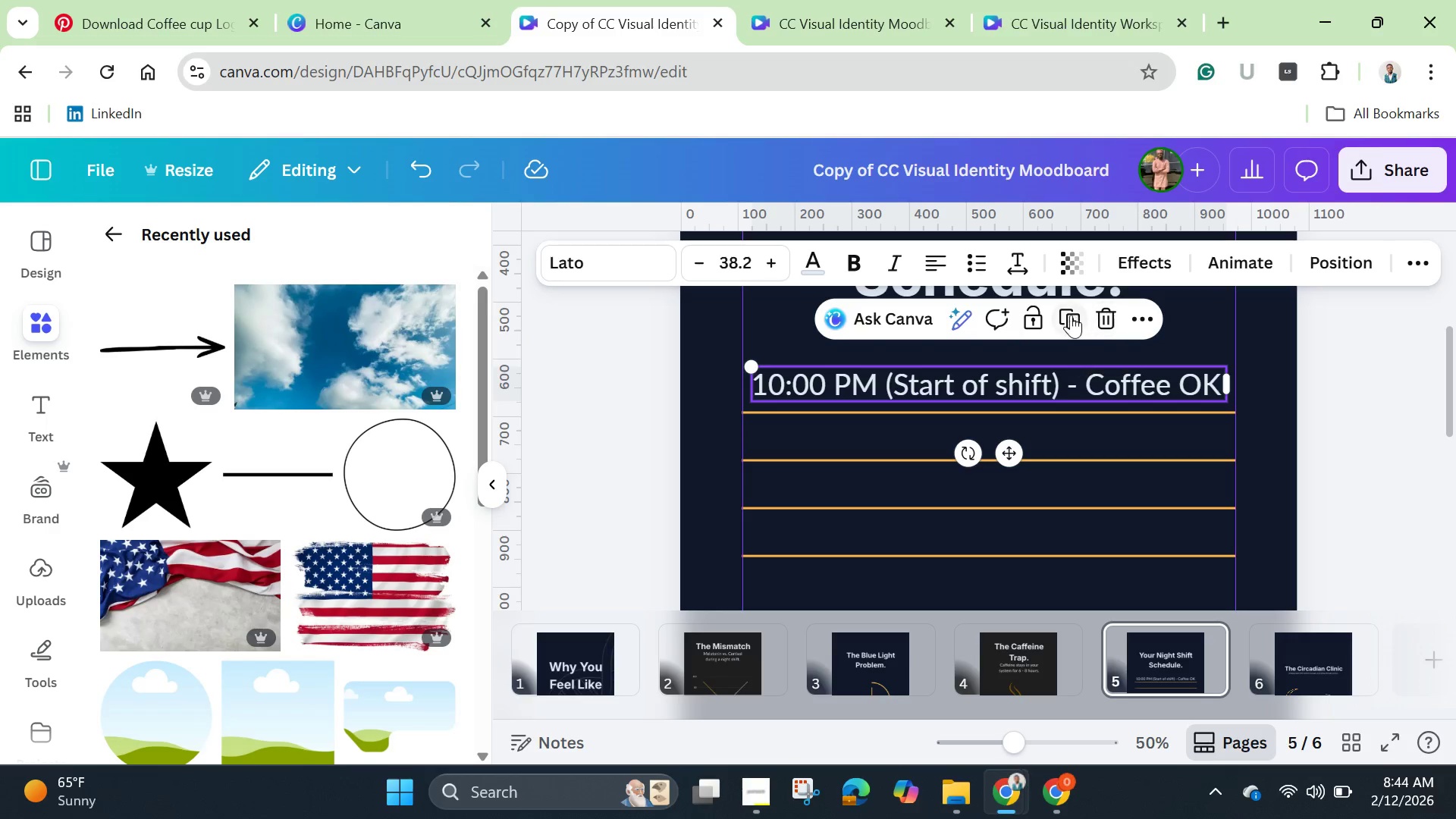 
left_click([1069, 314])
 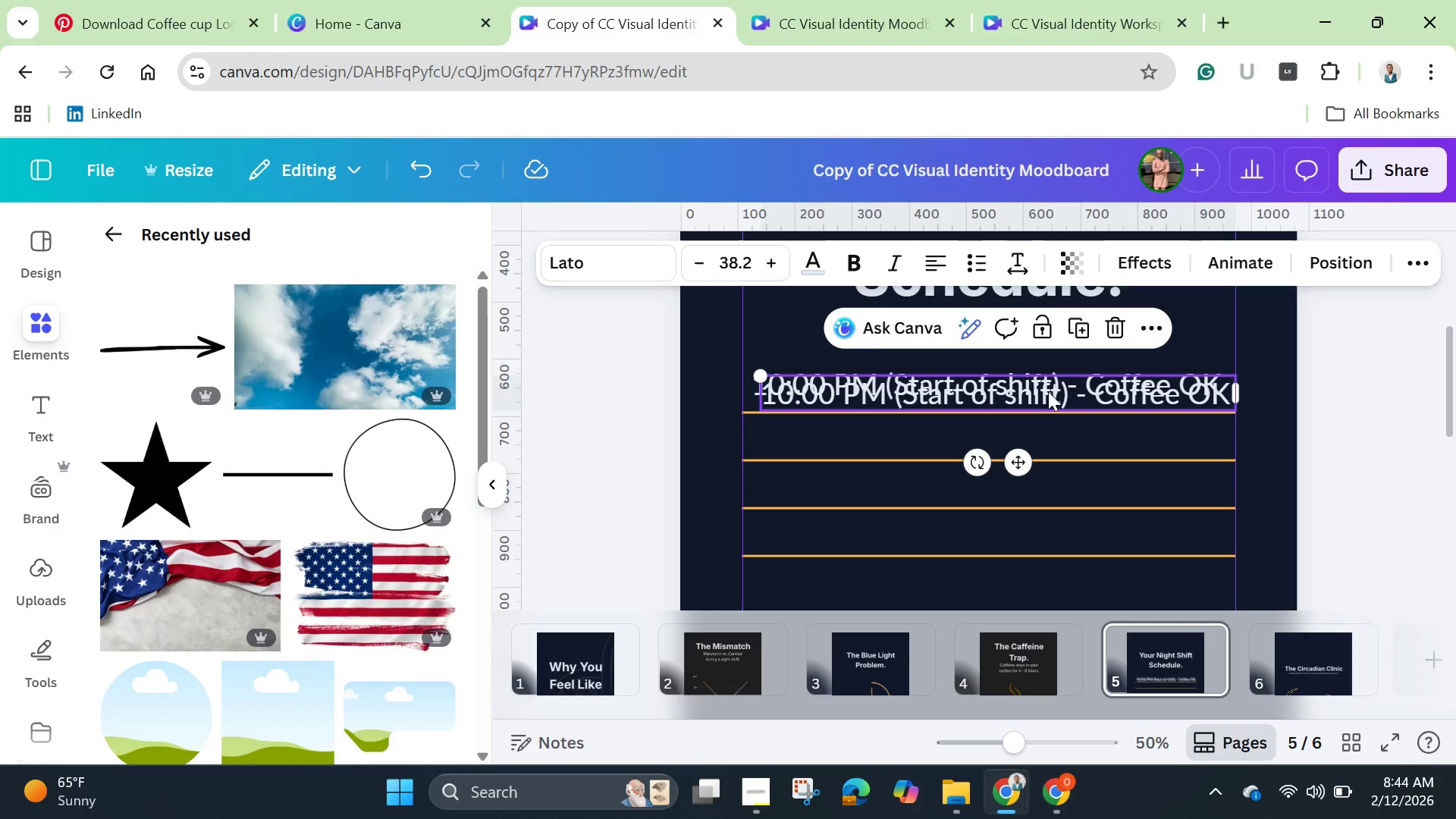 
left_click_drag(start_coordinate=[1047, 395], to_coordinate=[1043, 445])
 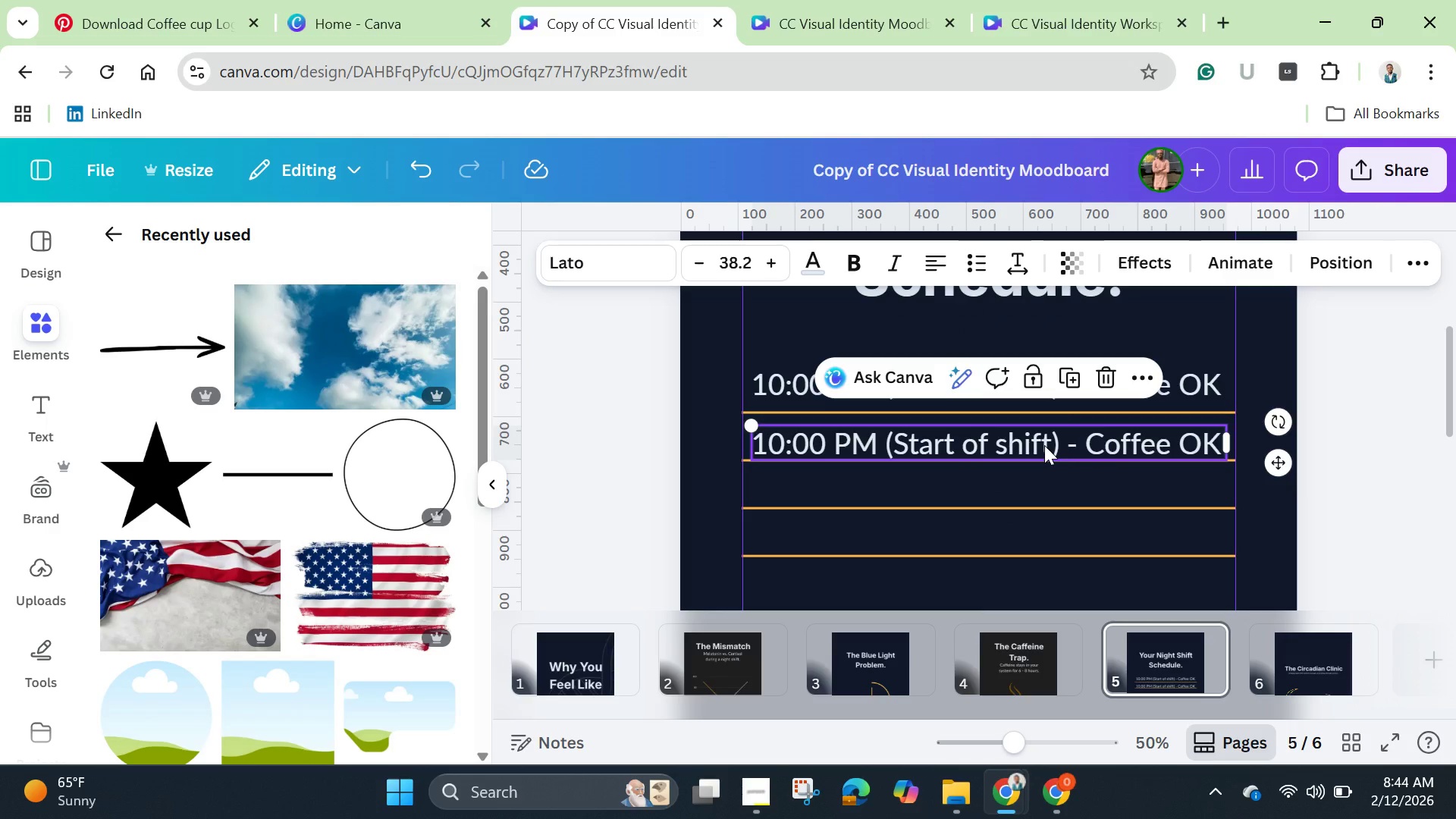 
left_click([1044, 445])
 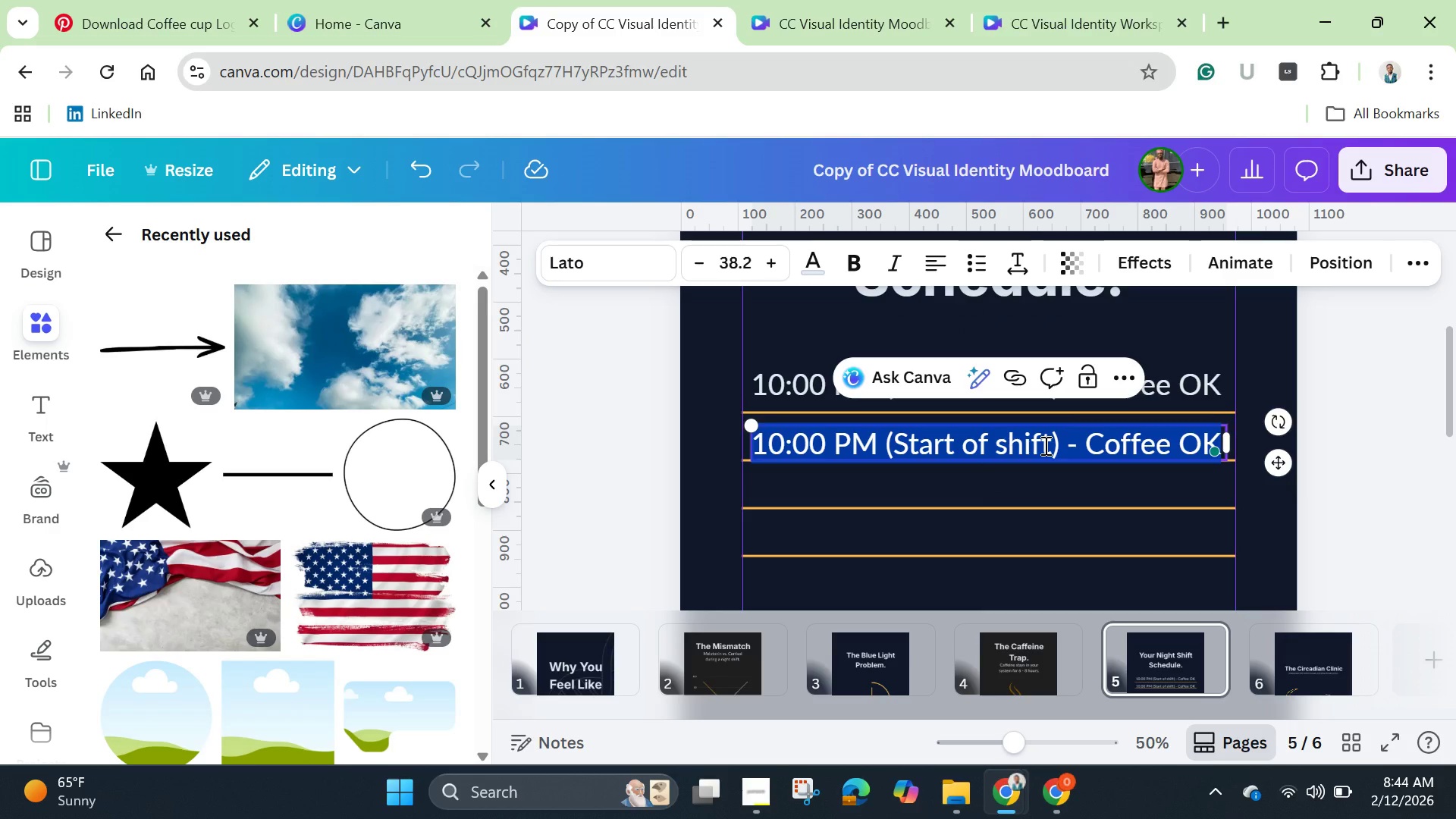 
key(Backspace)
 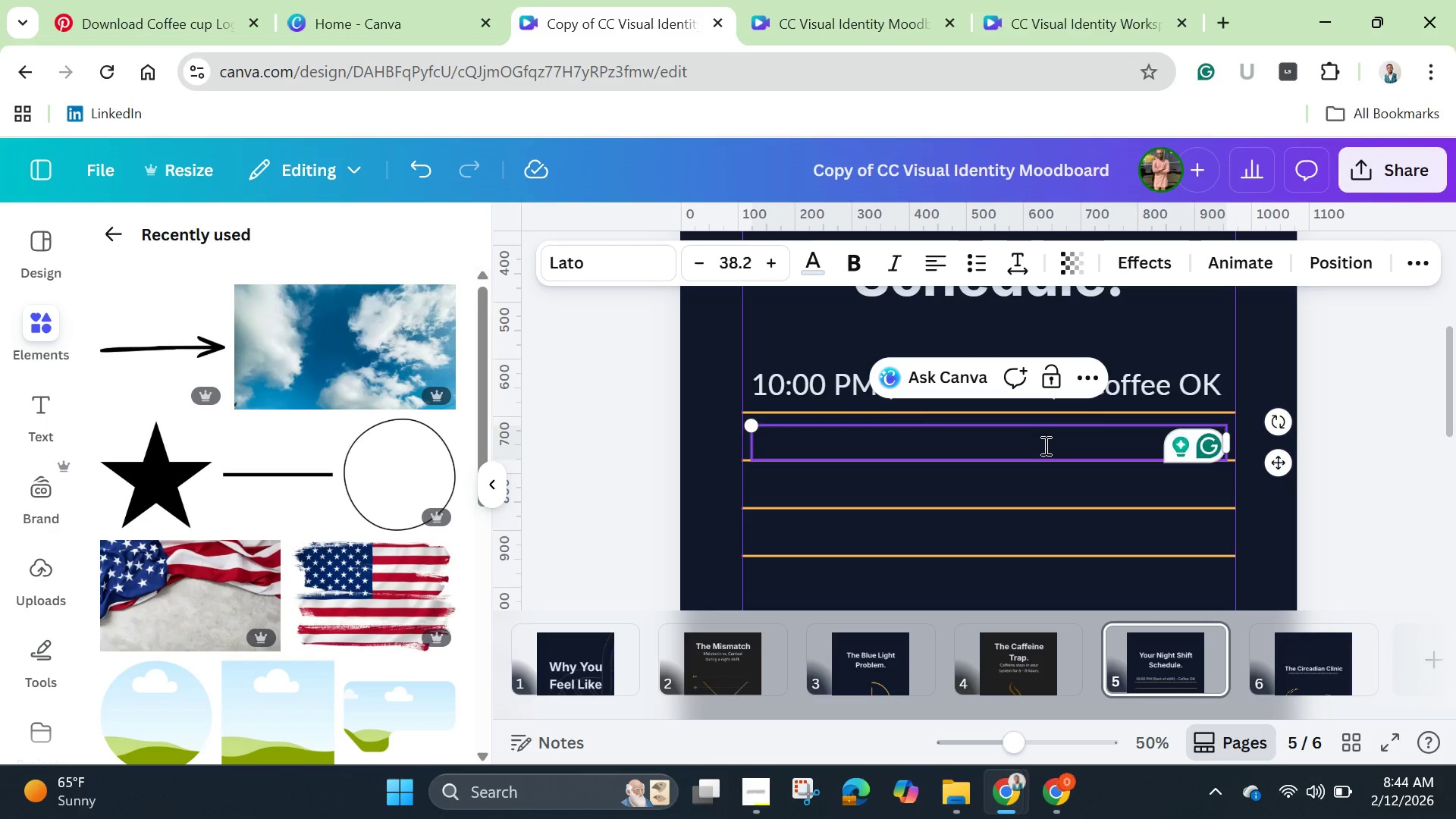 
key(2)
 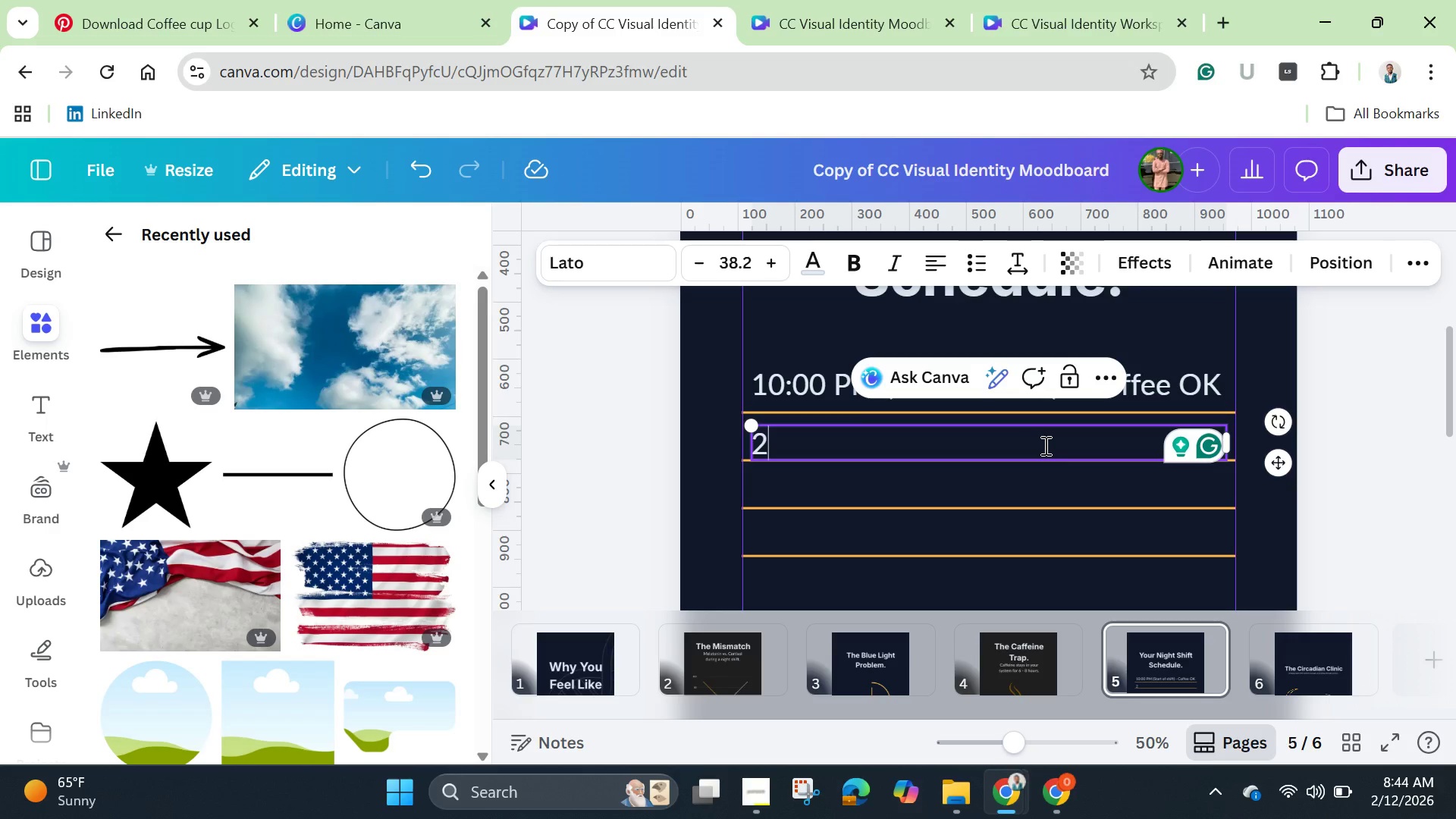 
key(Shift+Semicolon)
 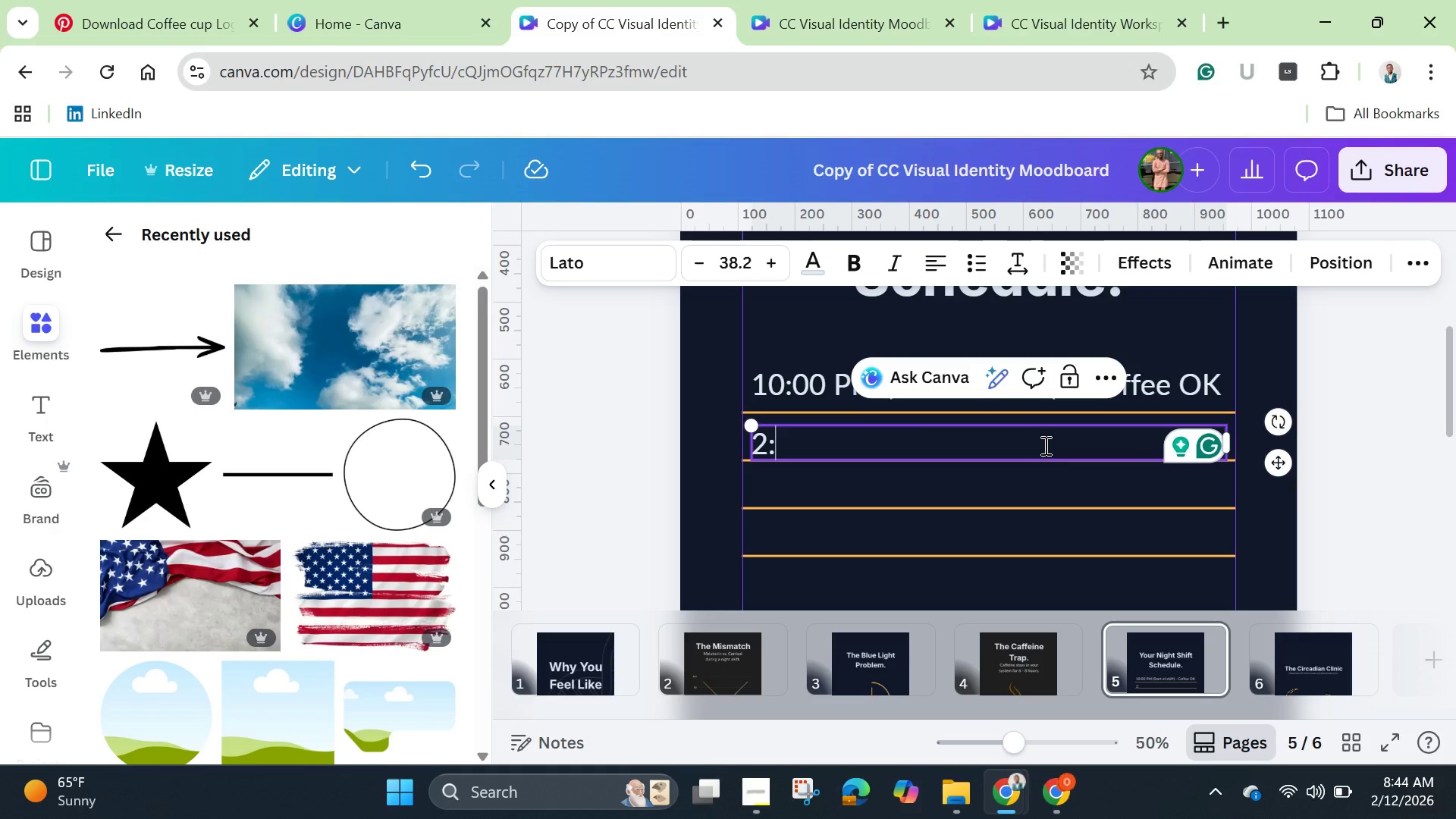 
key(Space)
 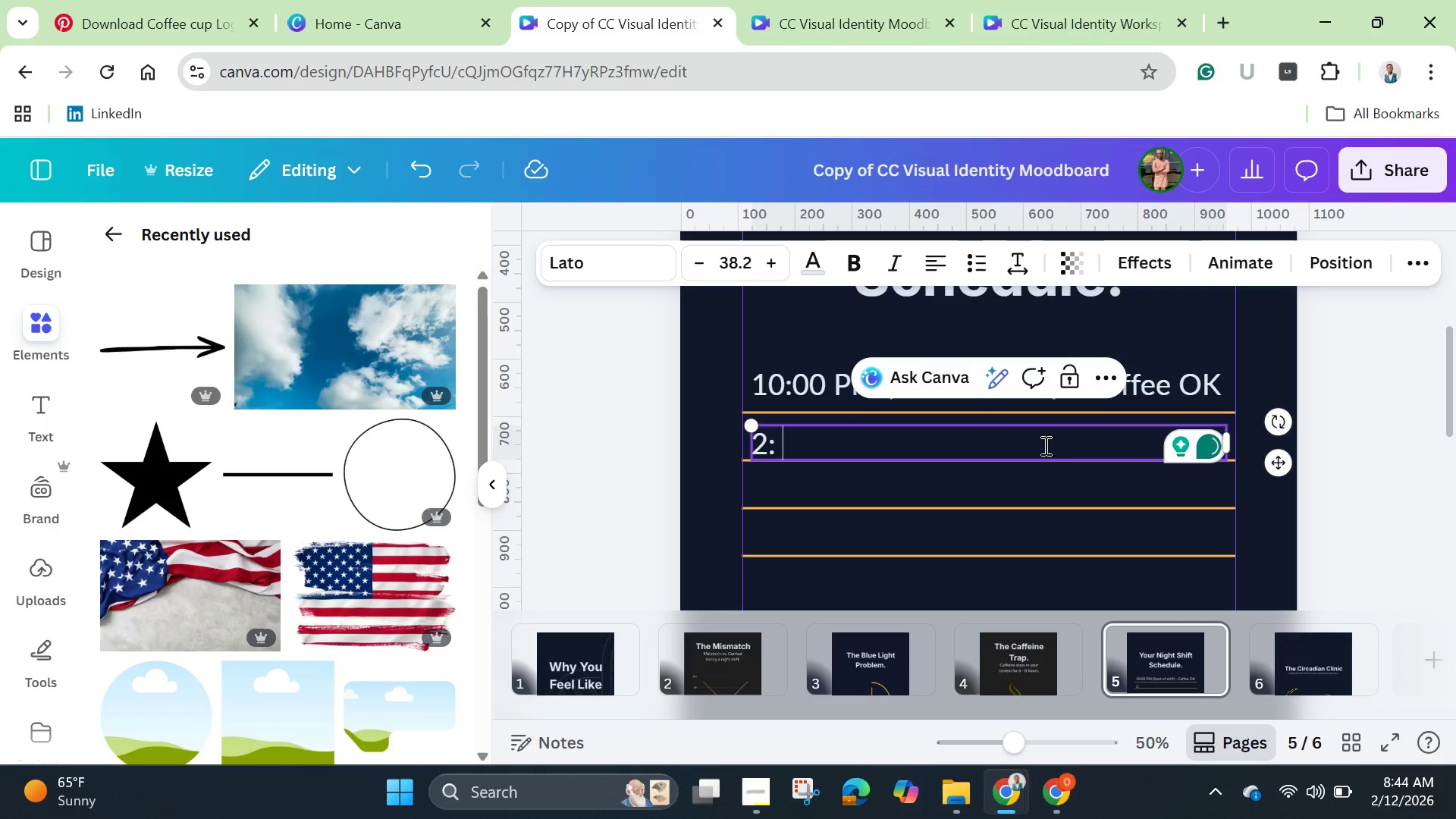 
key(Backspace)
 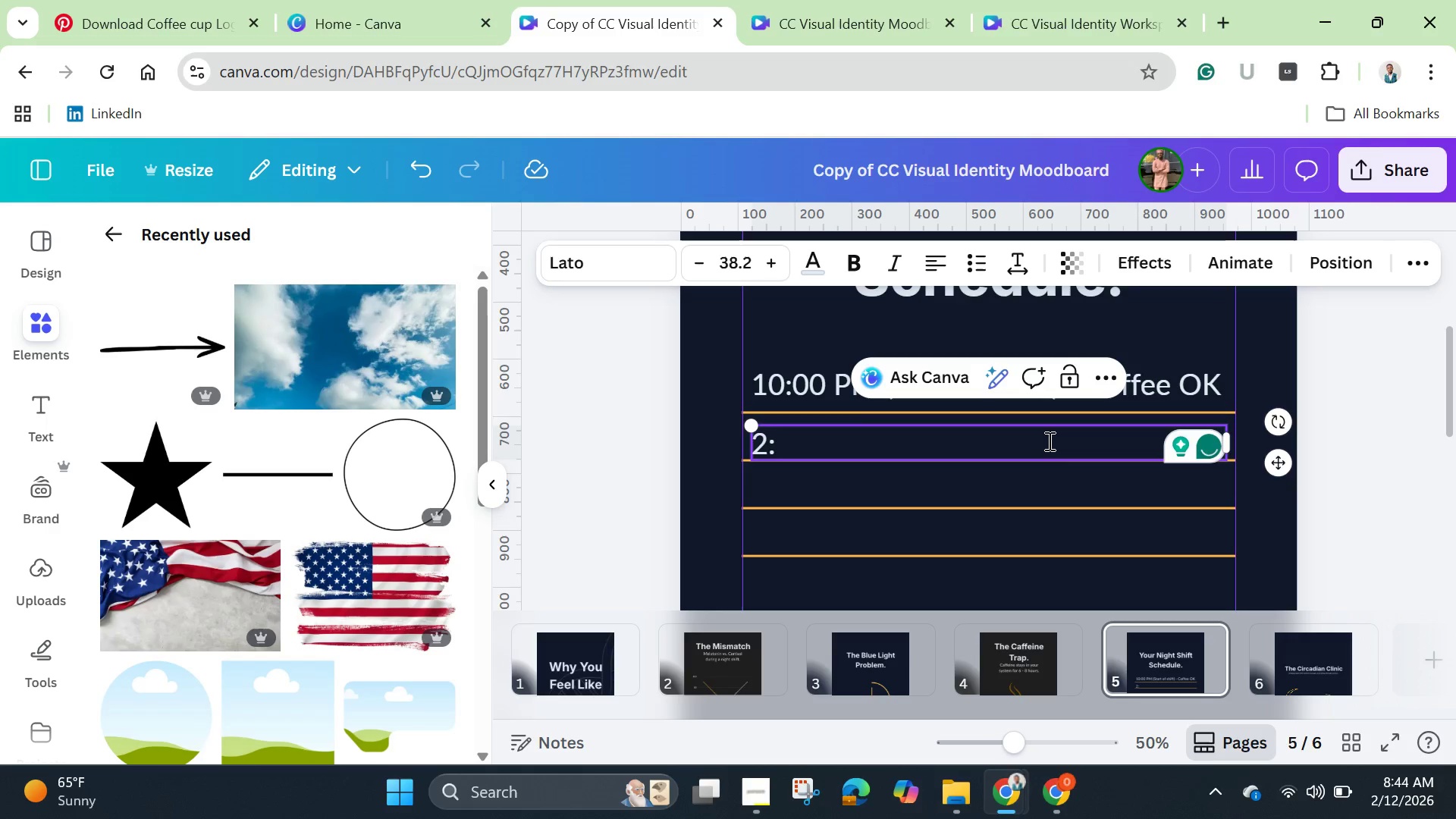 
wait(5.61)
 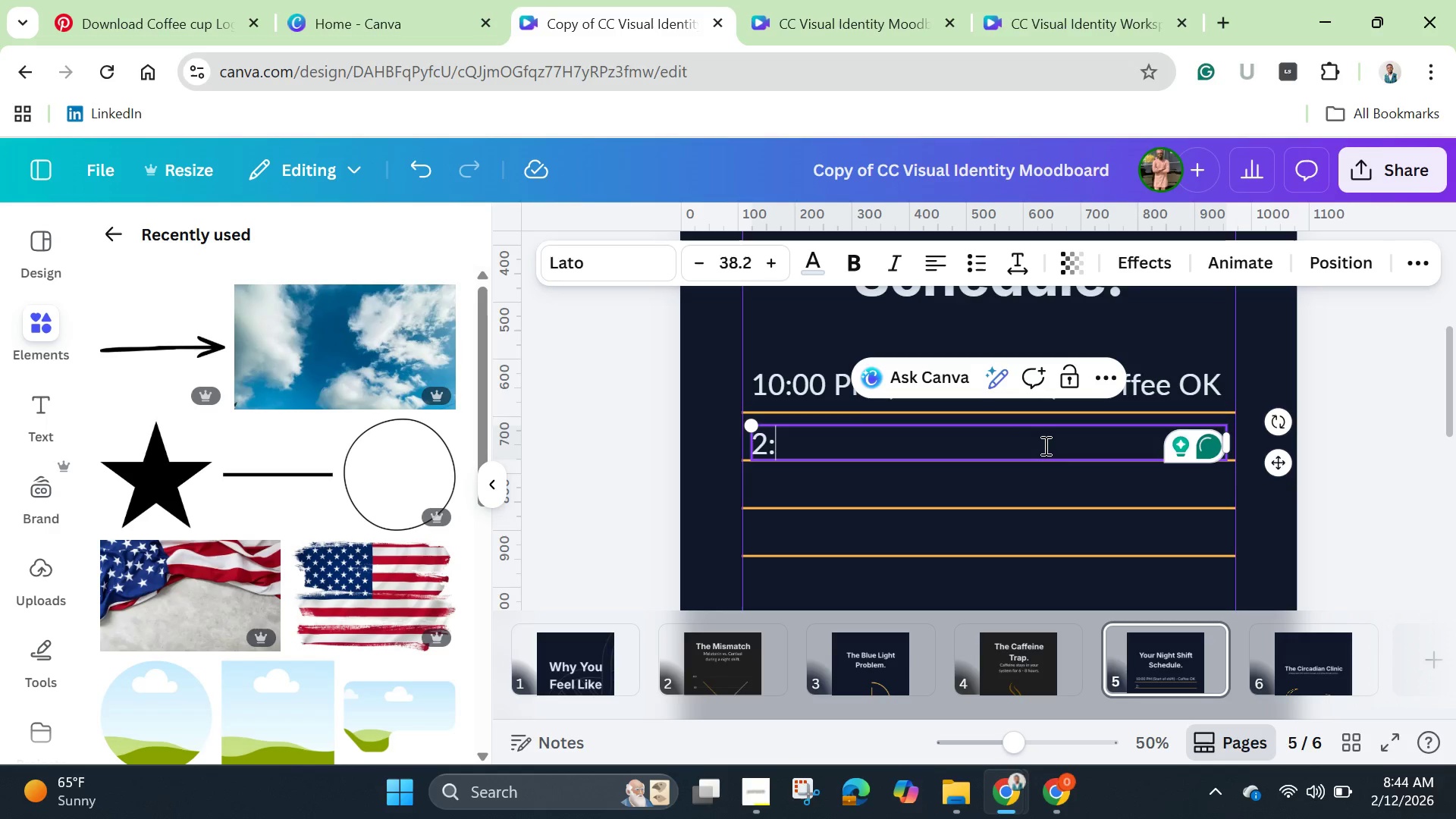 
type(00 P)
key(Backspace)
type(Am)
key(Backspace)
type(M (The Cutoff) - LAST CUP)
 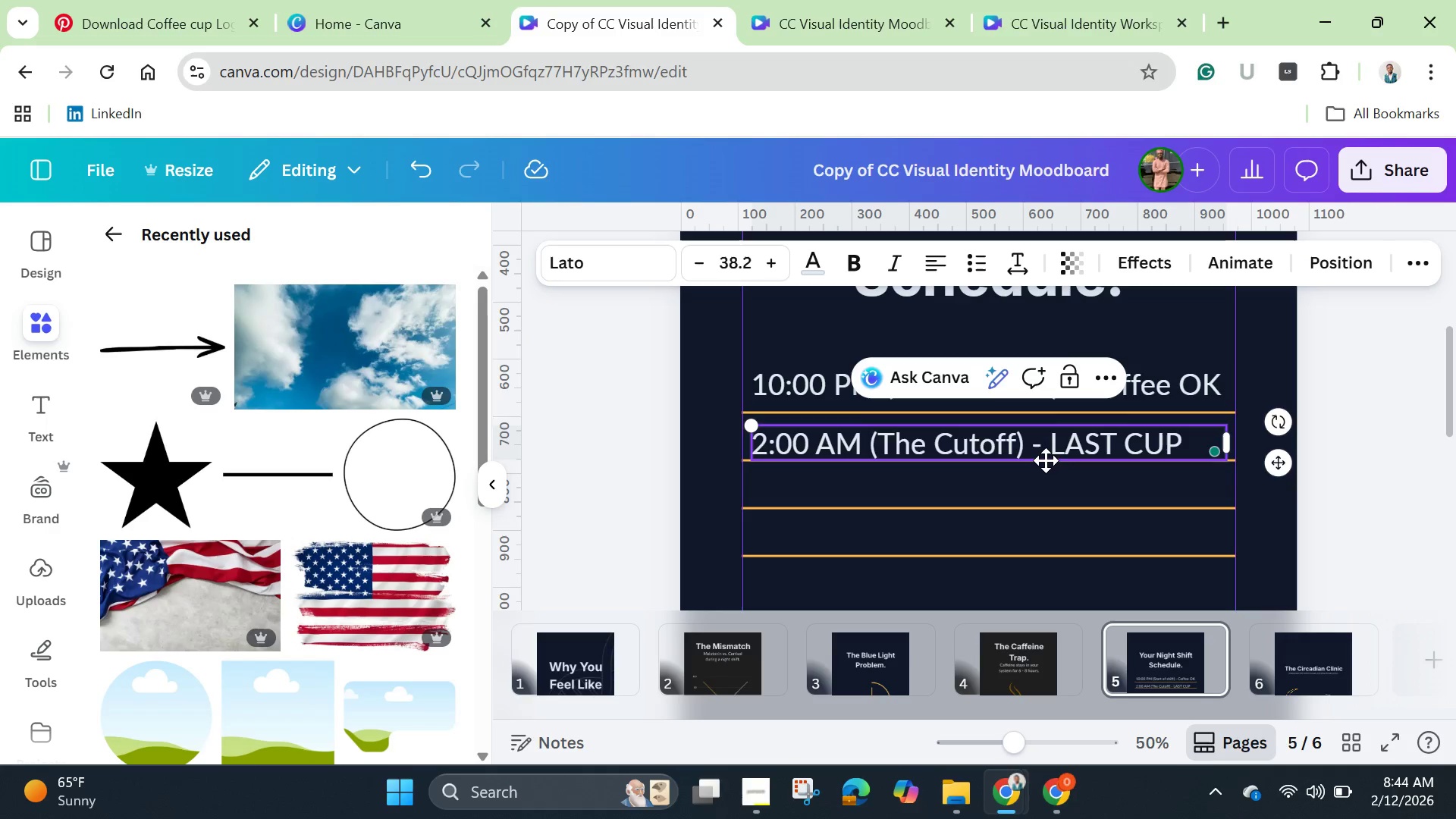 
left_click_drag(start_coordinate=[1053, 439], to_coordinate=[1185, 441])
 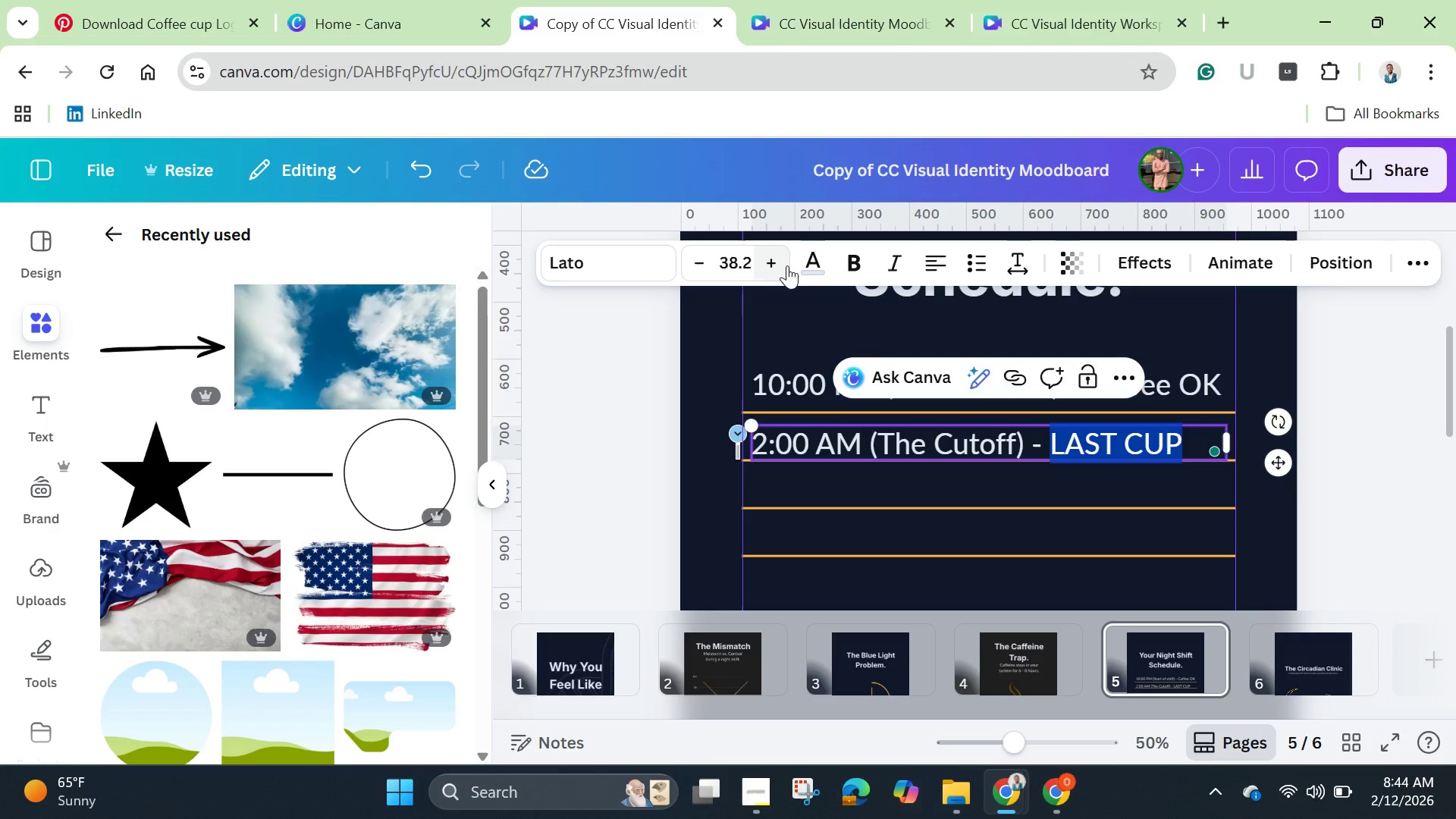 
left_click([807, 261])
 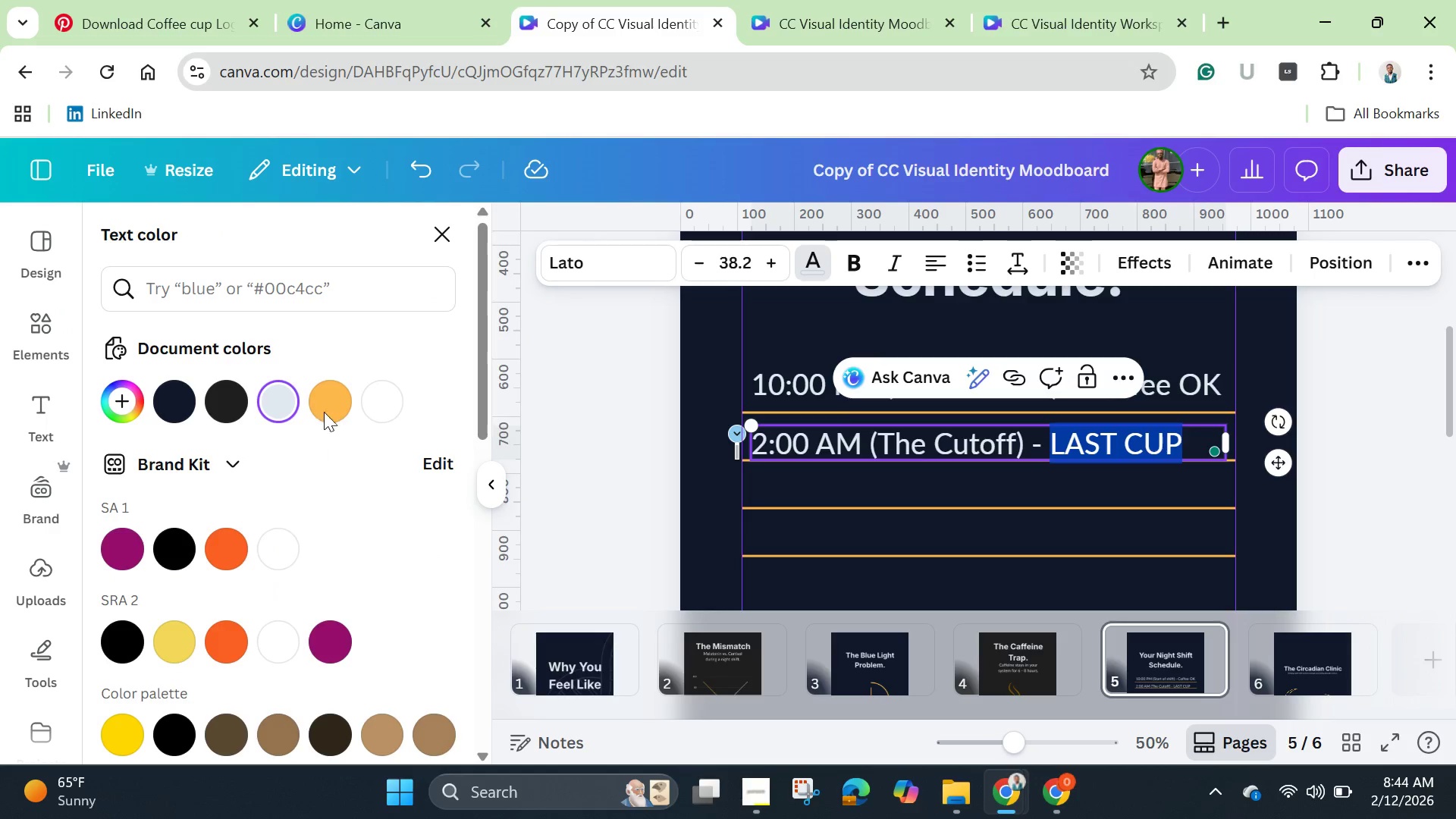 
left_click([343, 403])
 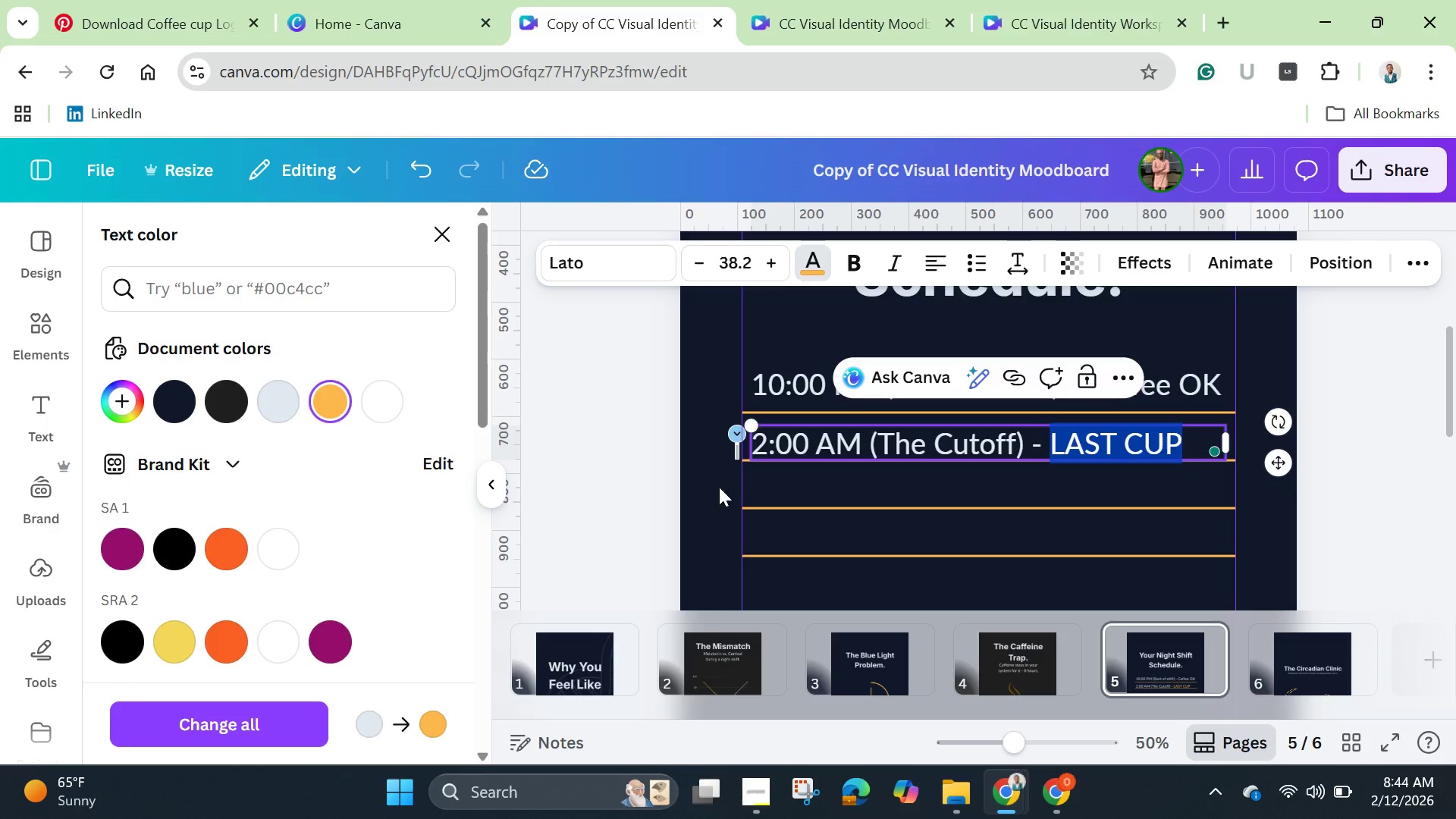 
left_click([695, 479])
 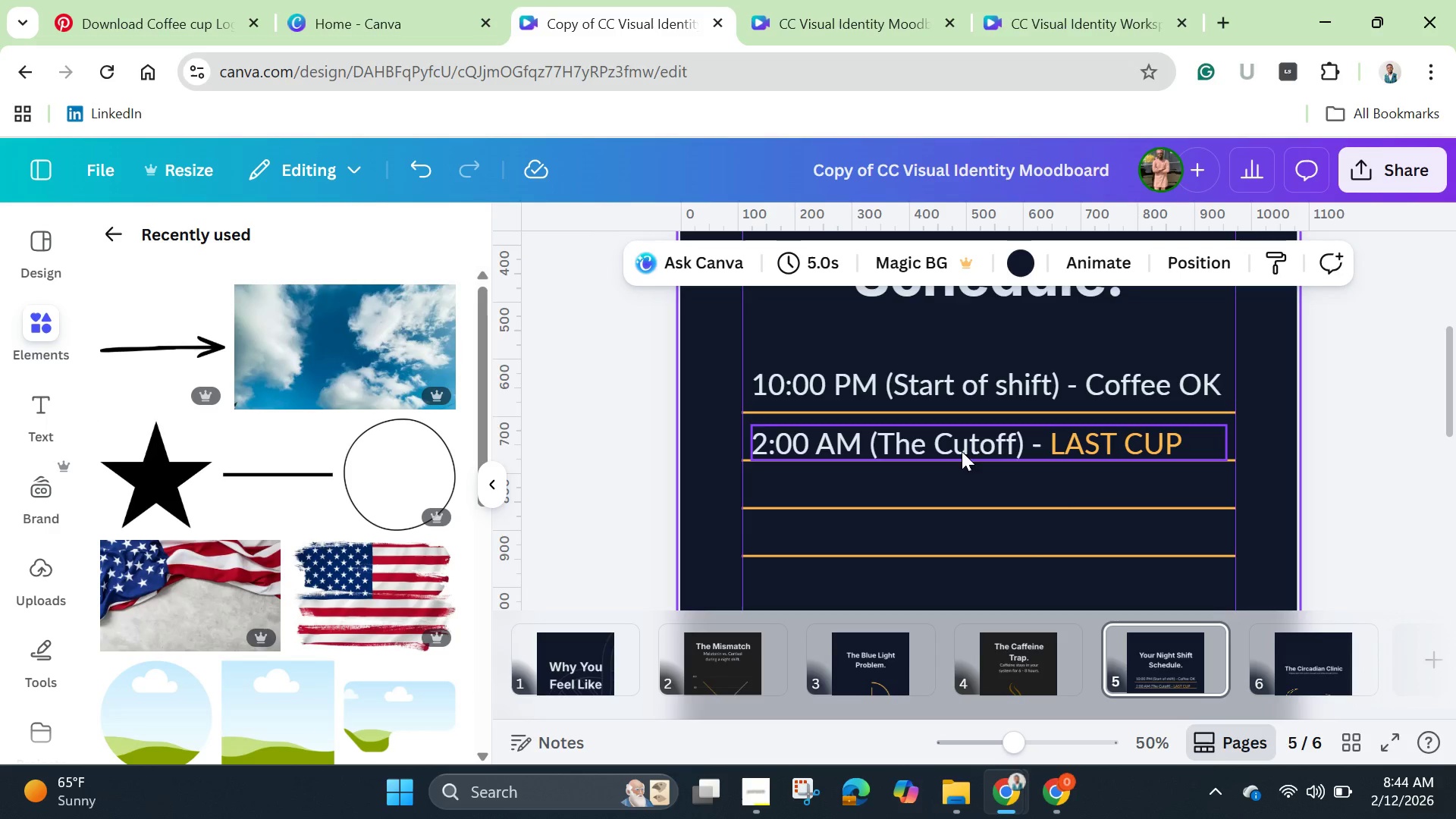 
left_click([969, 449])
 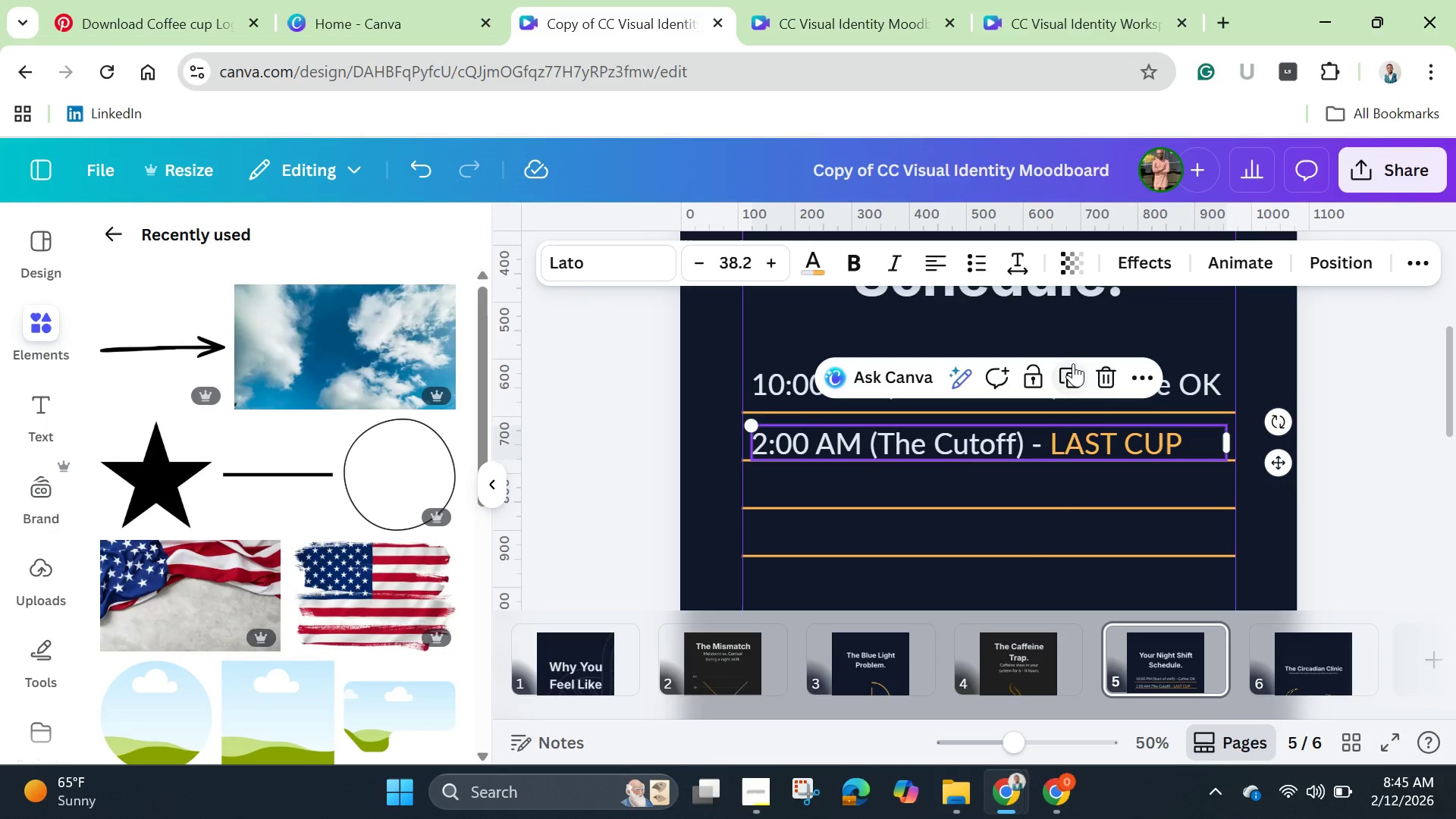 
left_click([1079, 364])
 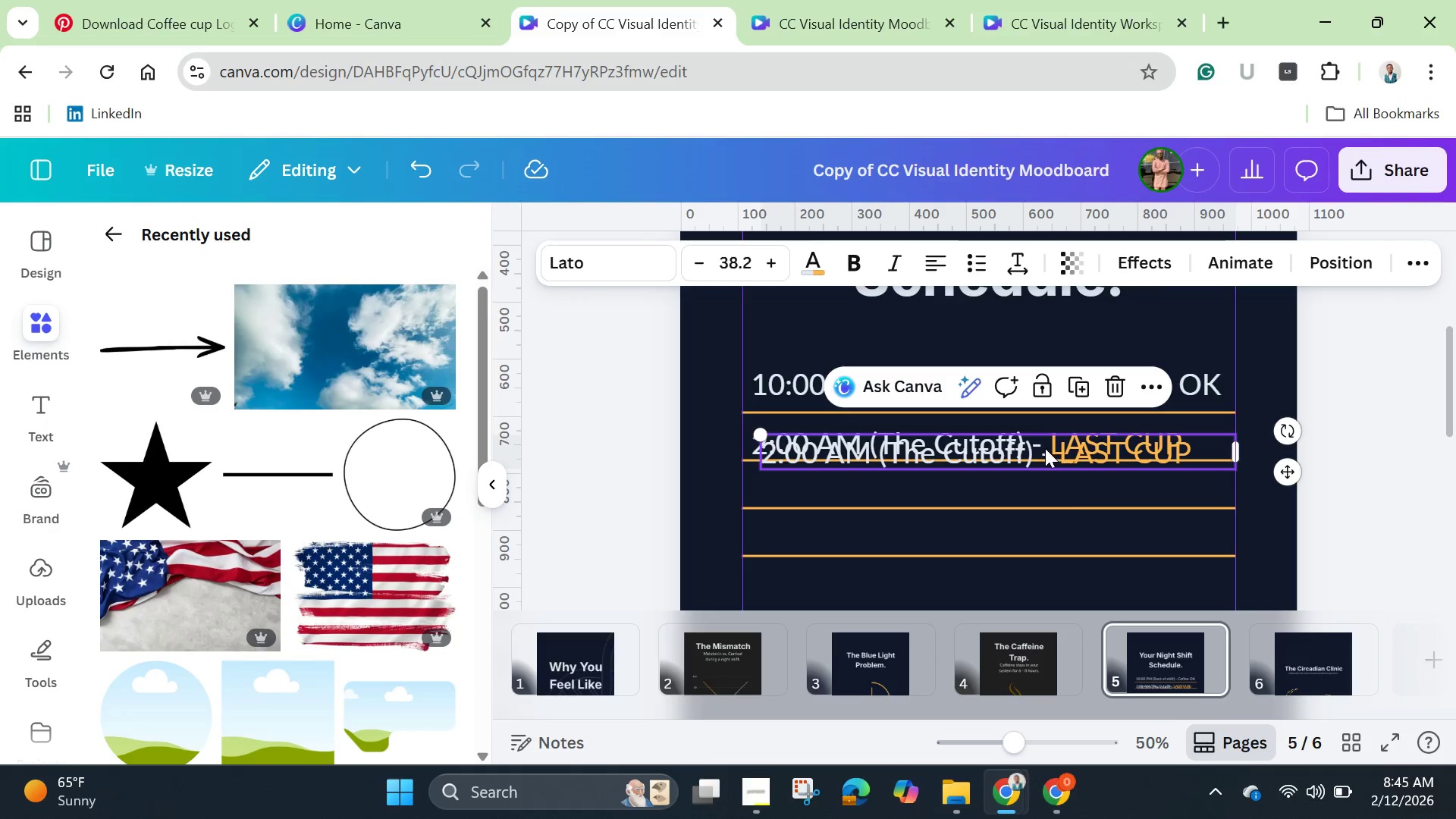 
left_click_drag(start_coordinate=[1045, 448], to_coordinate=[1035, 487])
 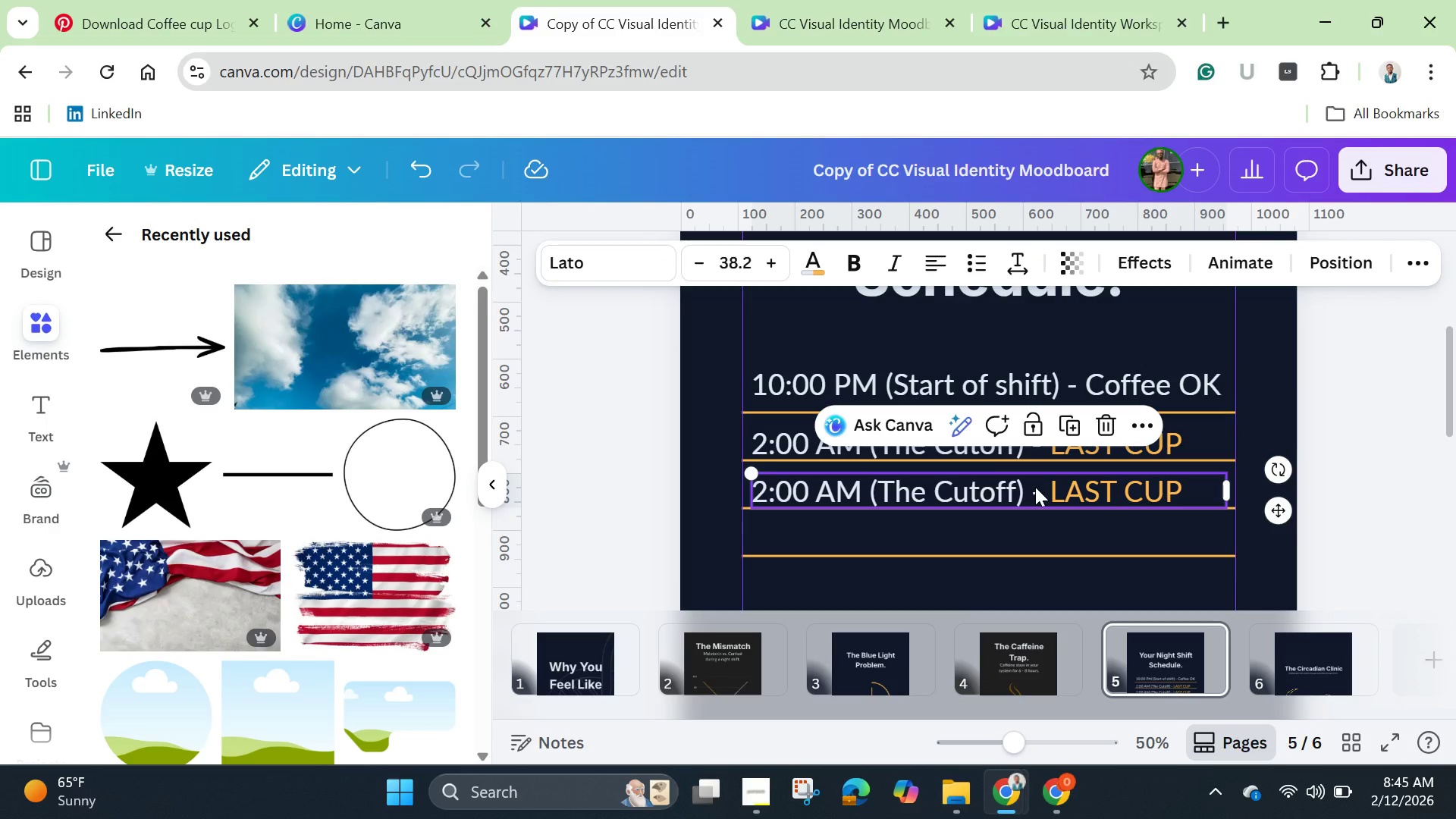 
left_click([1035, 487])
 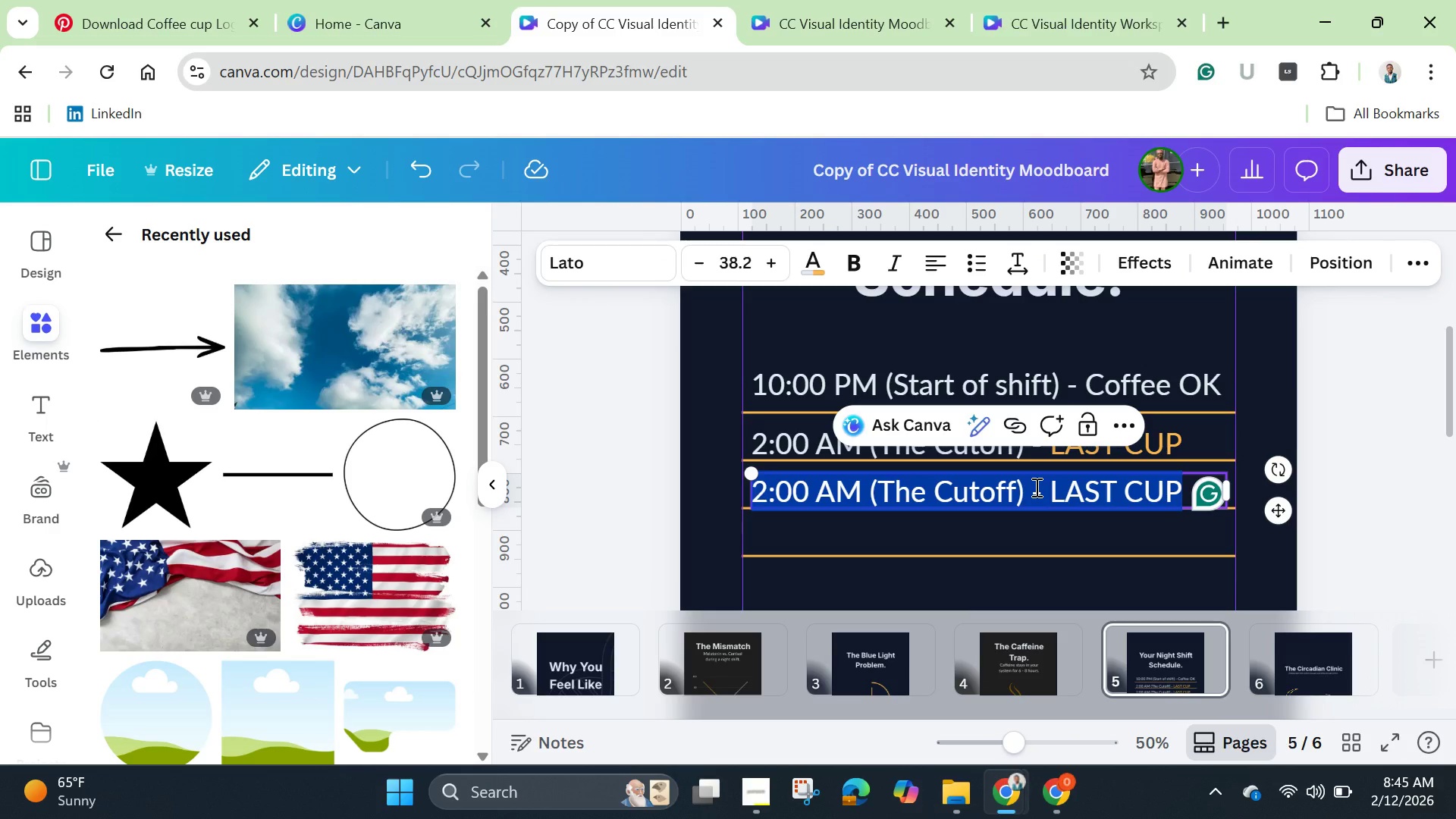 
key(Backspace)
 